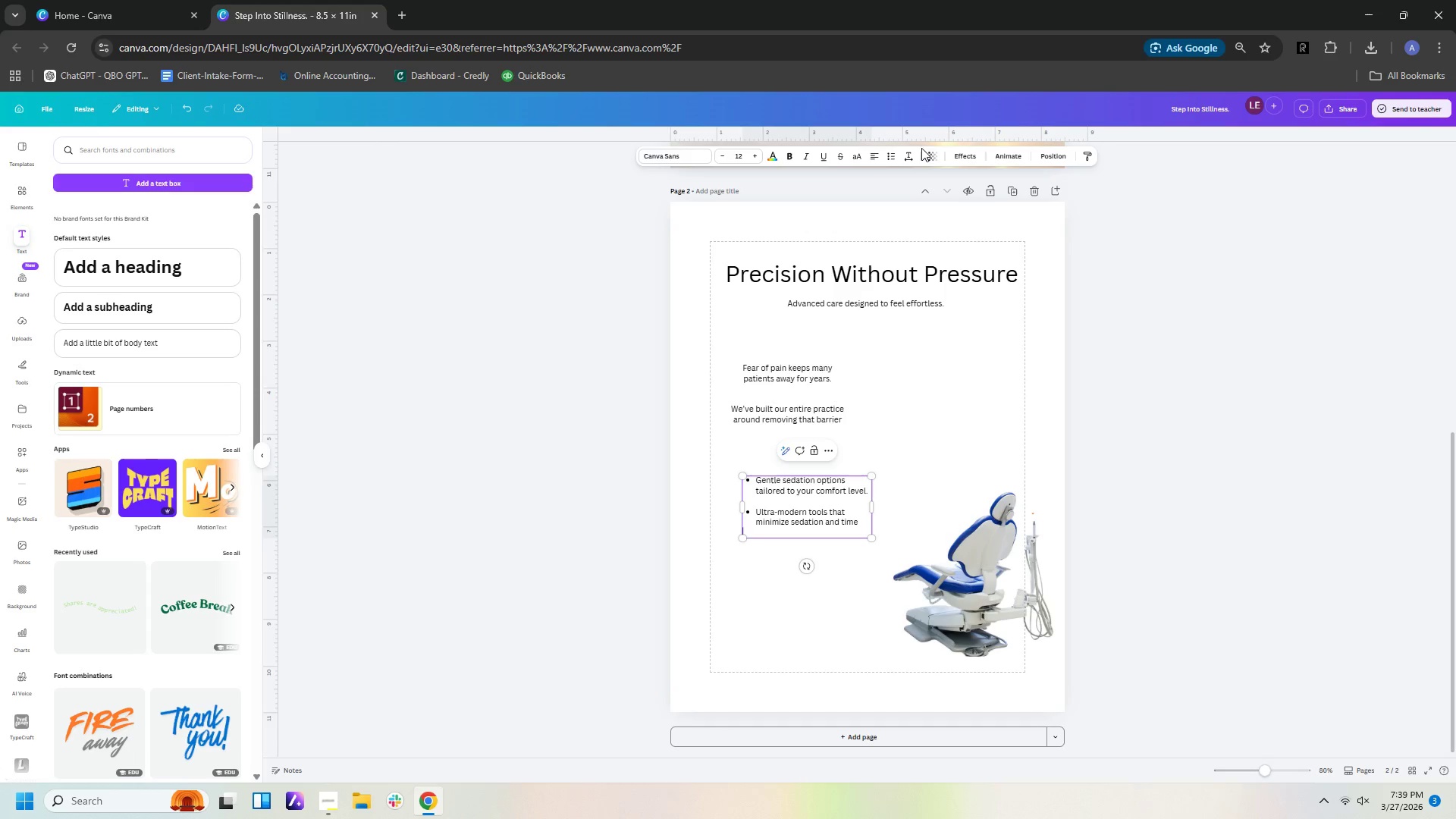 
left_click([894, 156])
 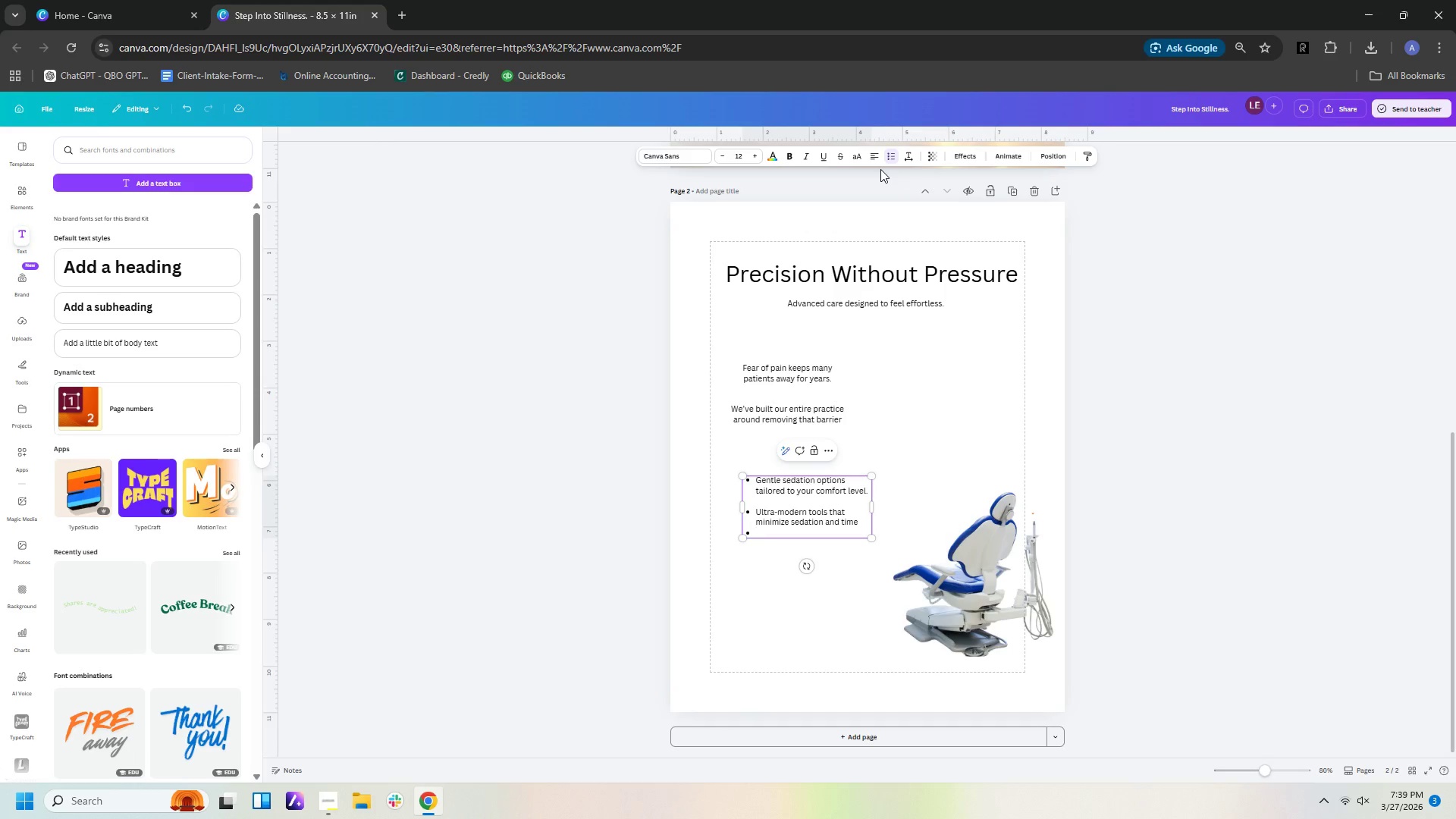 
type(Continuous monitoring for complete peace of mind)
 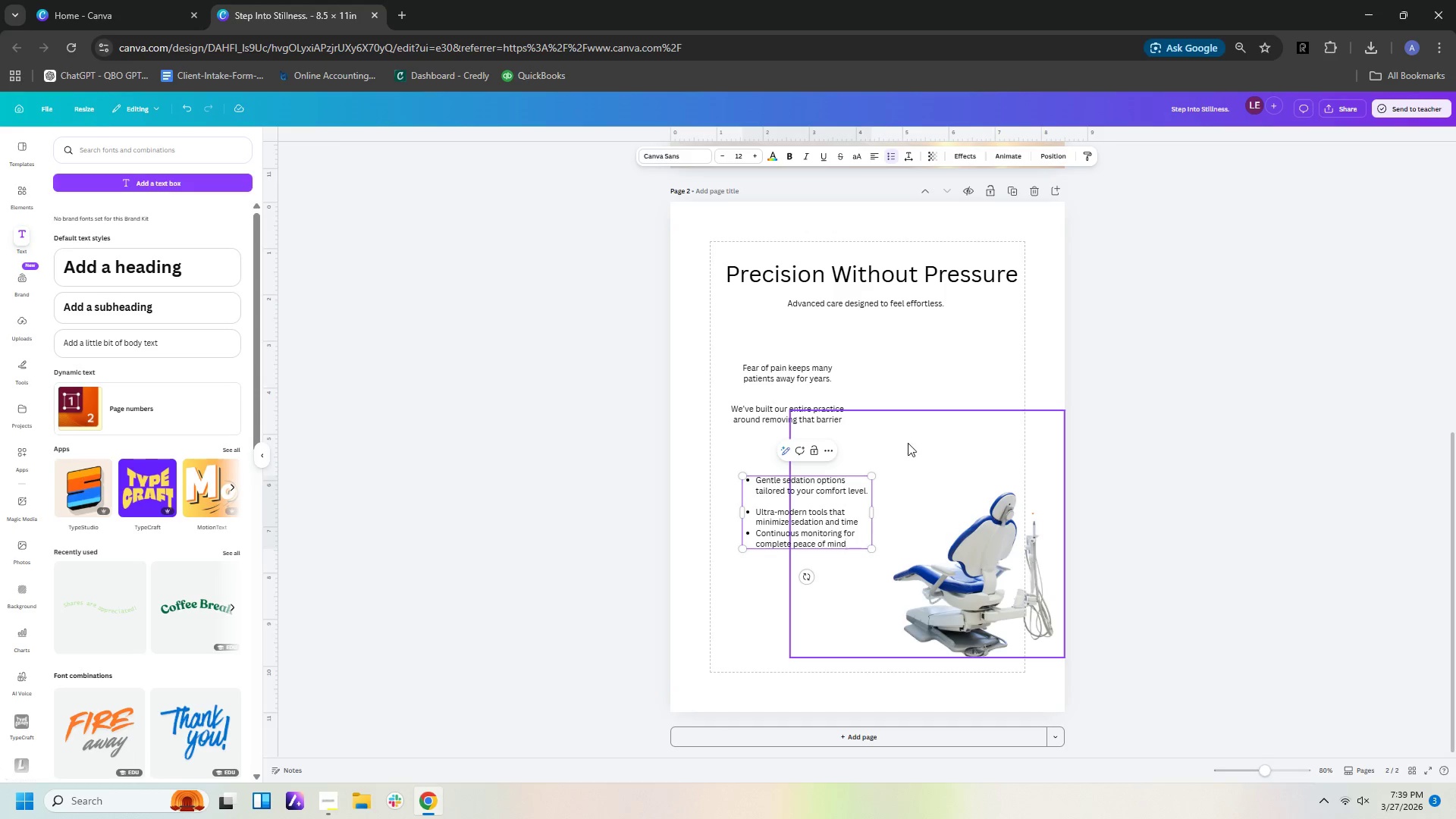 
wait(6.33)
 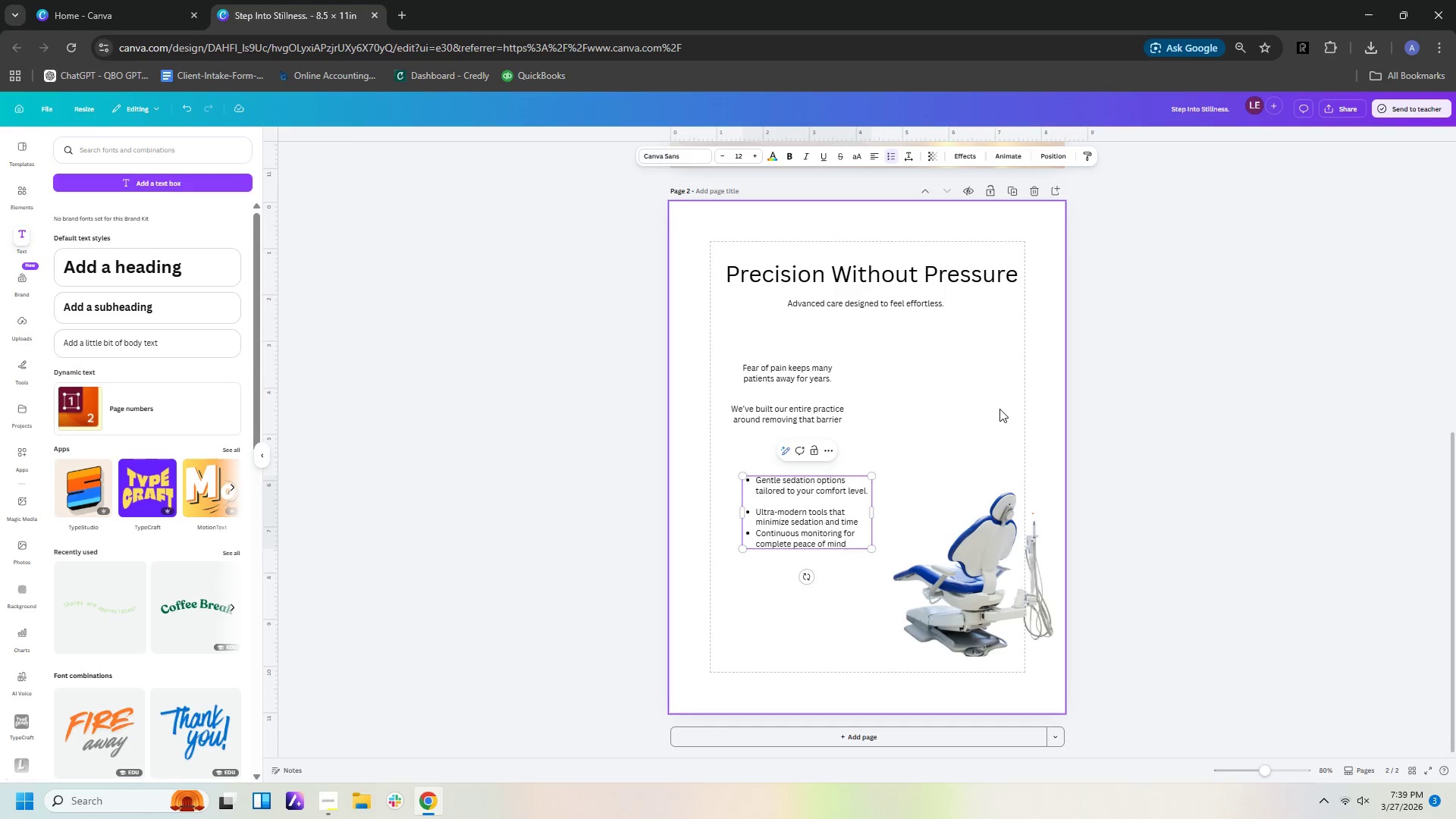 
left_click([864, 524])
 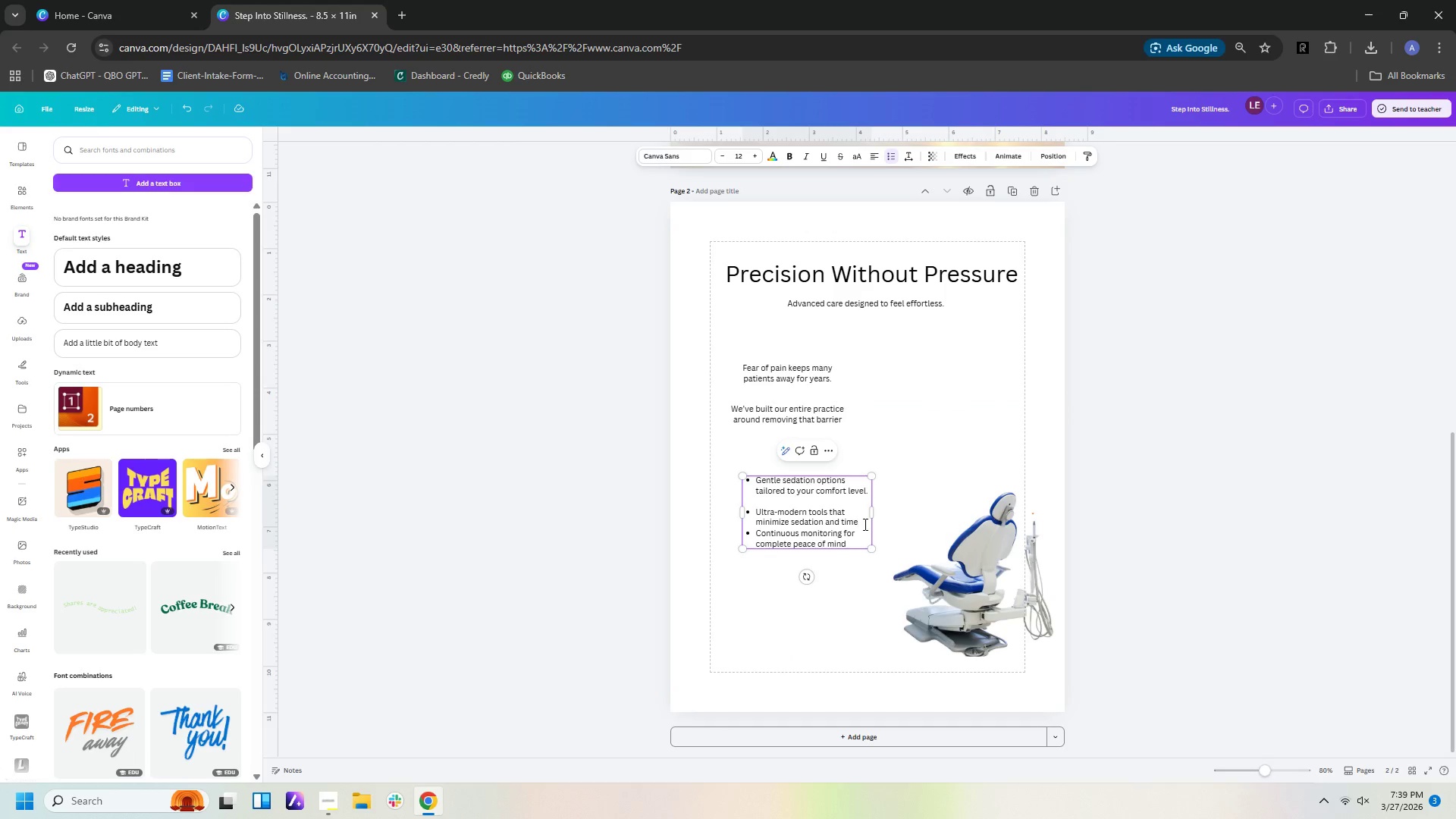 
key(Enter)
 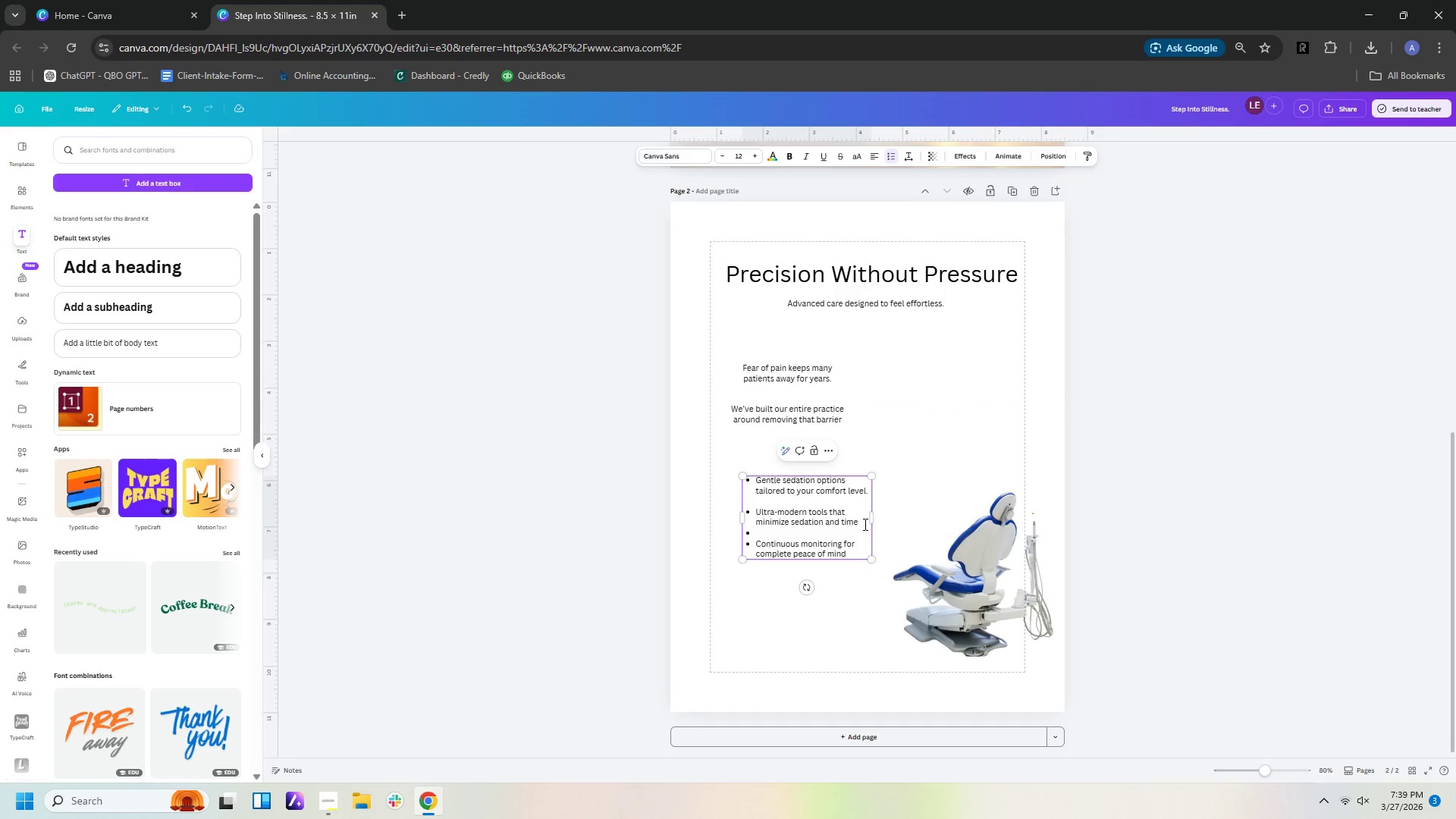 
key(Backspace)
 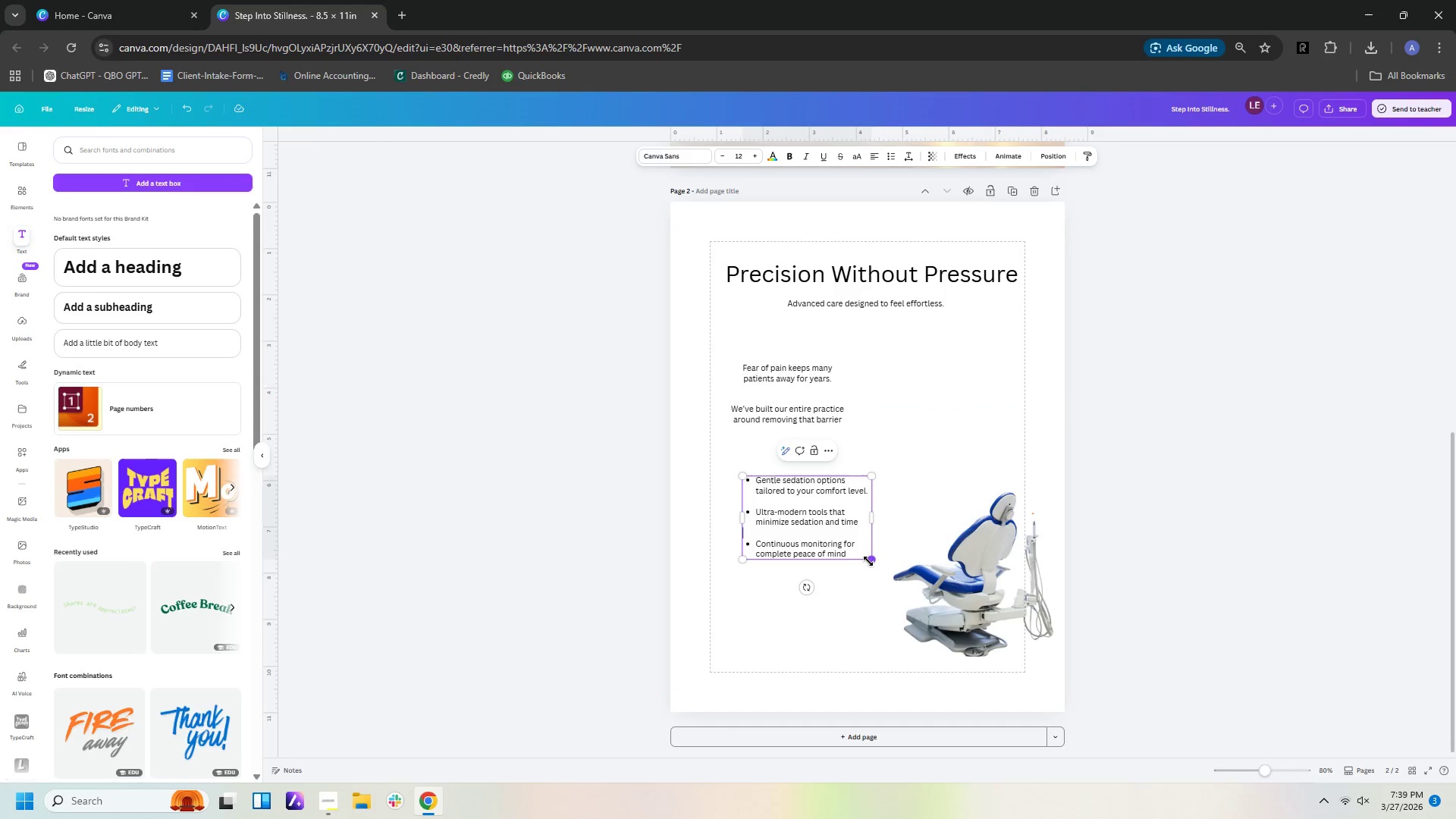 
left_click_drag(start_coordinate=[869, 560], to_coordinate=[908, 592])
 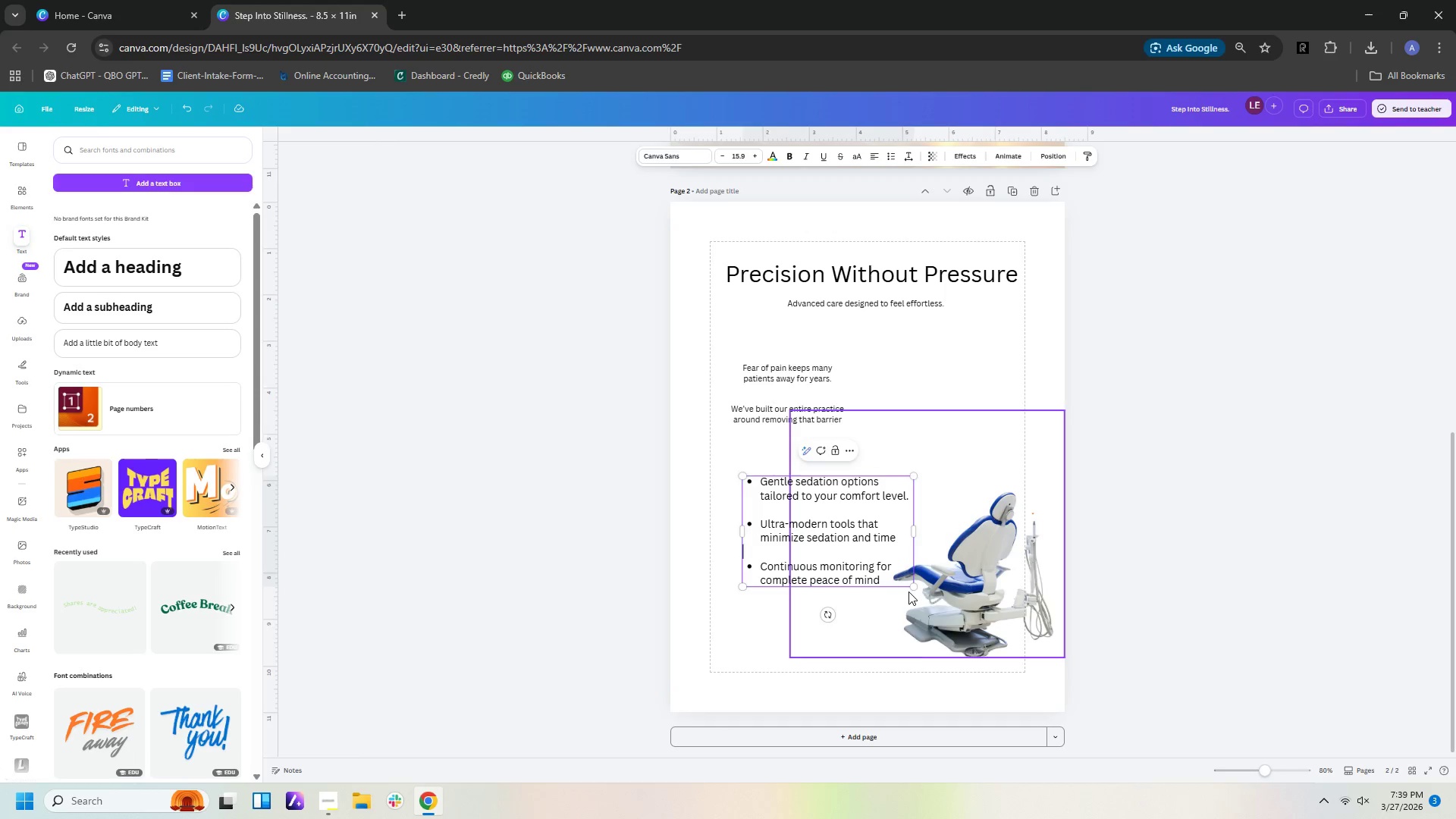 
left_click([908, 592])
 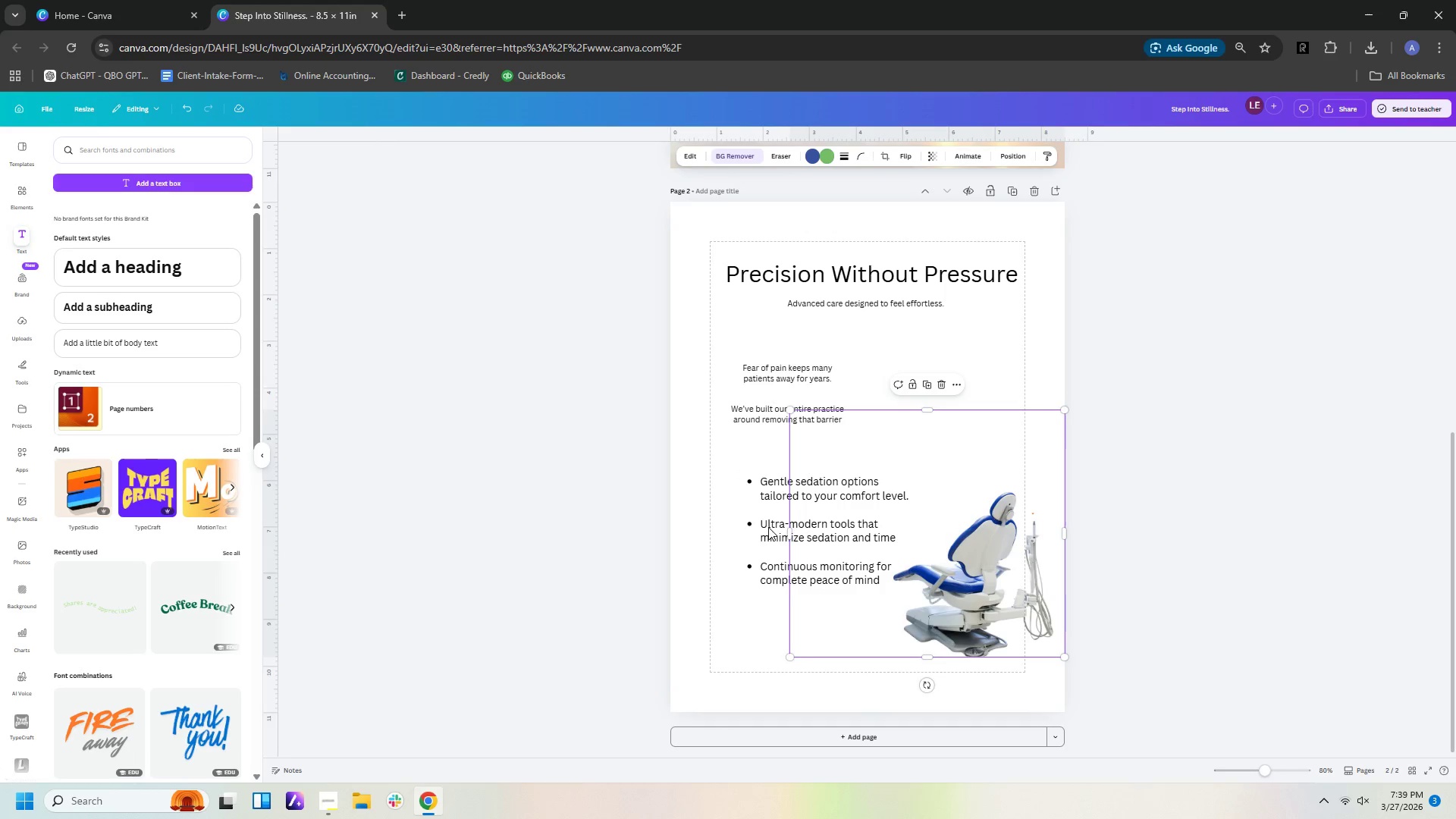 
left_click([751, 526])
 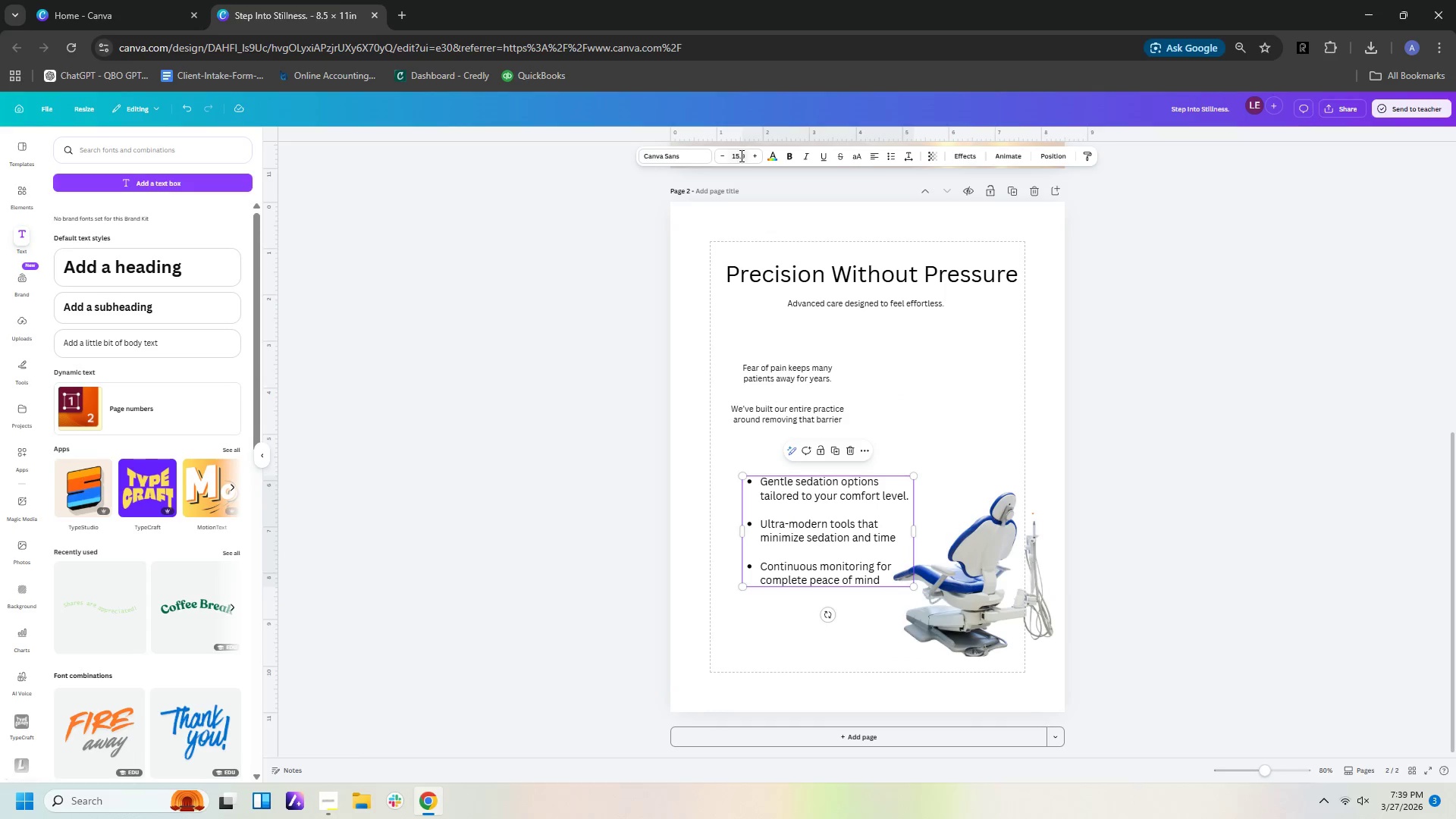 
left_click([739, 156])
 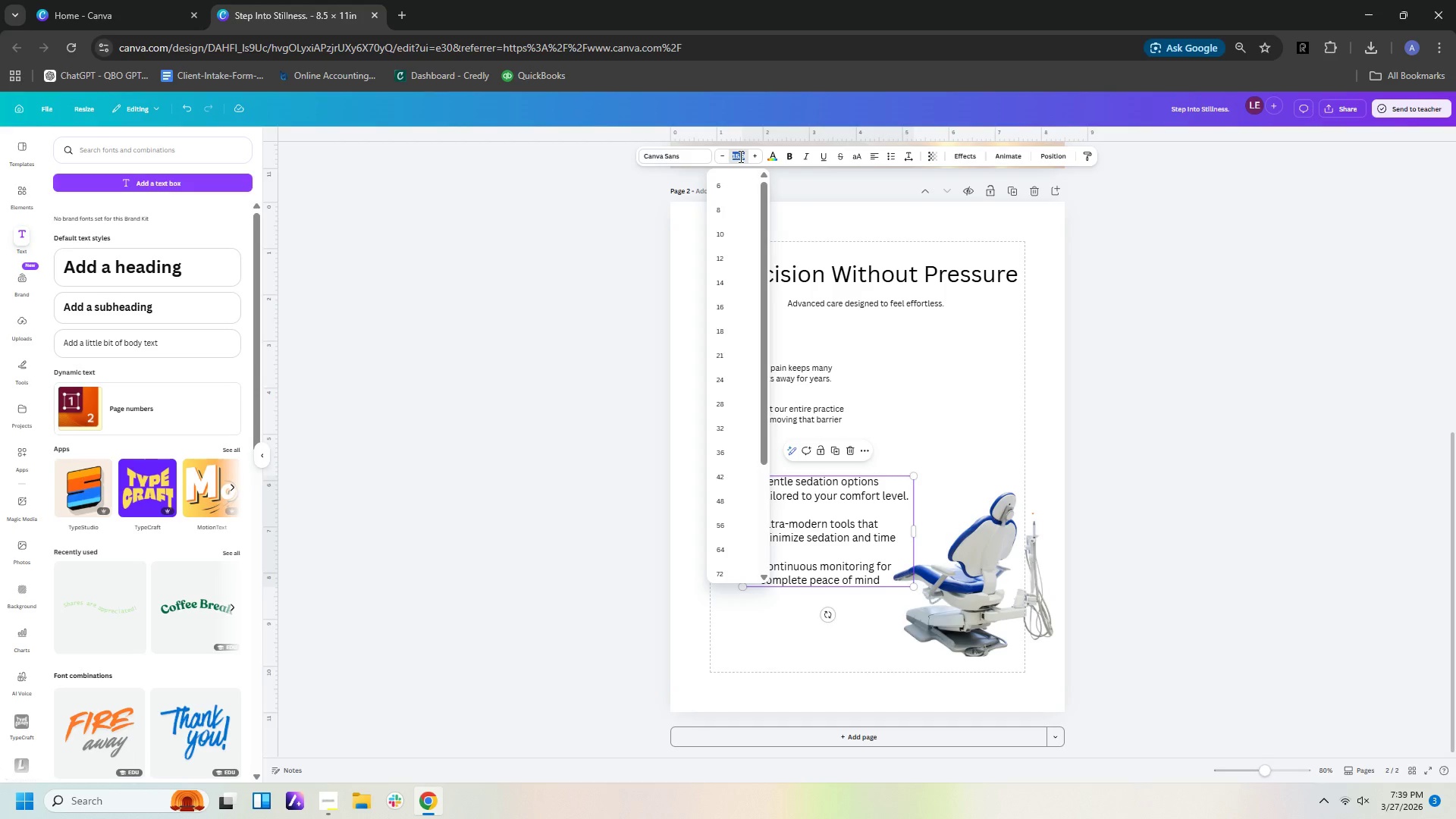 
type(16)
 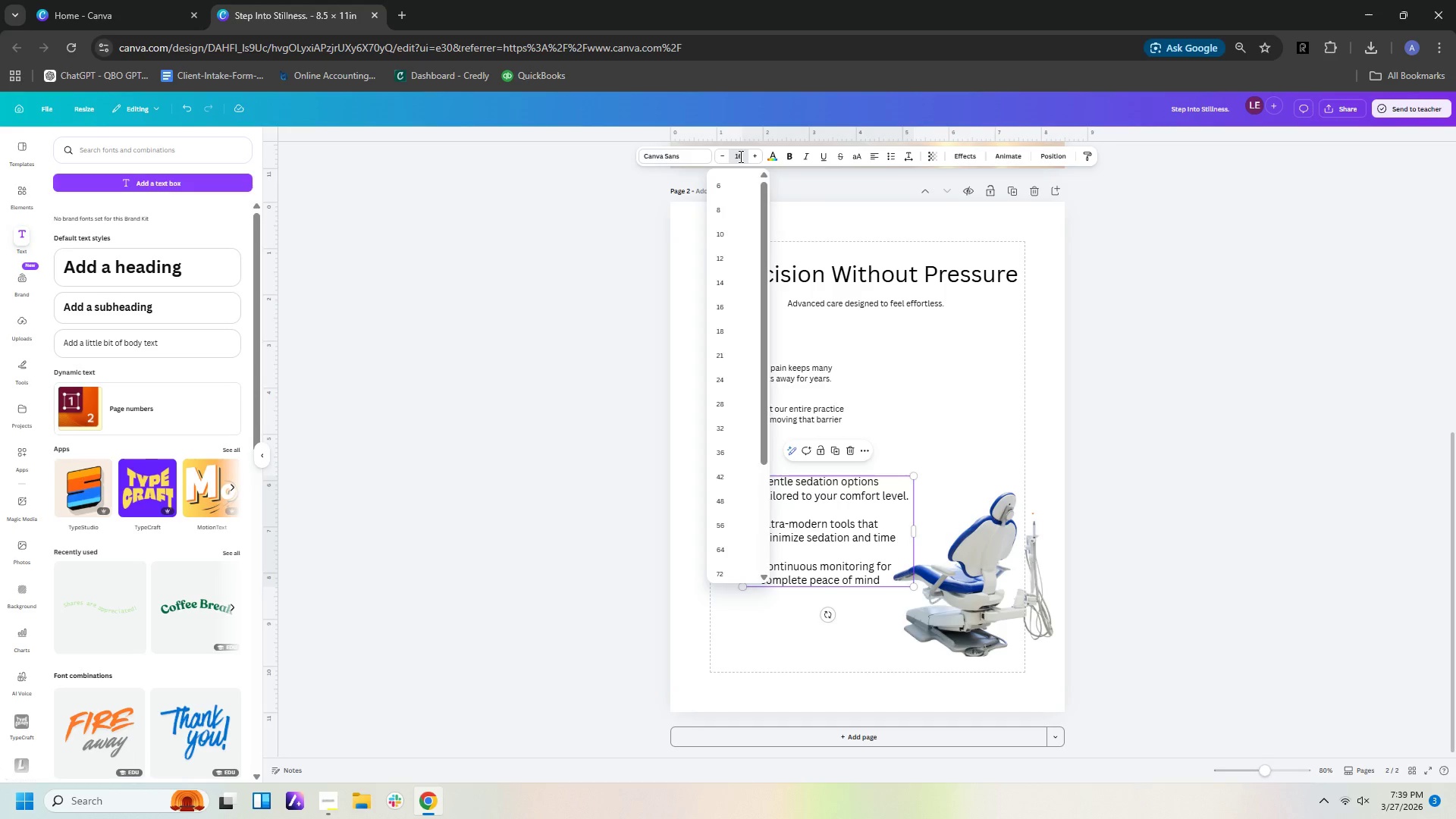 
key(Enter)
 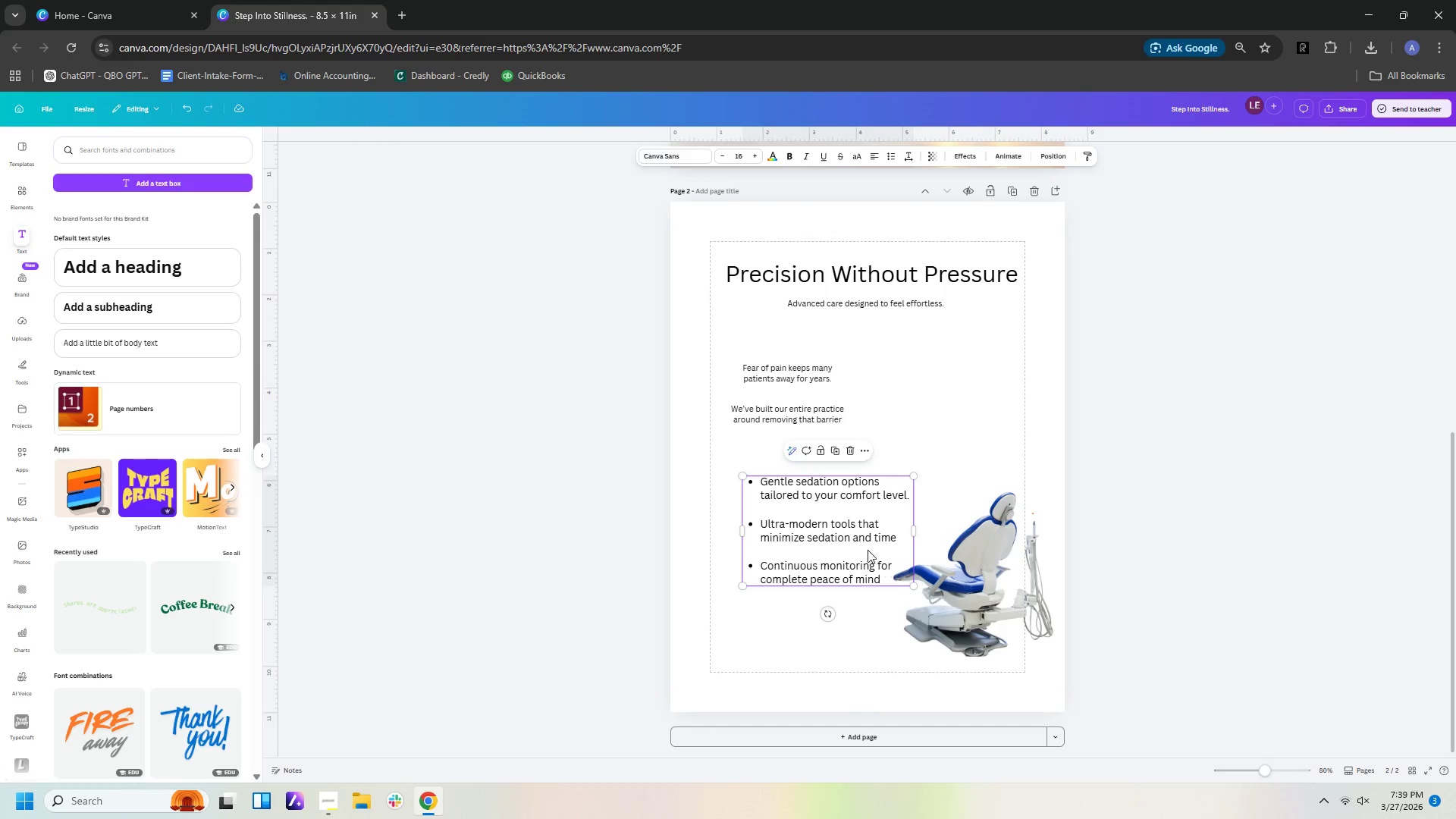 
left_click_drag(start_coordinate=[868, 550], to_coordinate=[850, 544])
 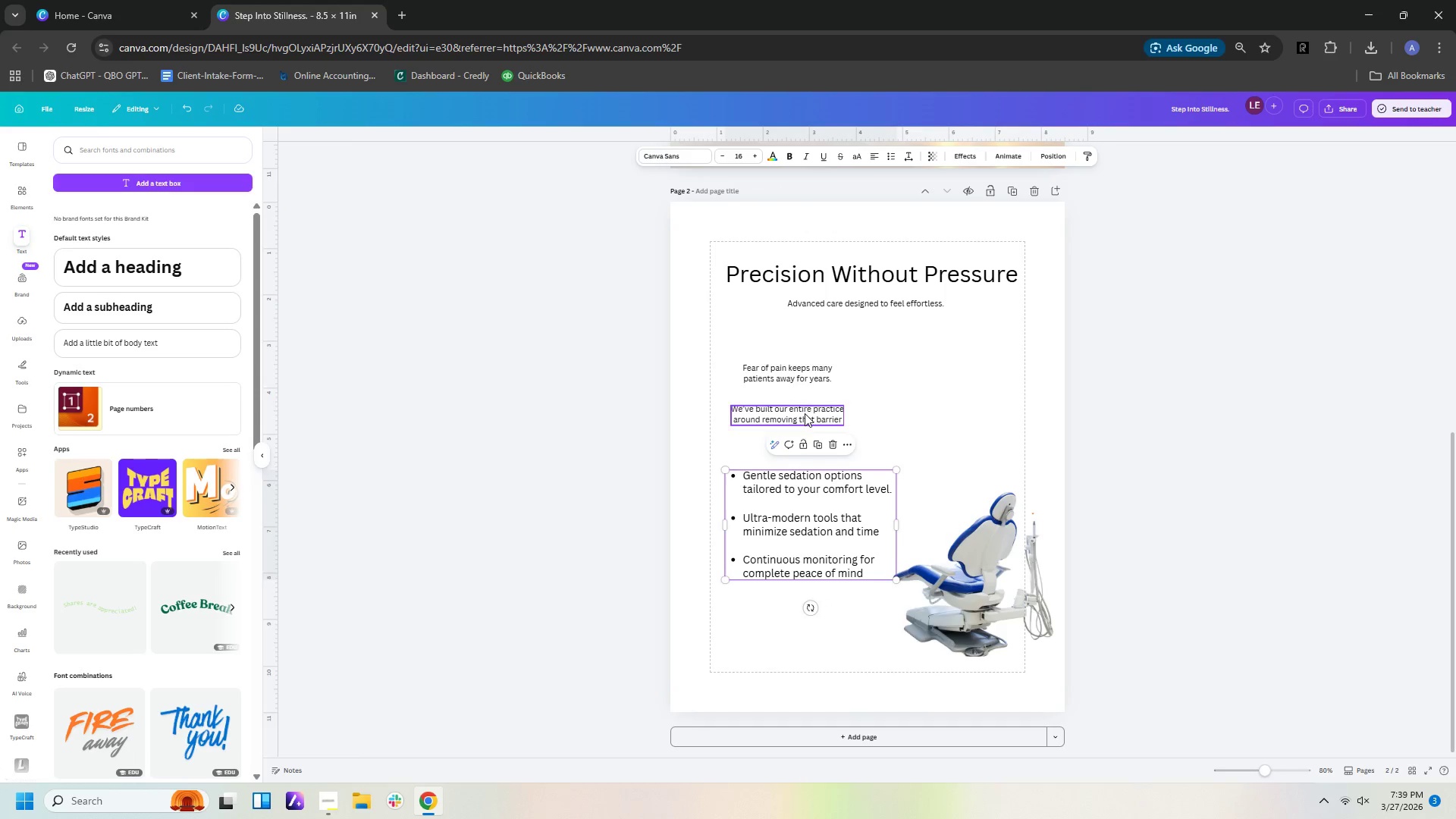 
left_click([805, 413])
 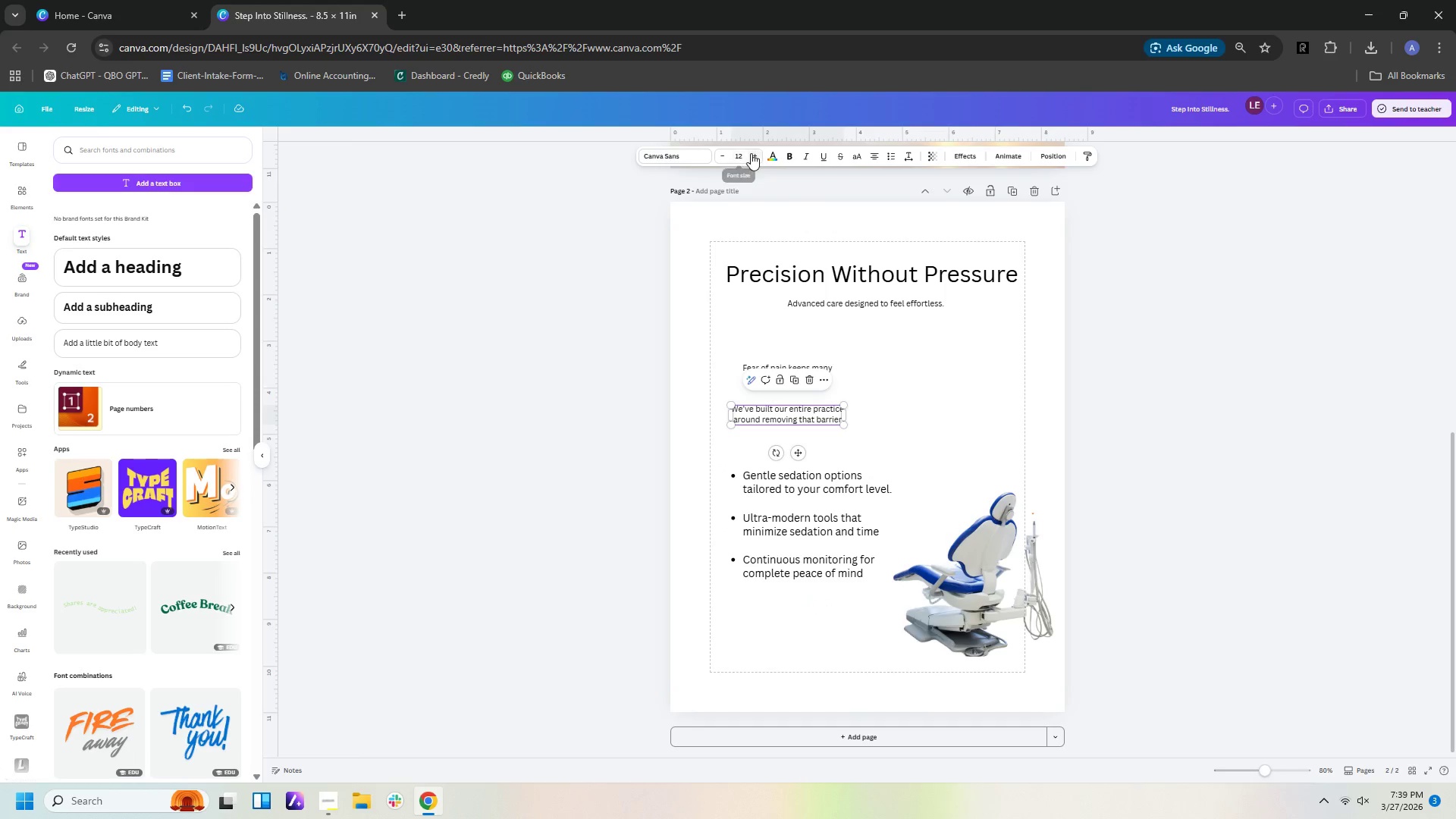 
double_click([755, 153])
 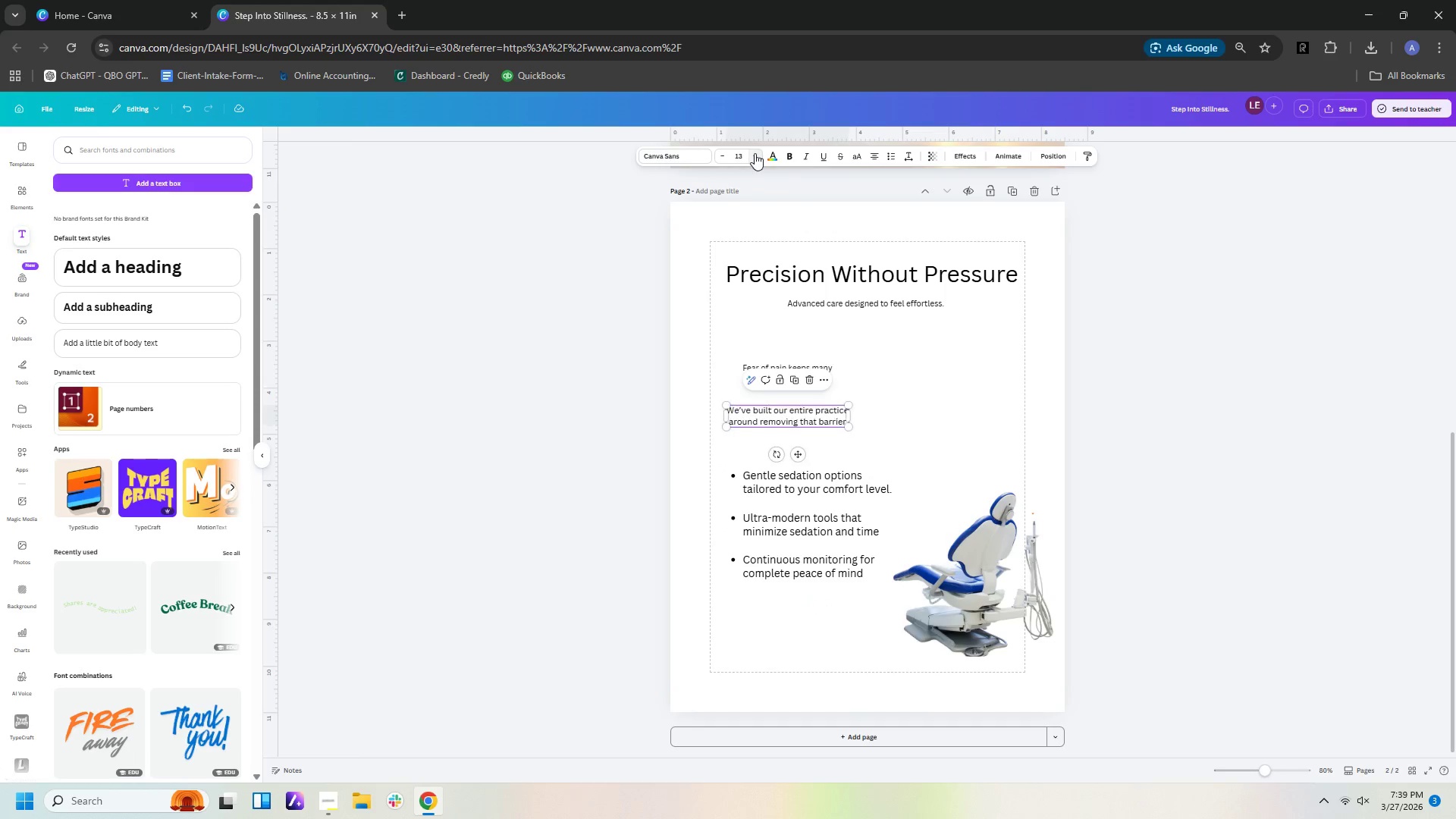 
triple_click([755, 153])
 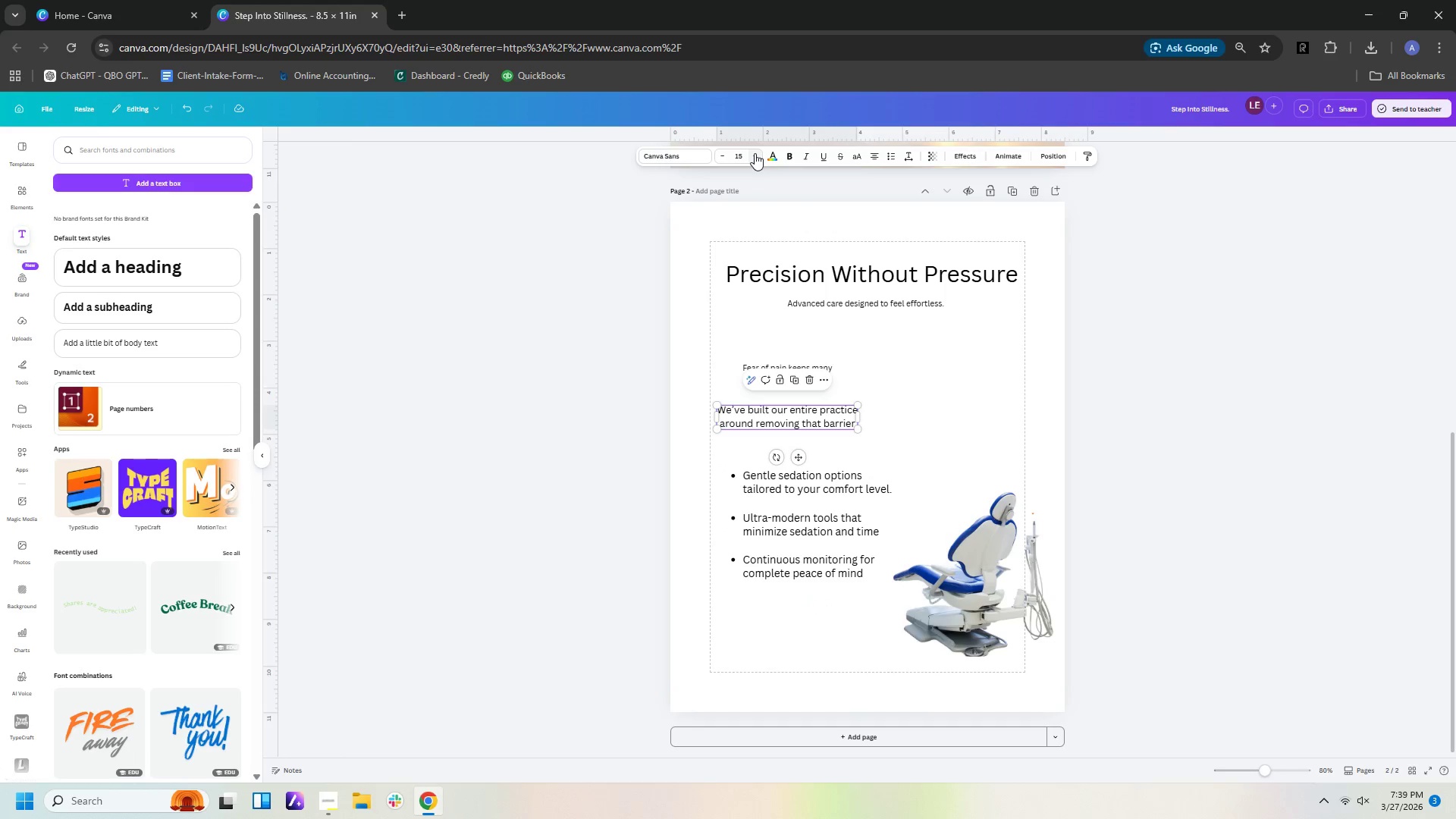 
triple_click([755, 153])
 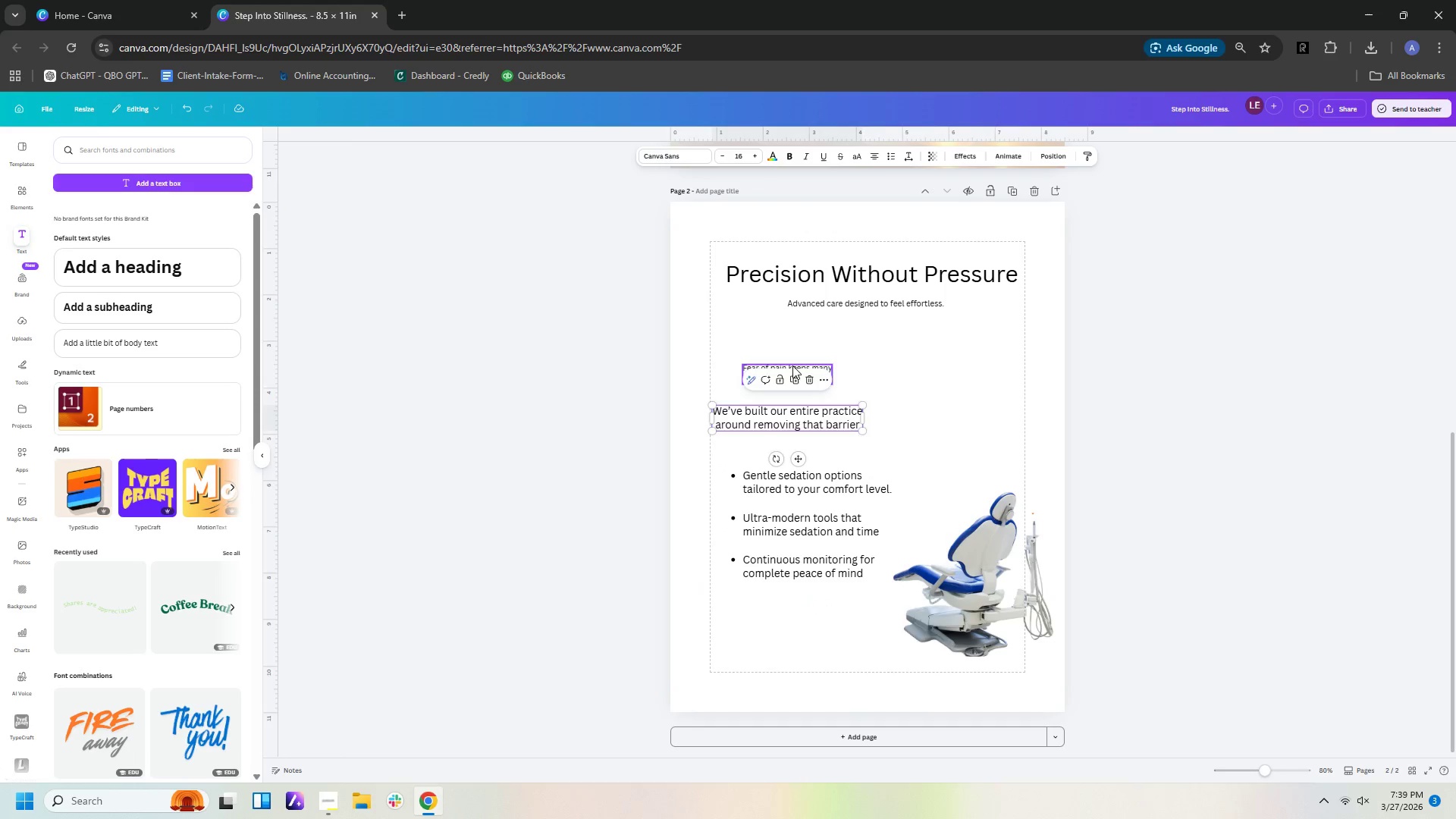 
left_click([792, 364])
 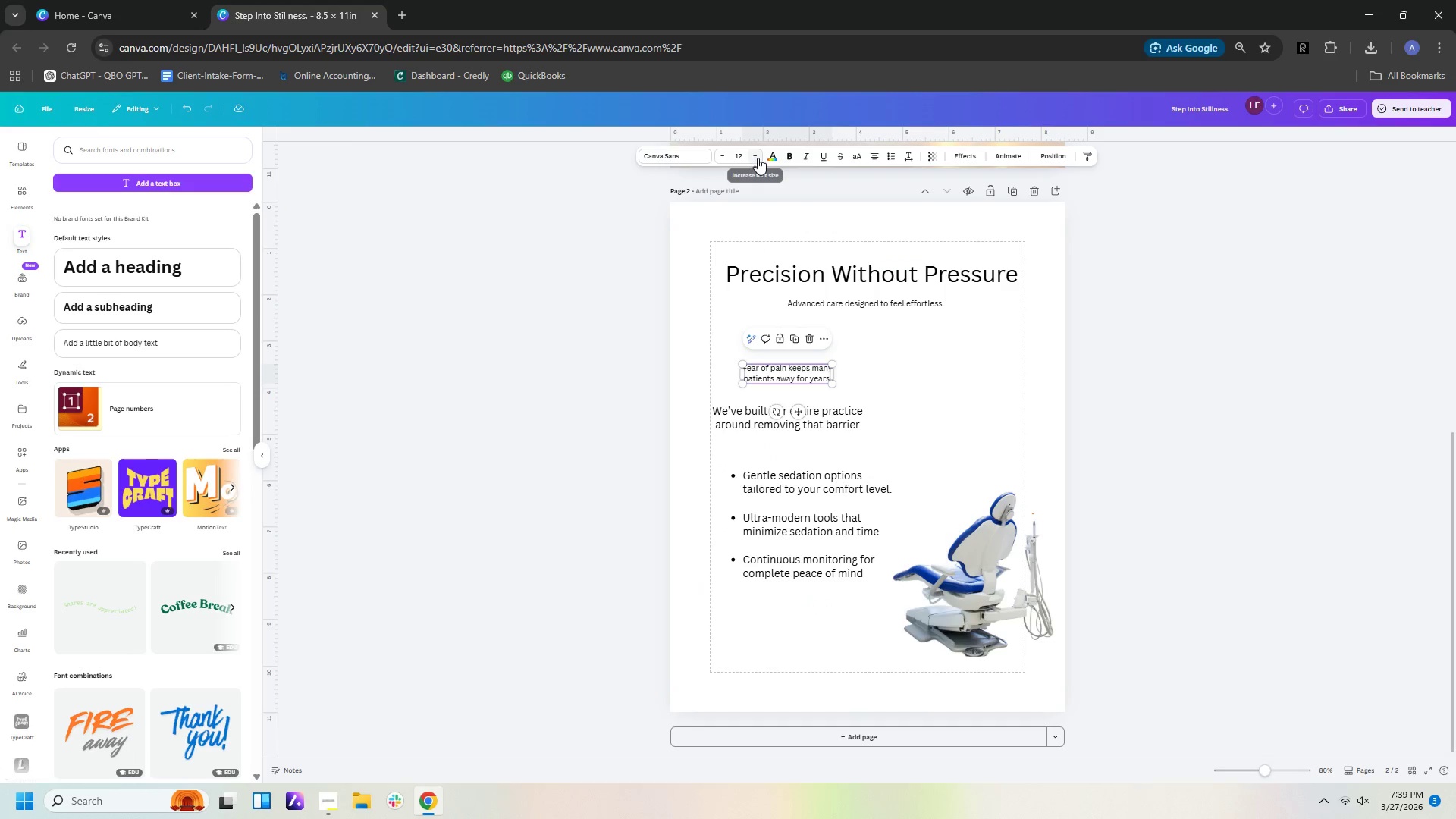 
double_click([758, 158])
 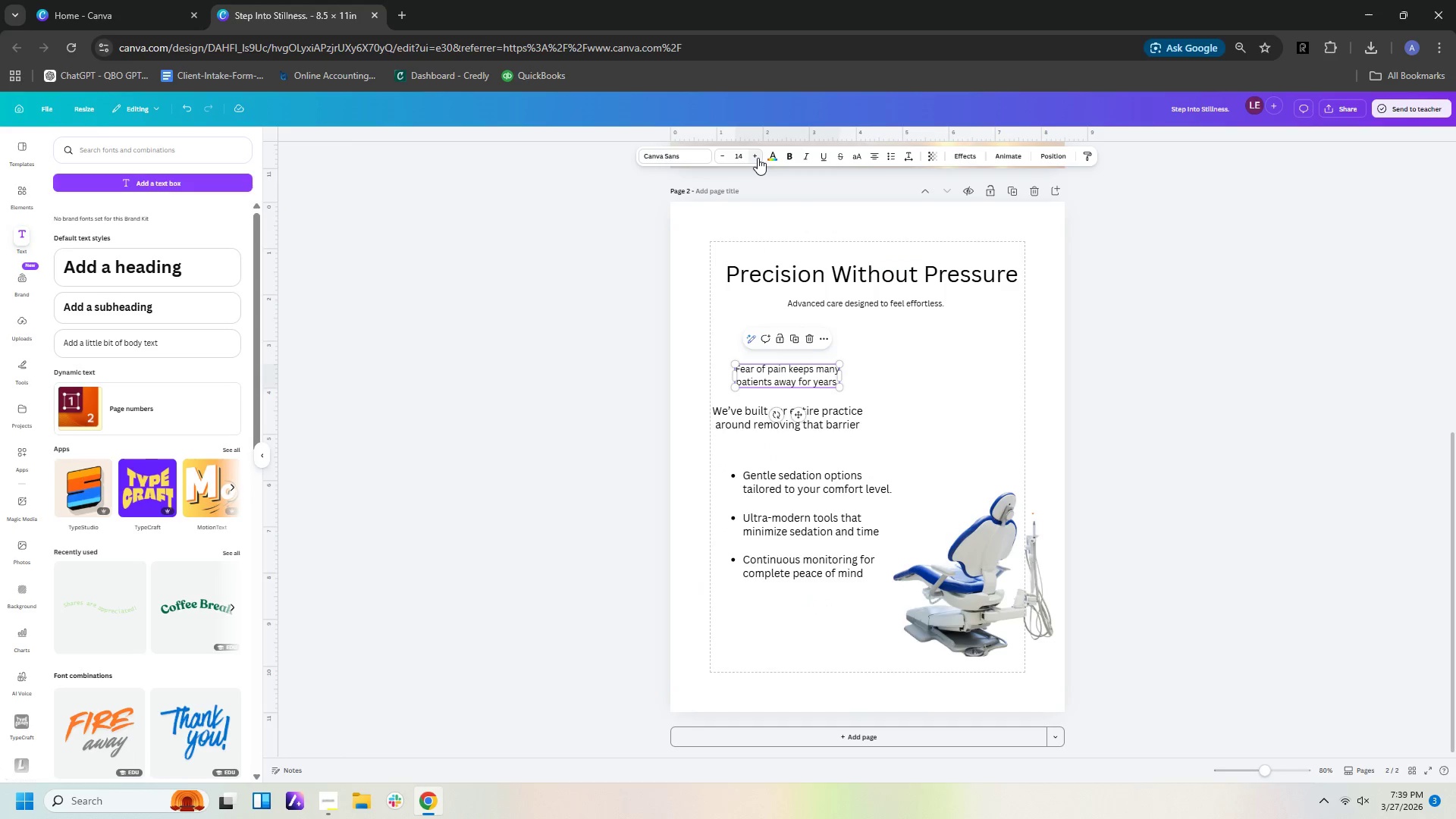 
triple_click([758, 158])
 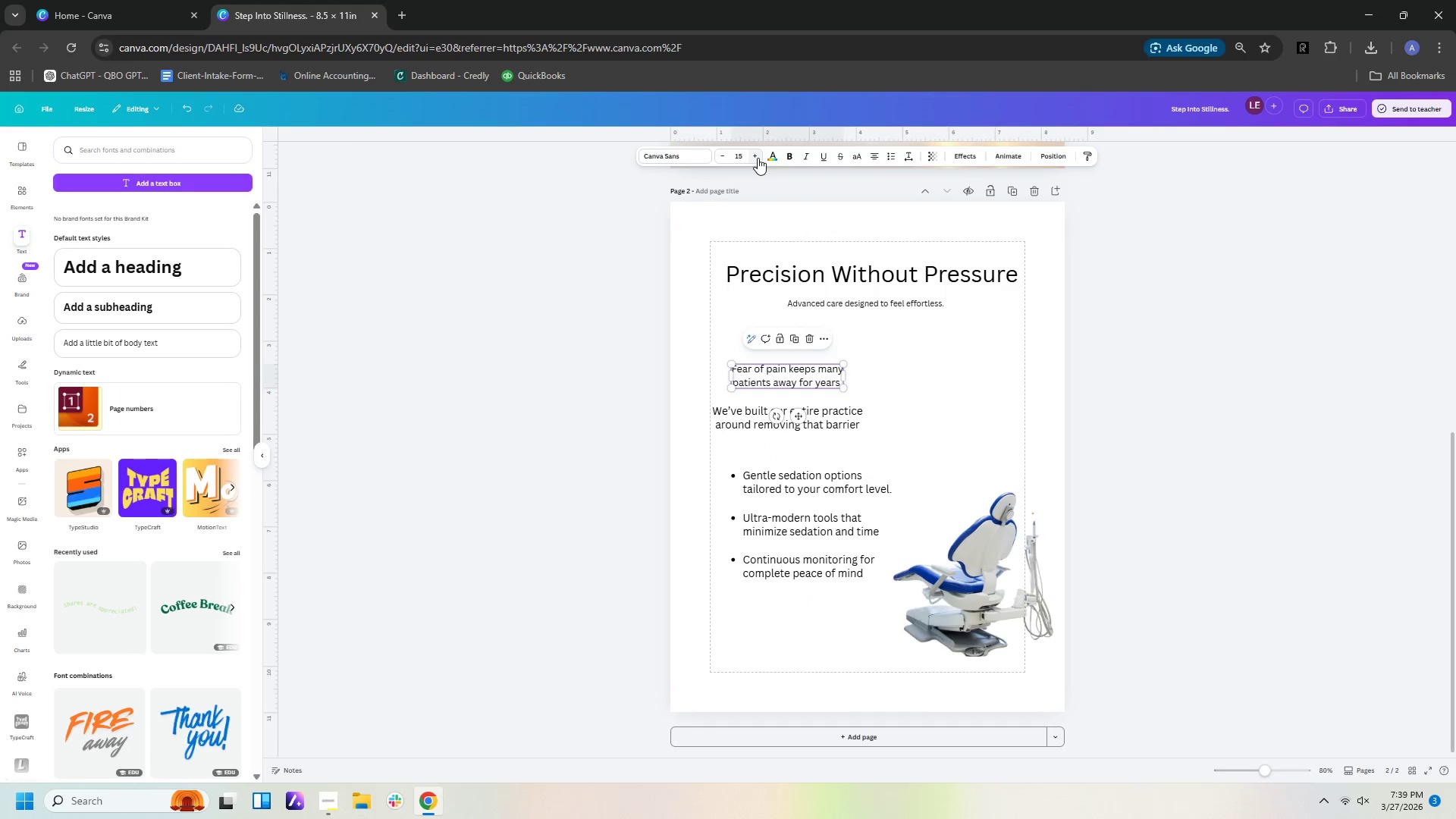 
triple_click([758, 158])
 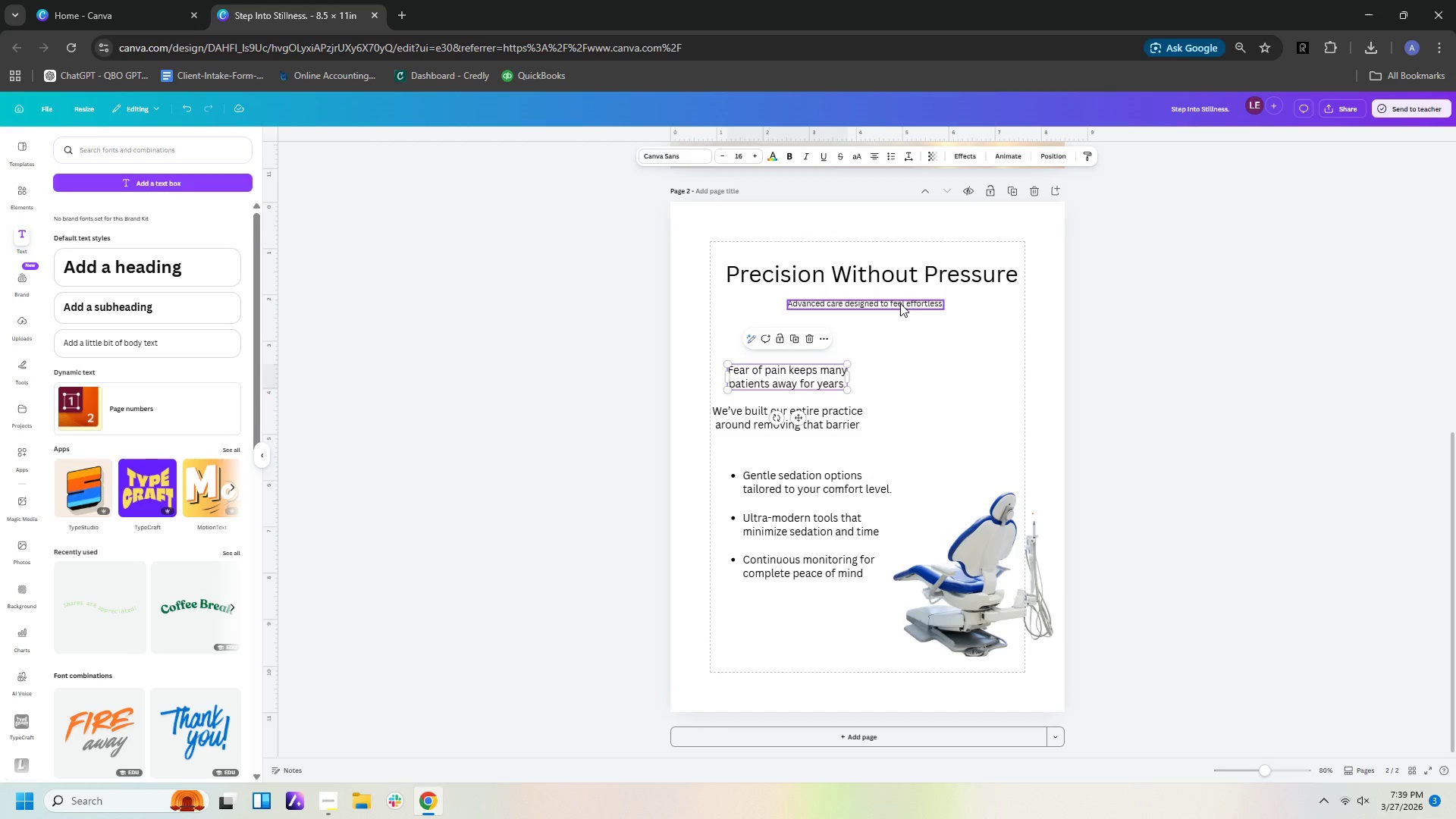 
left_click([900, 304])
 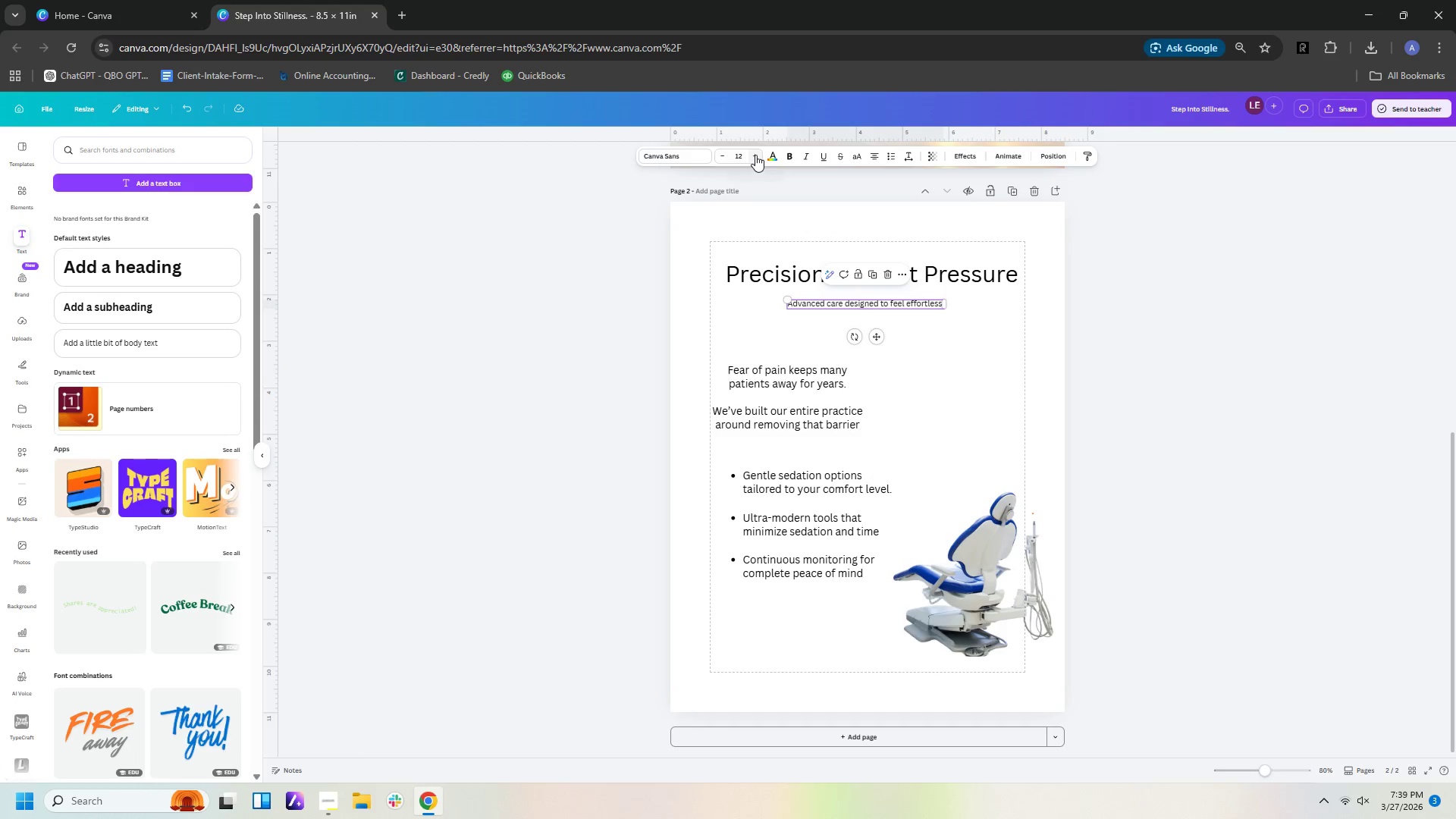 
double_click([755, 155])
 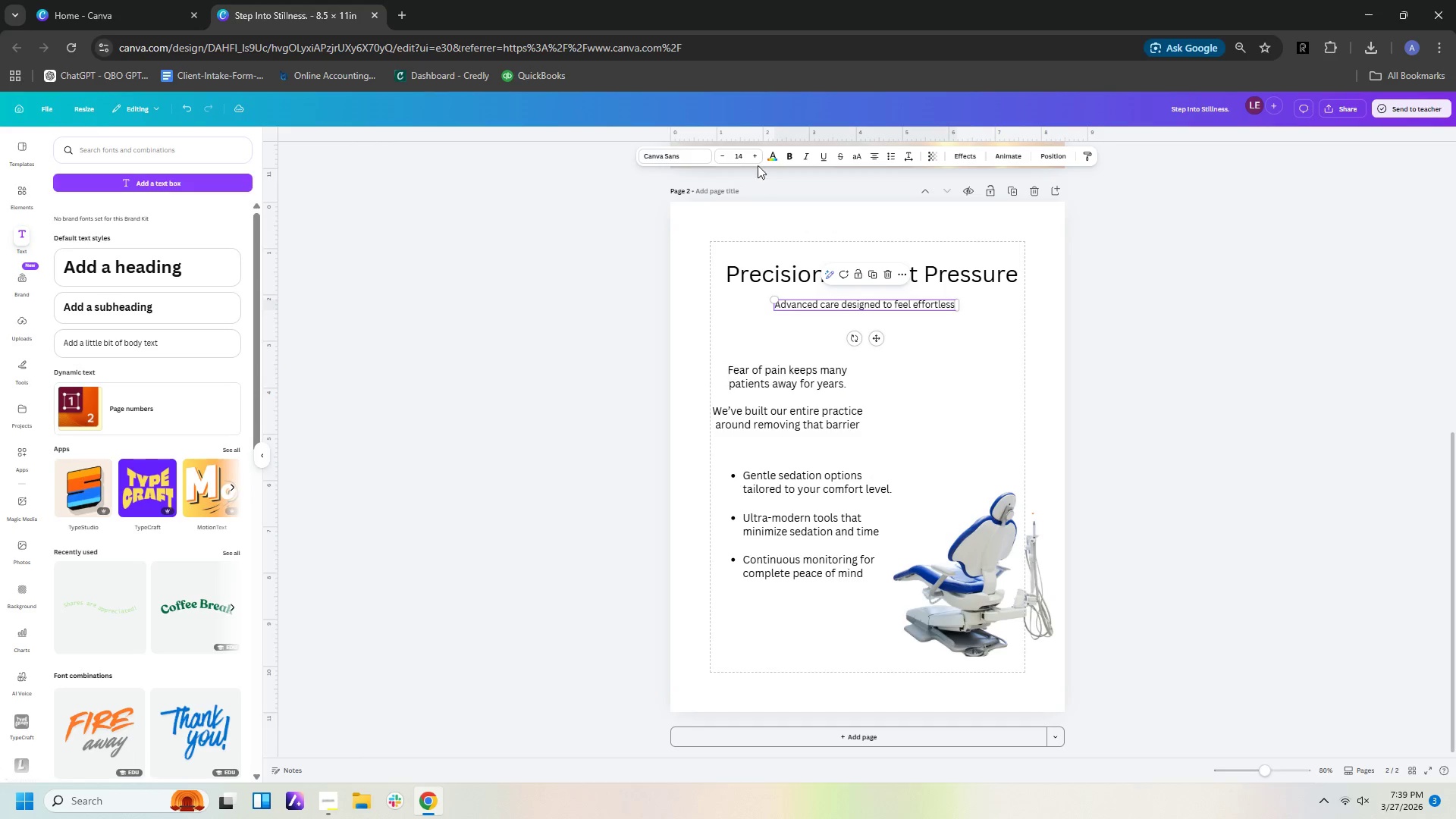 
double_click([753, 155])
 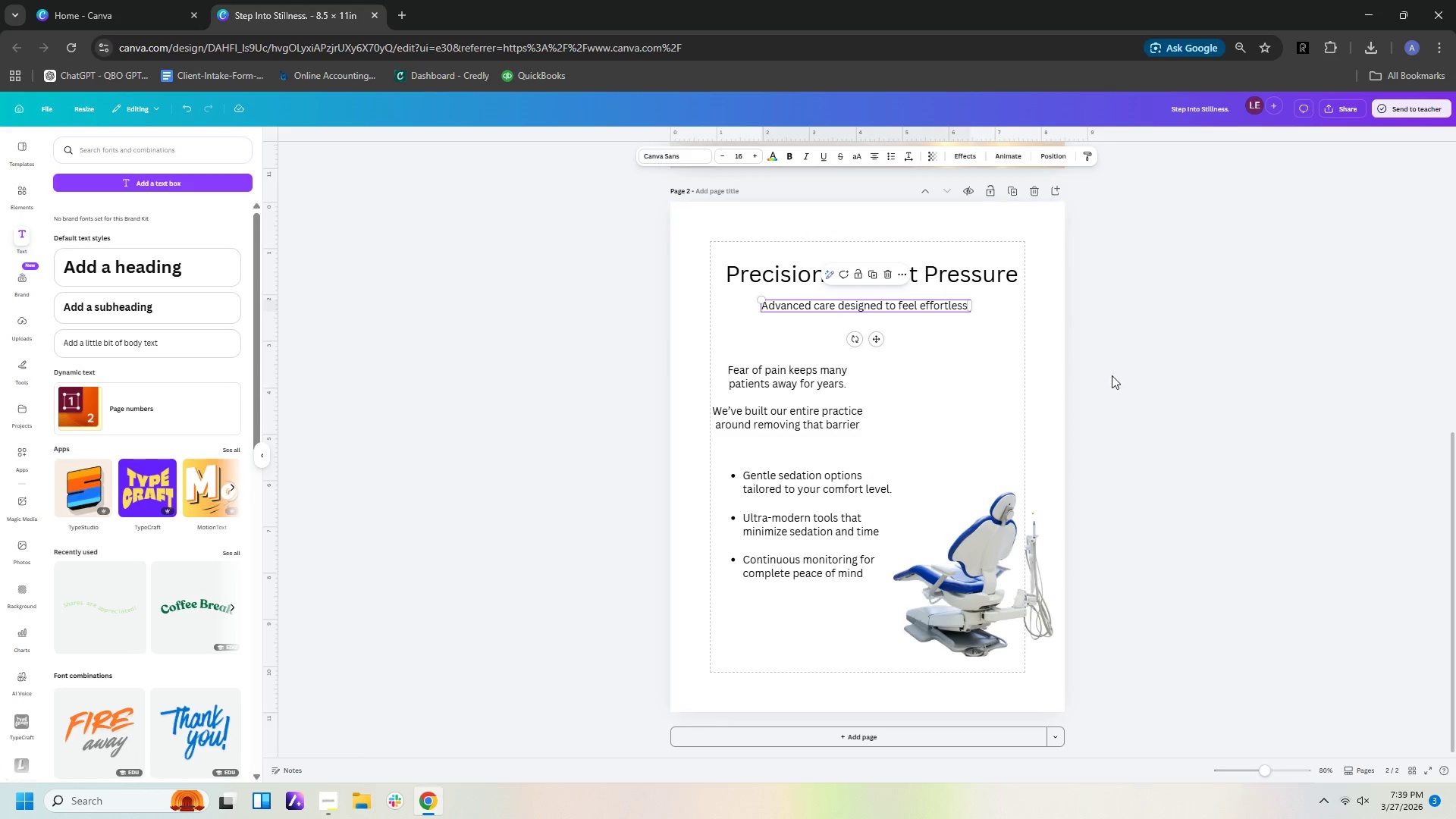 
triple_click([1122, 399])
 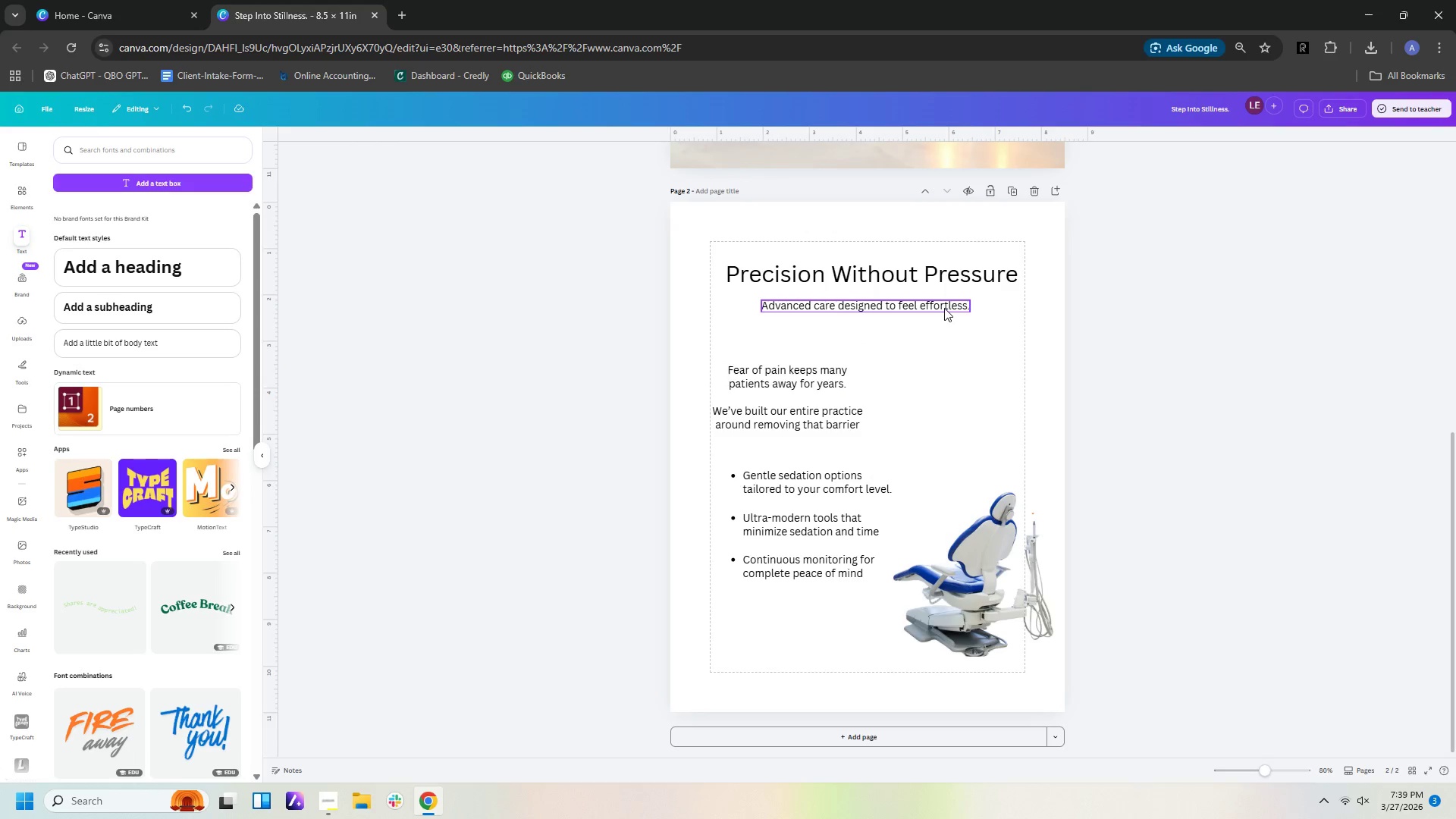 
left_click_drag(start_coordinate=[942, 306], to_coordinate=[949, 302])
 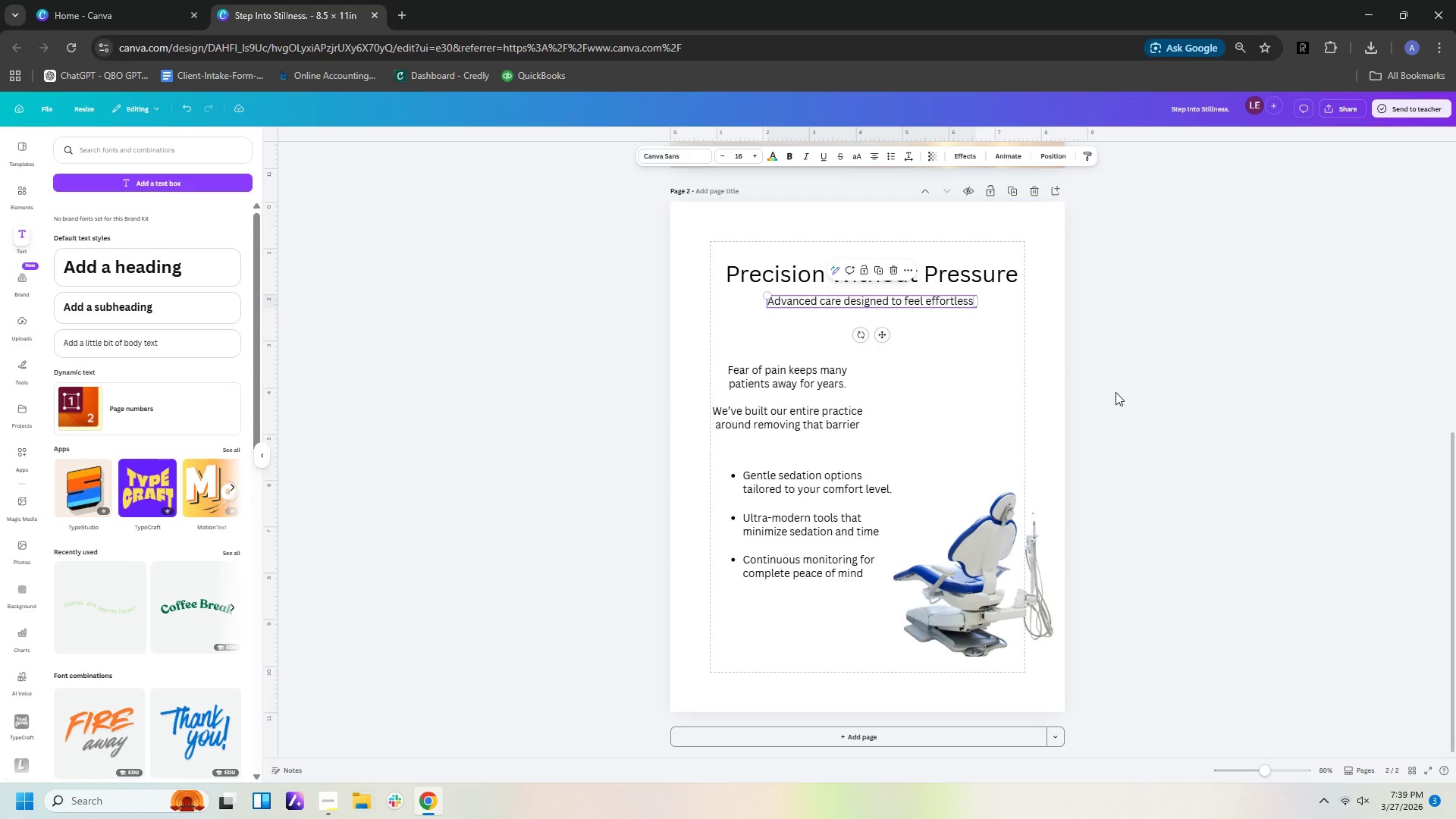 
left_click([1116, 392])
 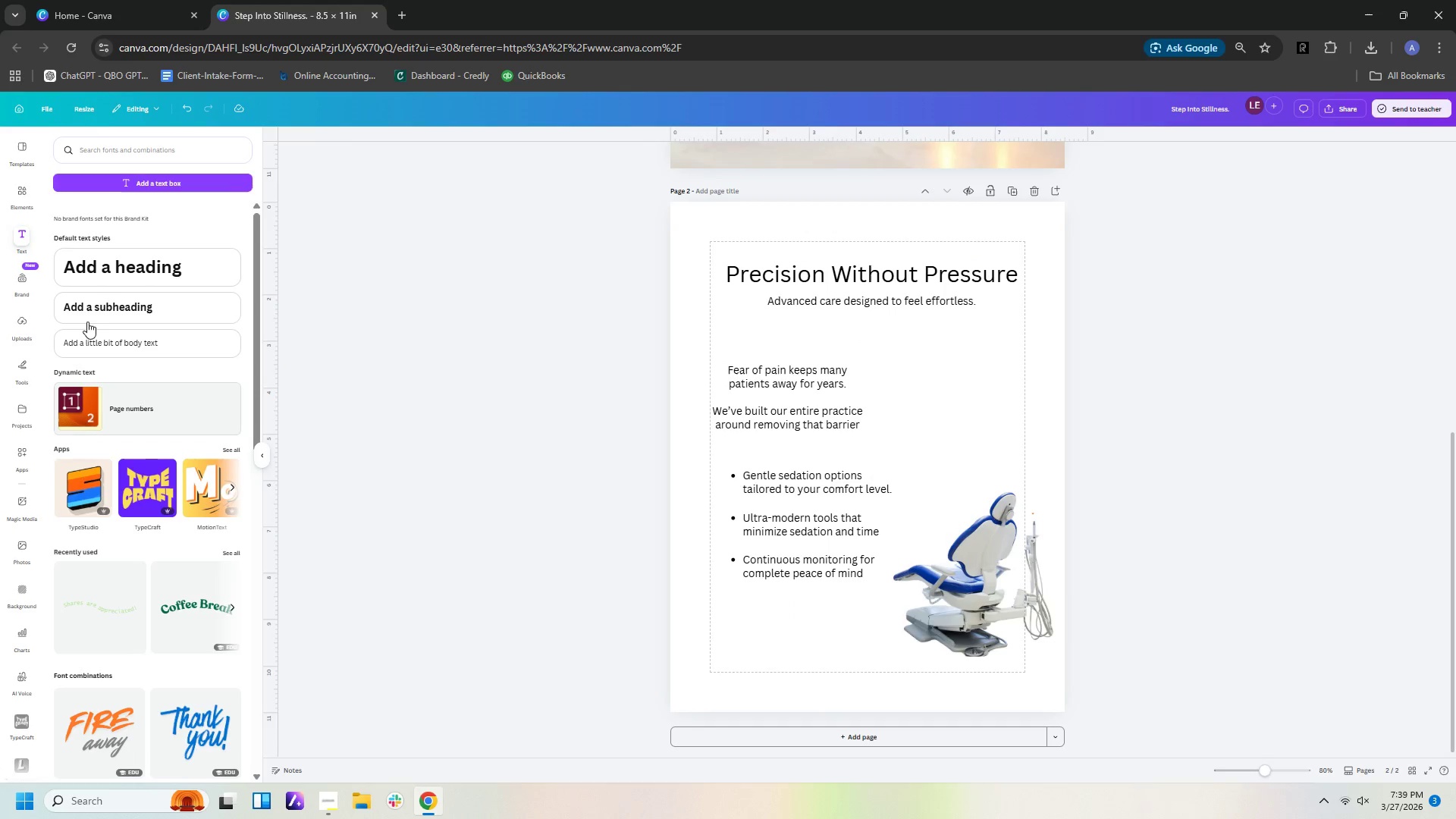 
wait(5.62)
 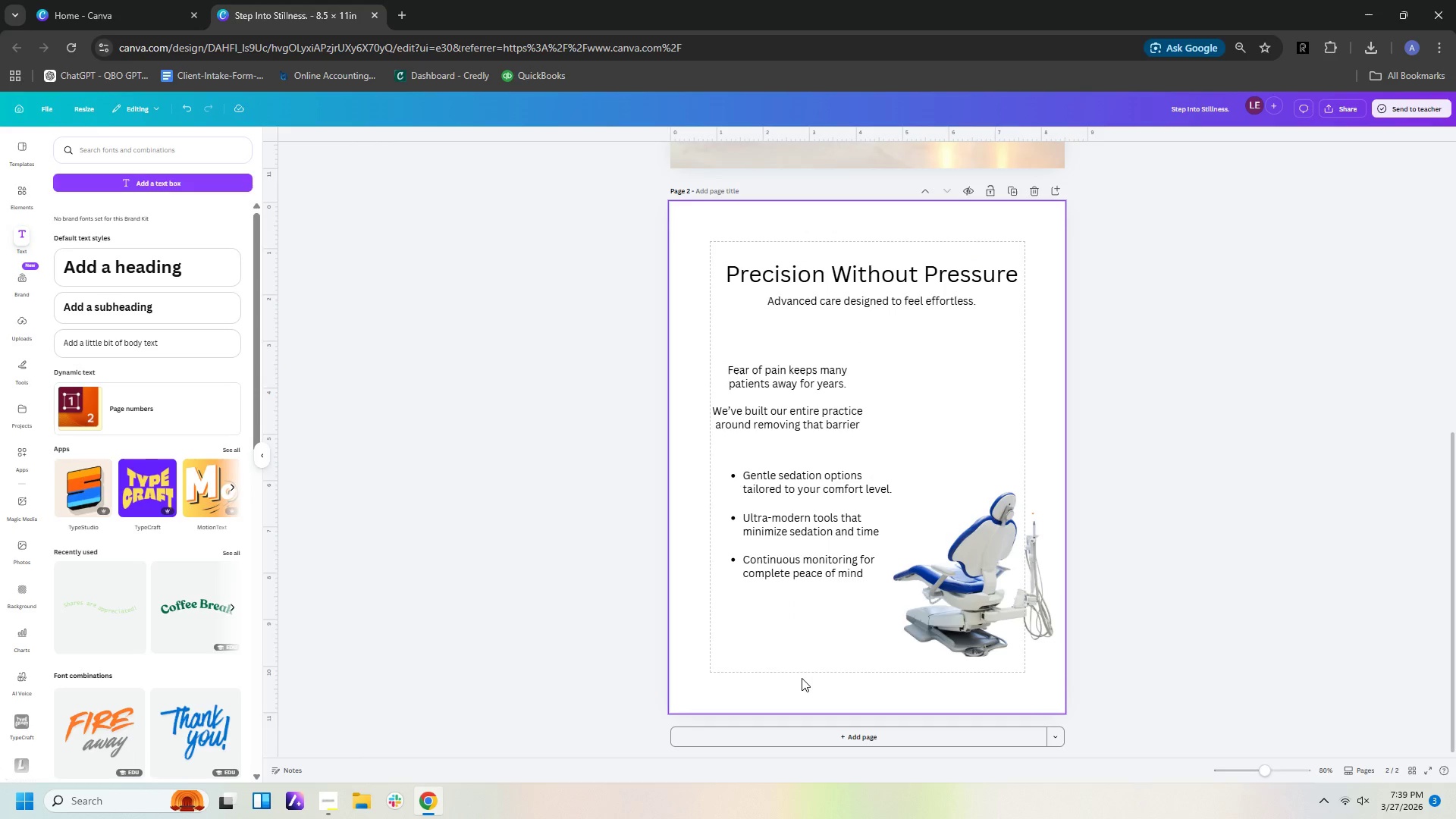 
scroll: coordinate [962, 309], scroll_direction: up, amount: 6.0
 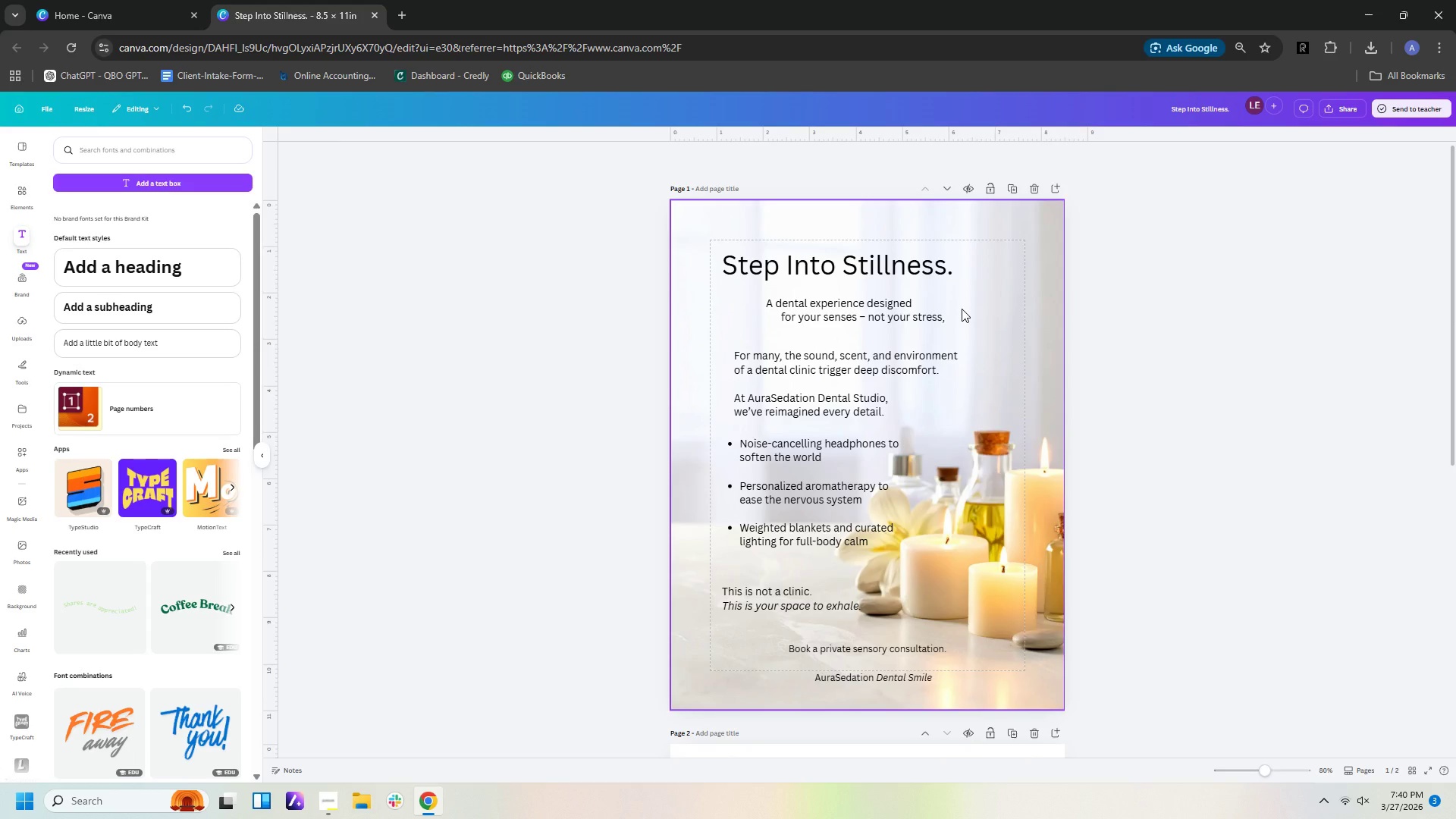 
scroll: coordinate [962, 309], scroll_direction: down, amount: 3.0
 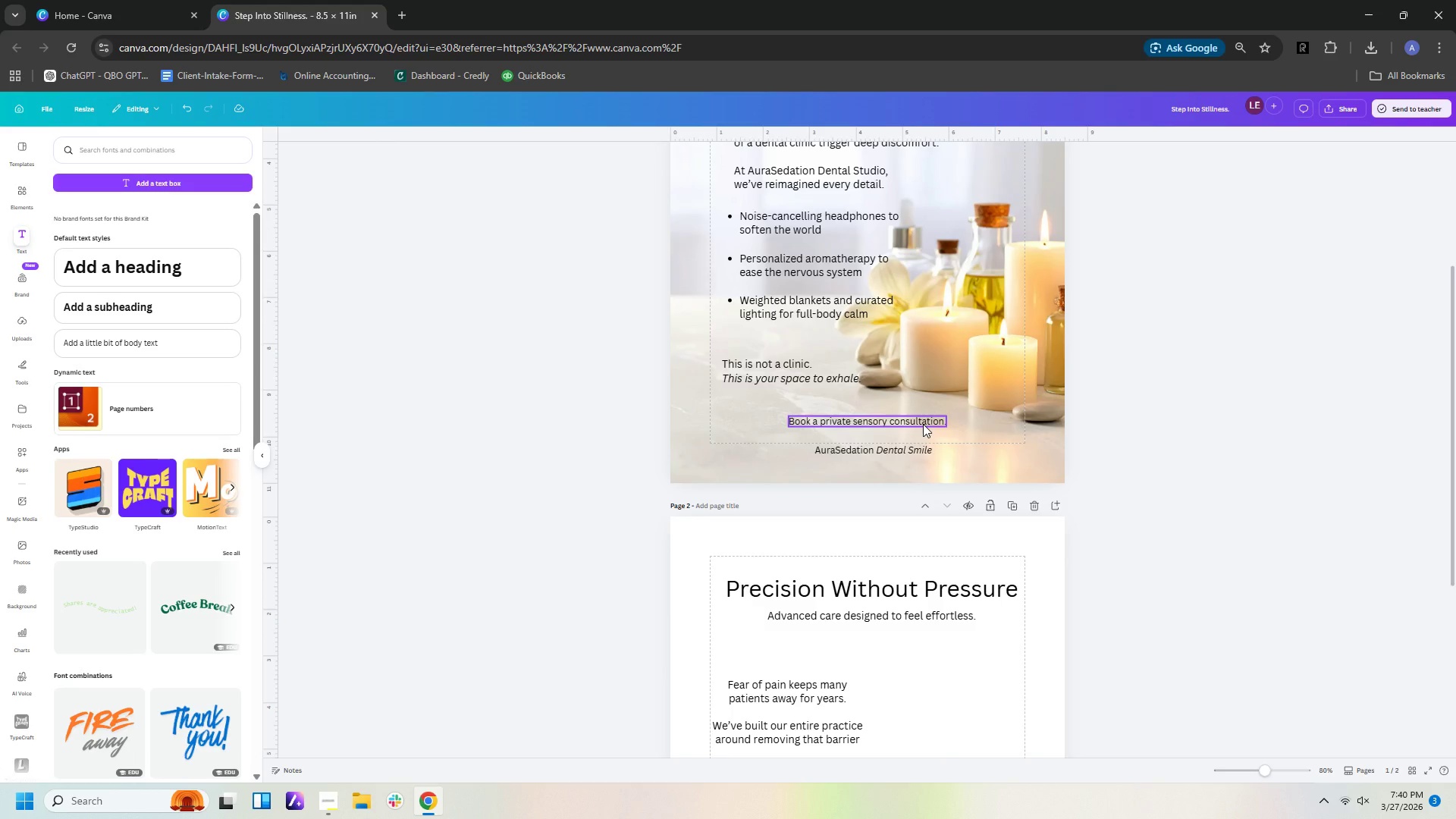 
wait(8.48)
 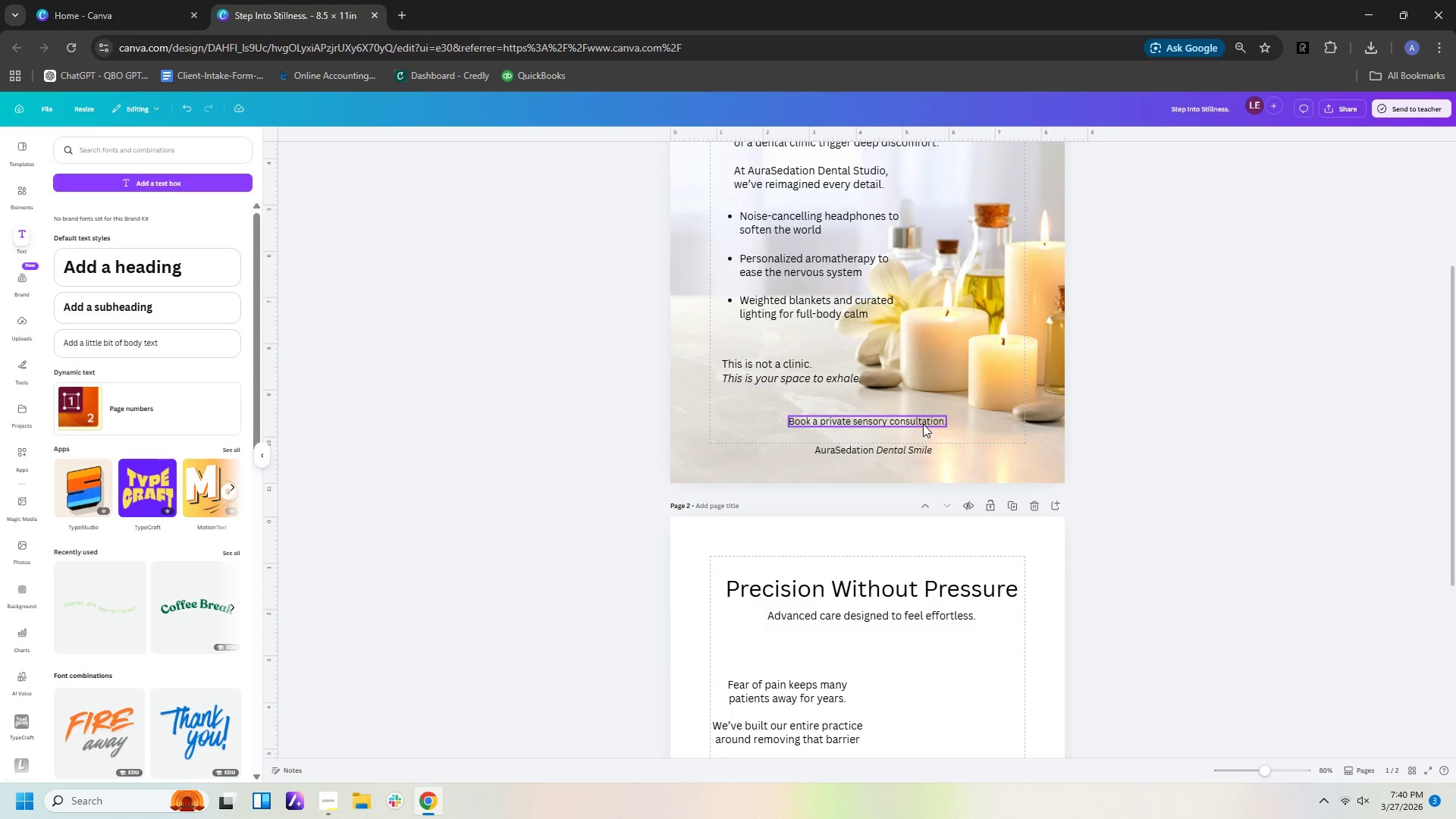 
left_click([1006, 358])
 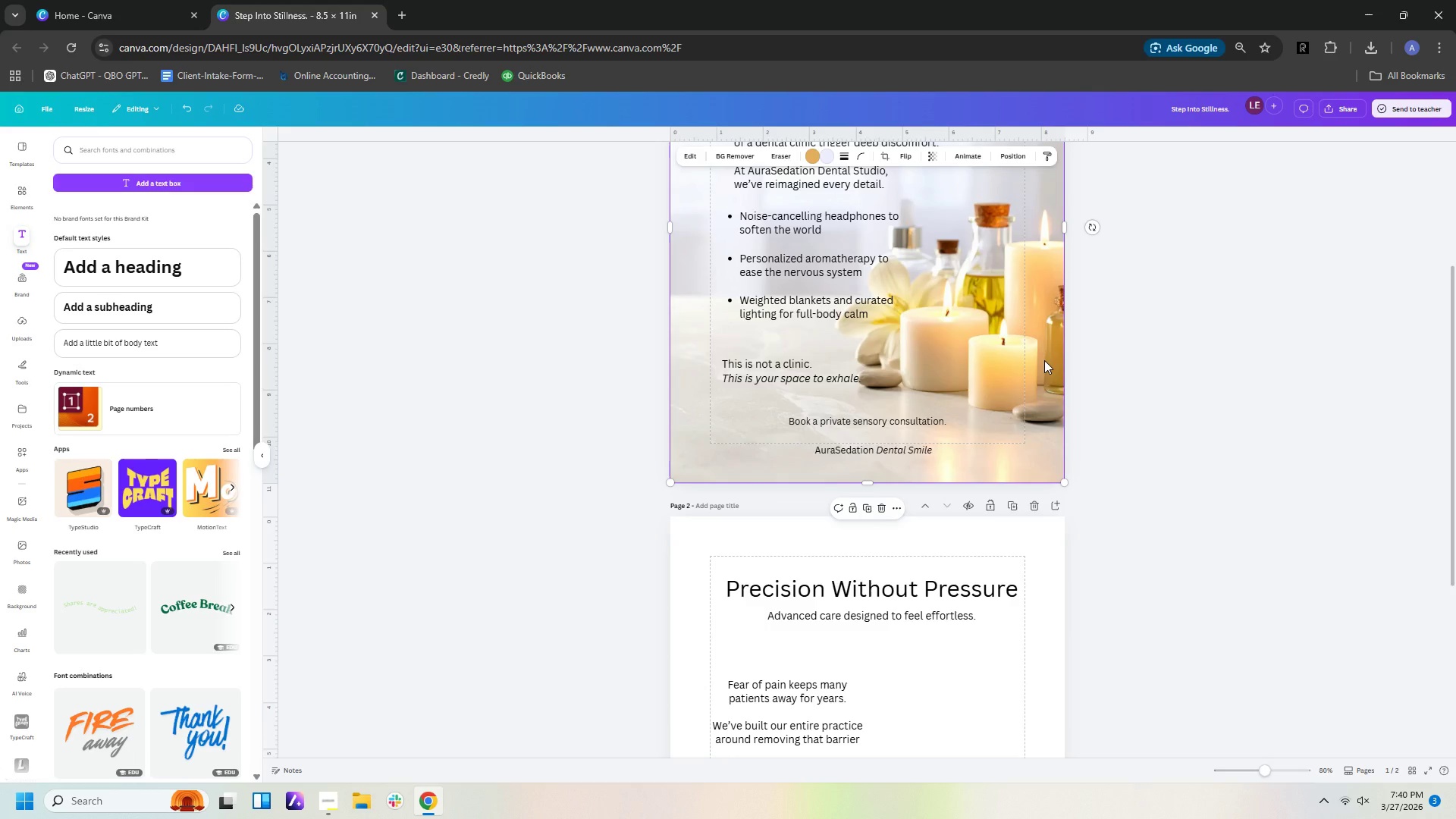 
right_click([1044, 360])
 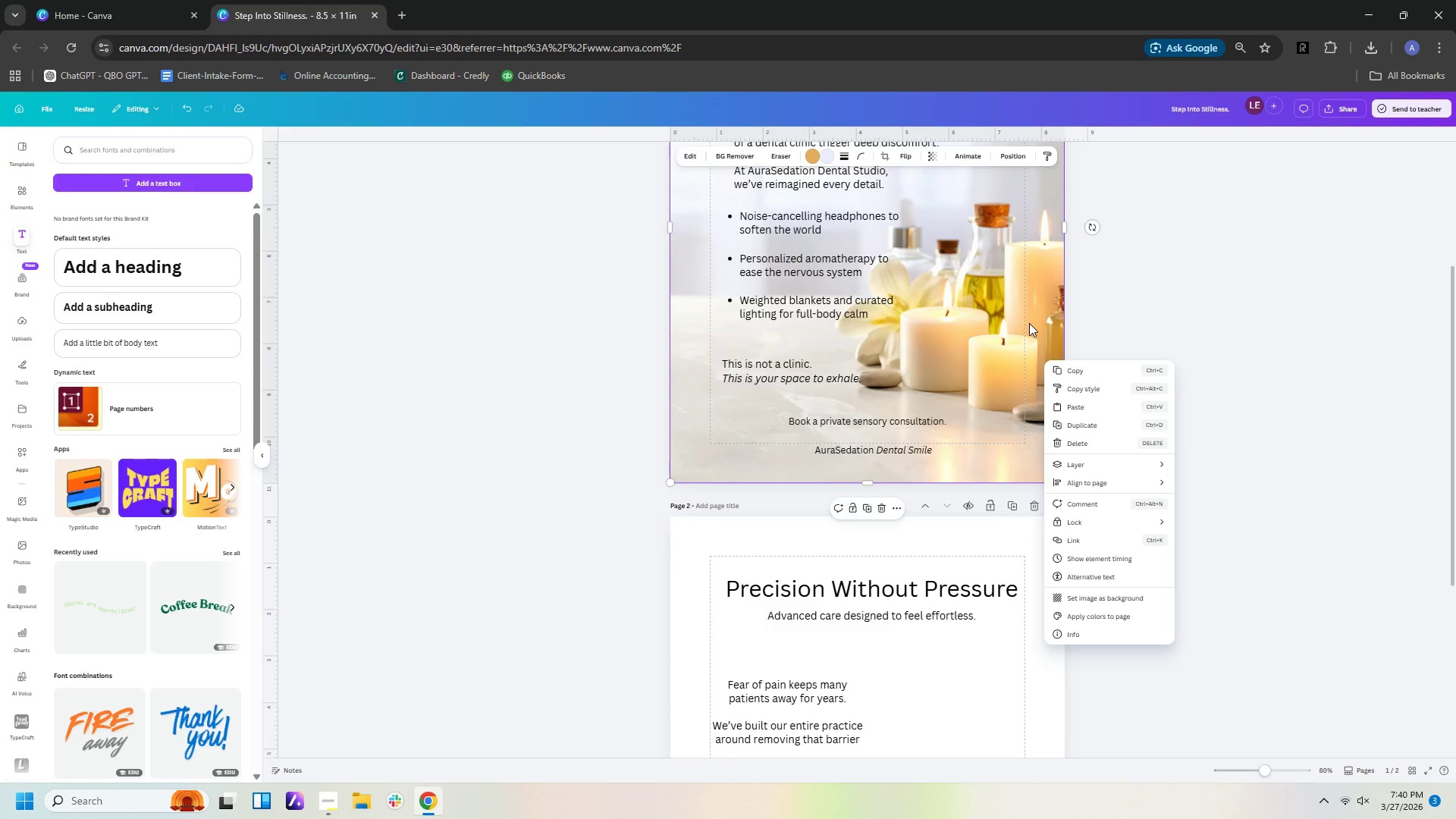 
left_click([1025, 302])
 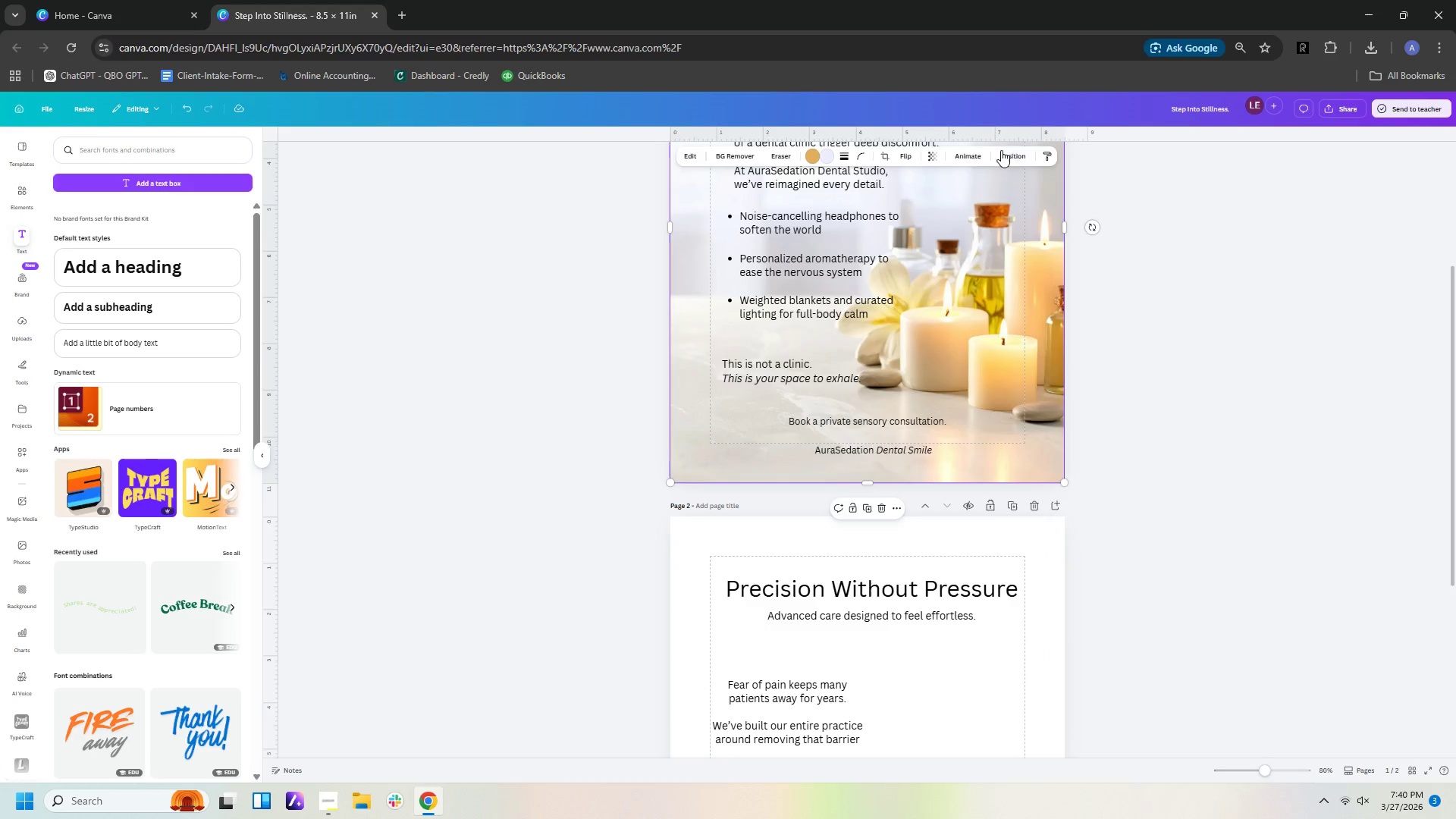 
left_click([1012, 149])
 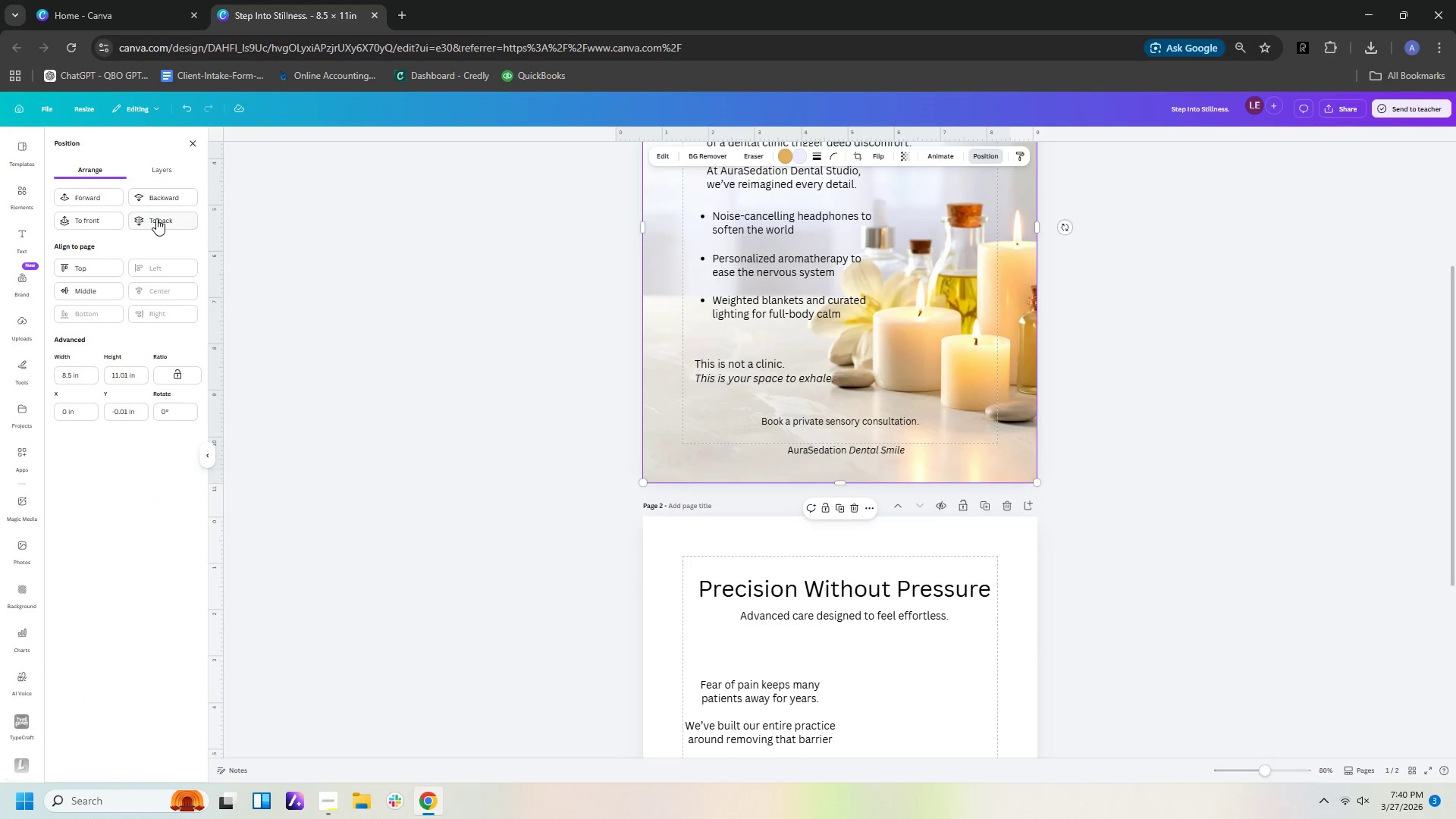 
left_click([158, 219])
 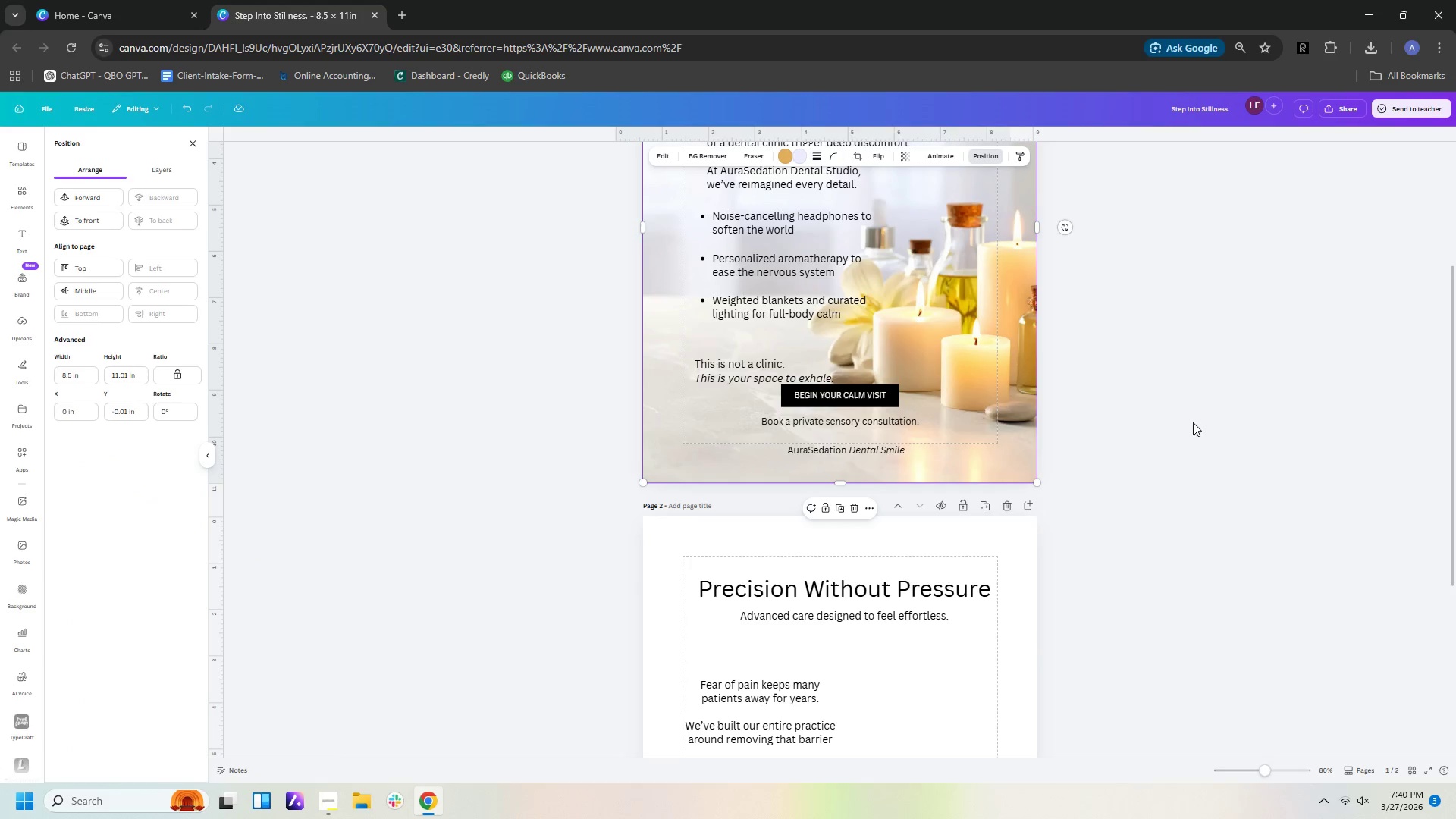 
left_click([1212, 423])
 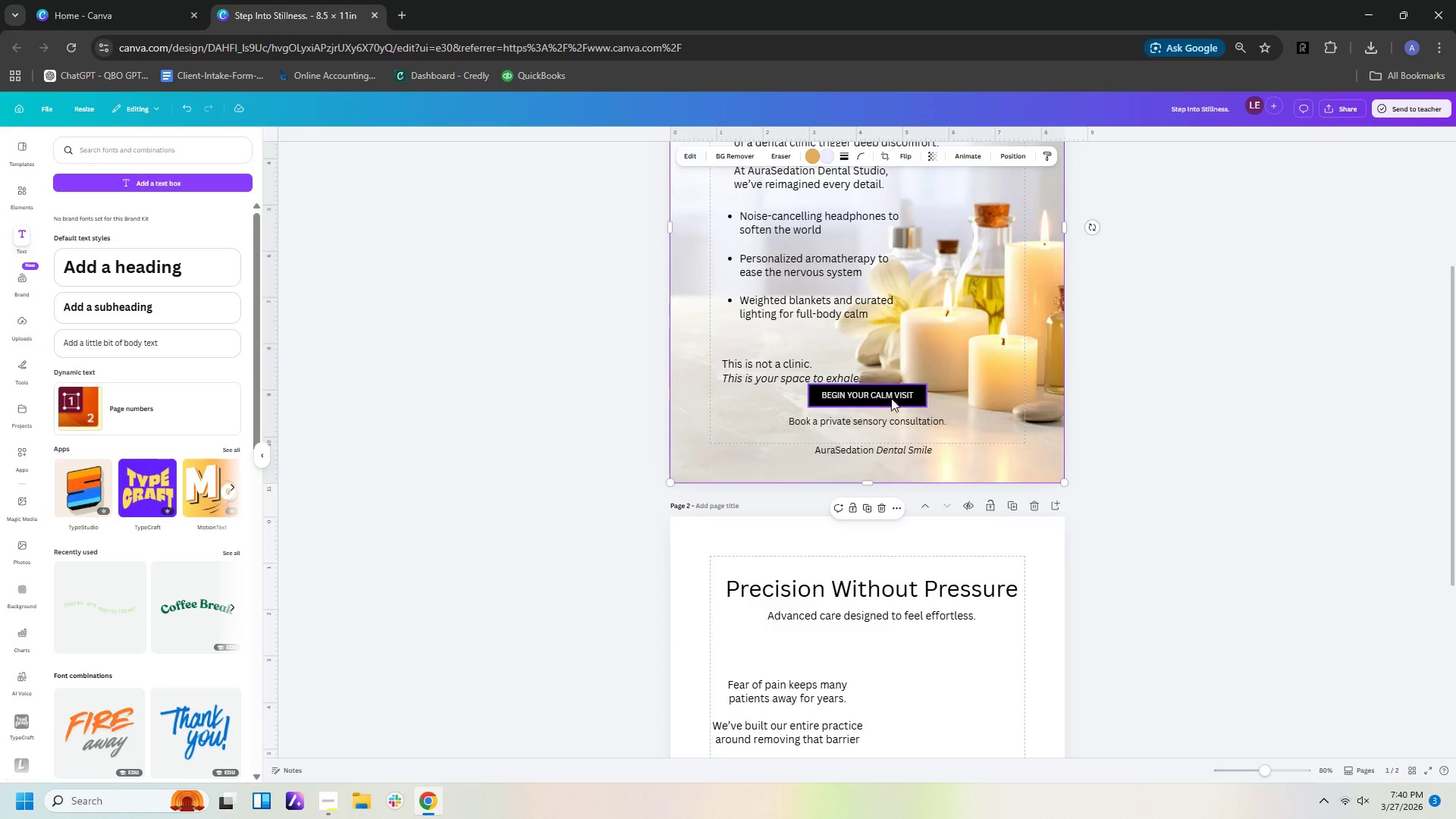 
left_click_drag(start_coordinate=[891, 395], to_coordinate=[893, 402])
 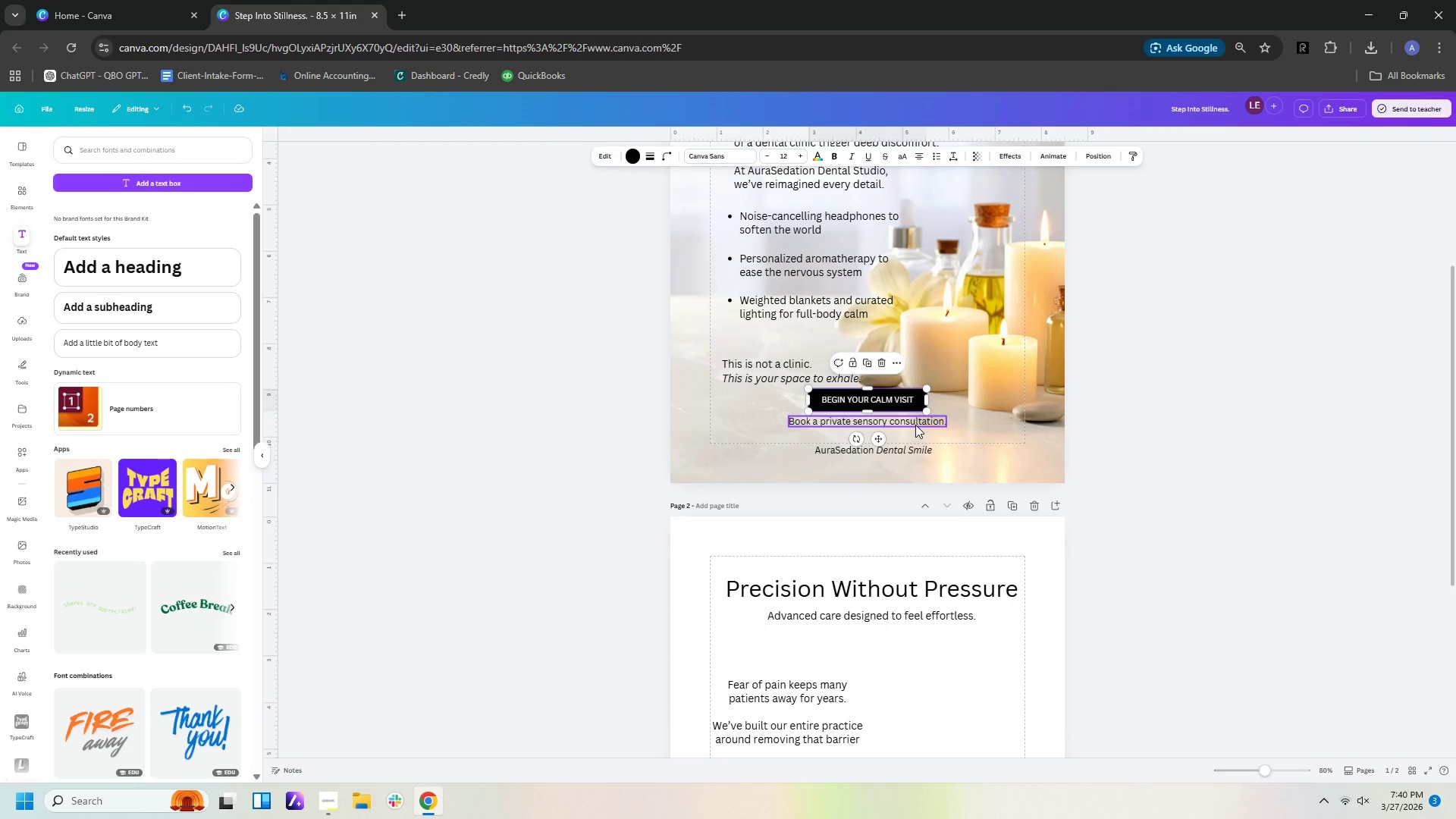 
left_click_drag(start_coordinate=[915, 425], to_coordinate=[916, 431])
 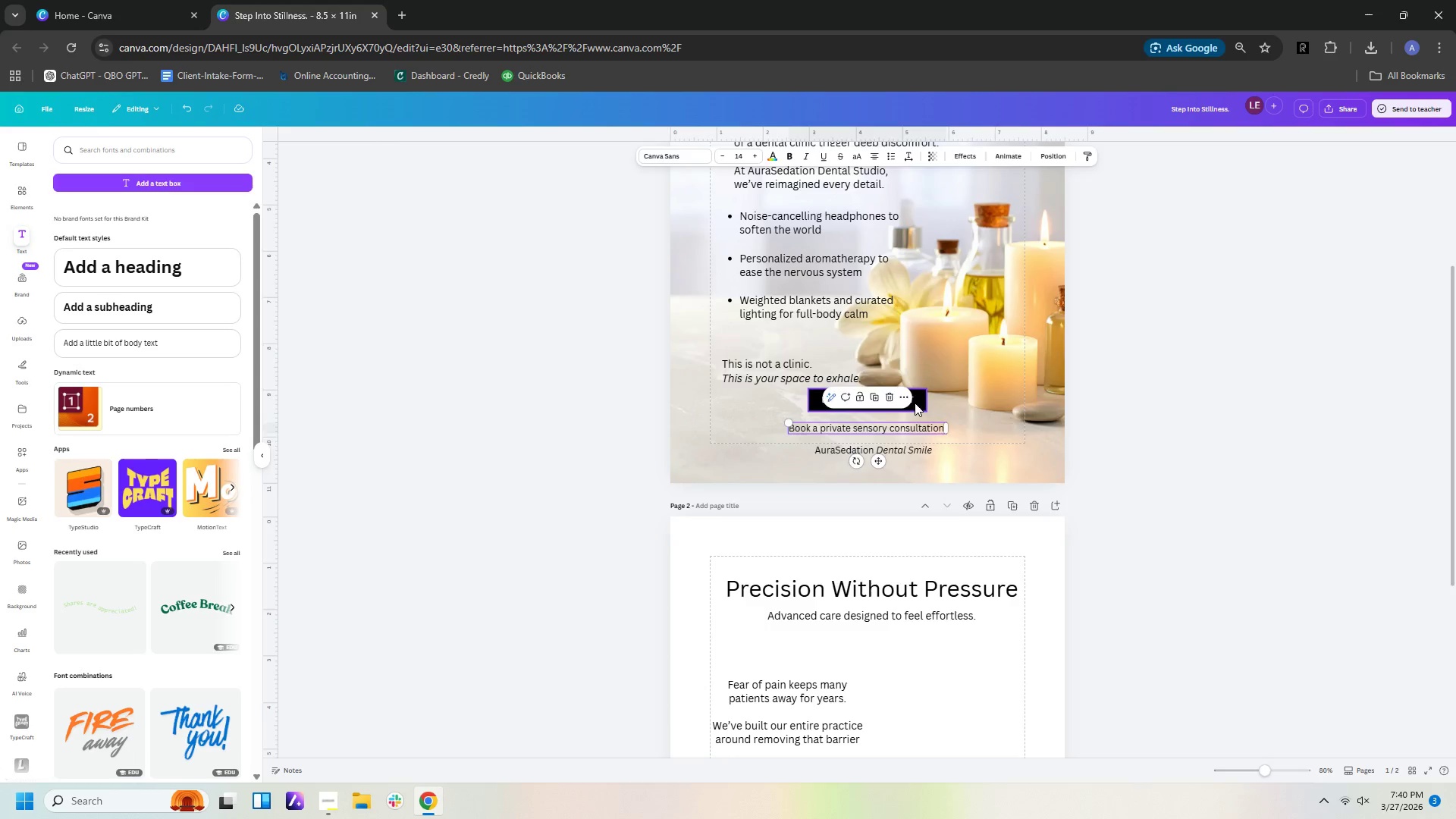 
left_click_drag(start_coordinate=[915, 403], to_coordinate=[919, 413])
 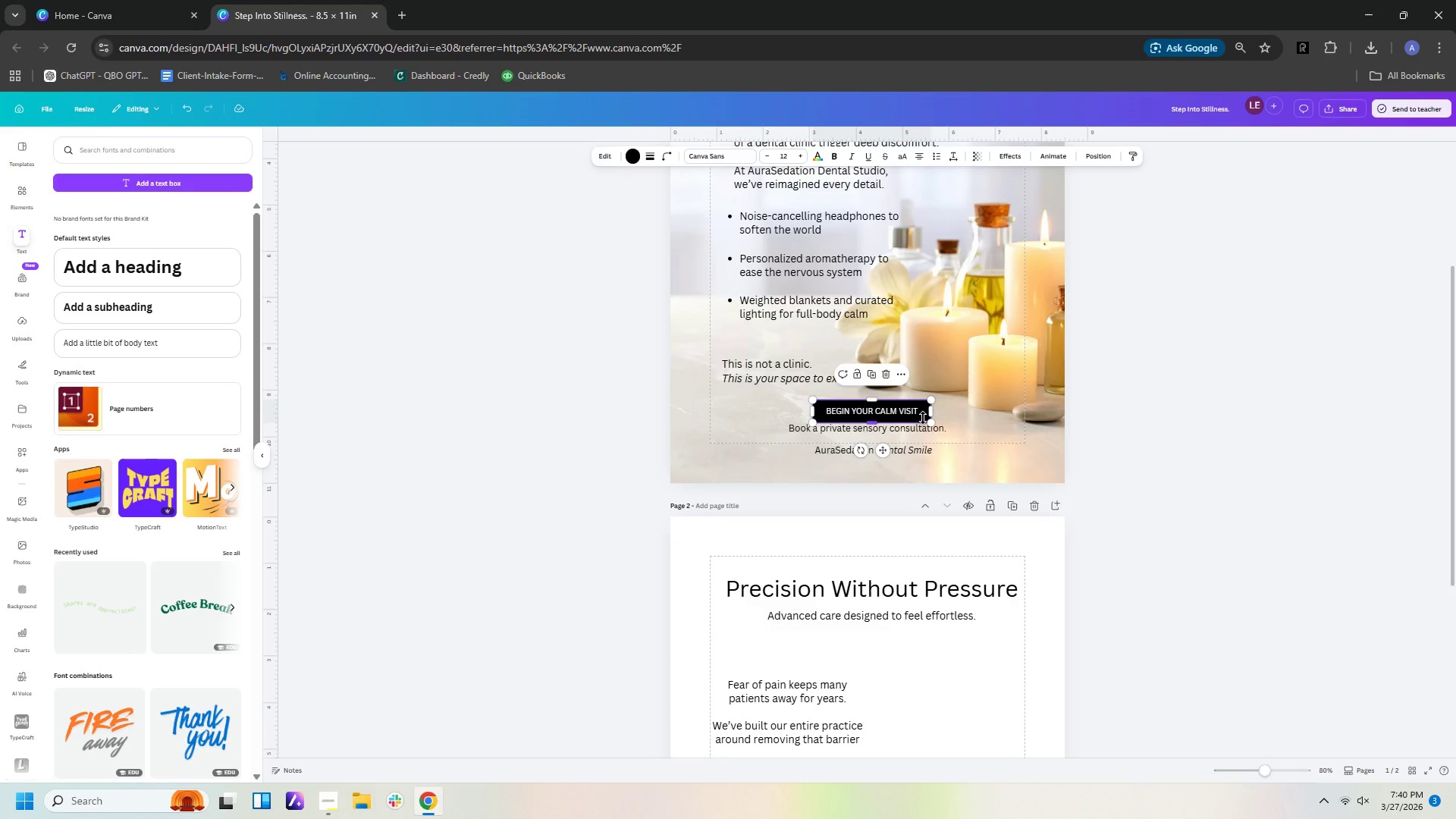 
key(Control+C)
 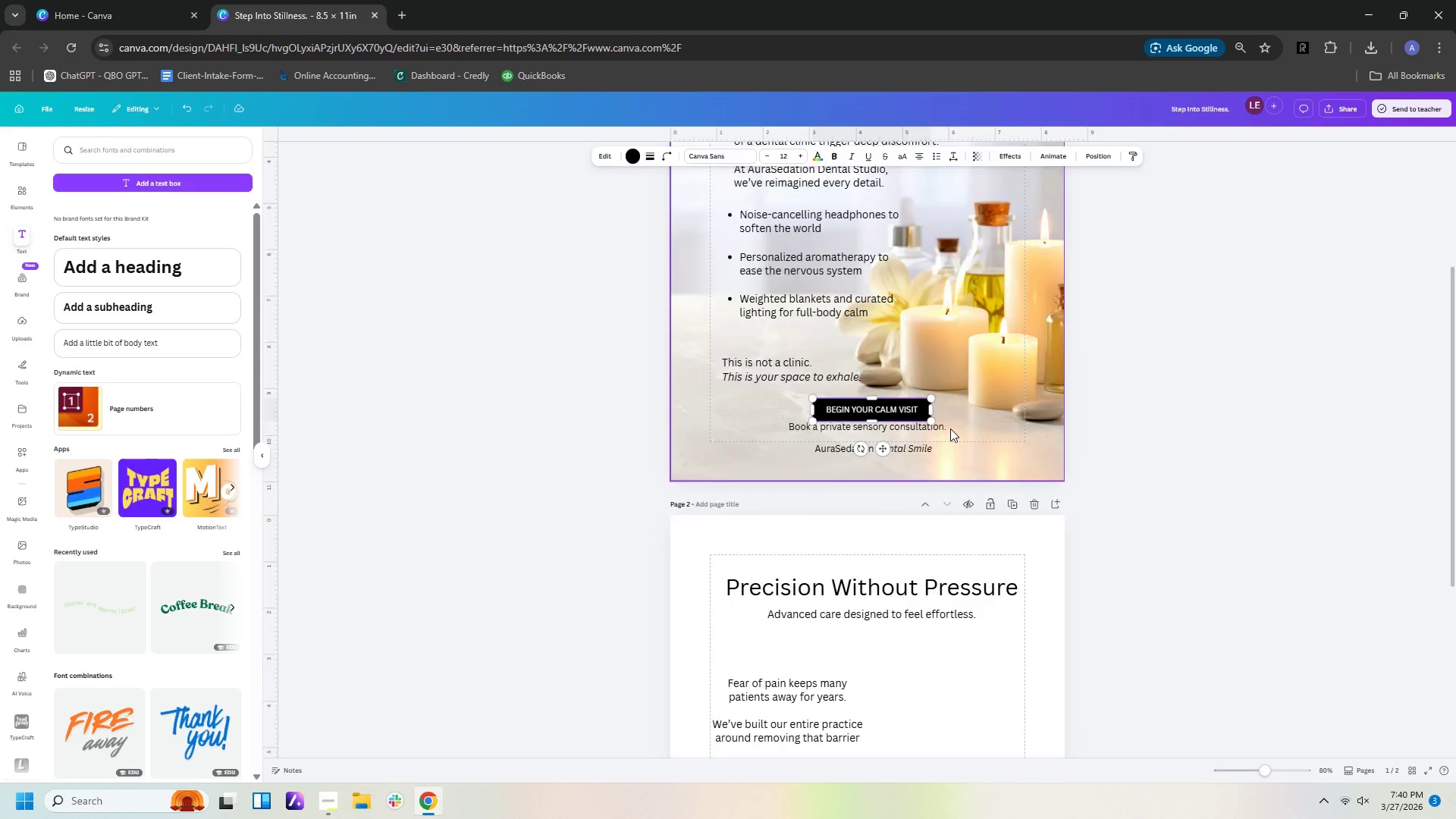 
scroll: coordinate [886, 557], scroll_direction: down, amount: 9.0
 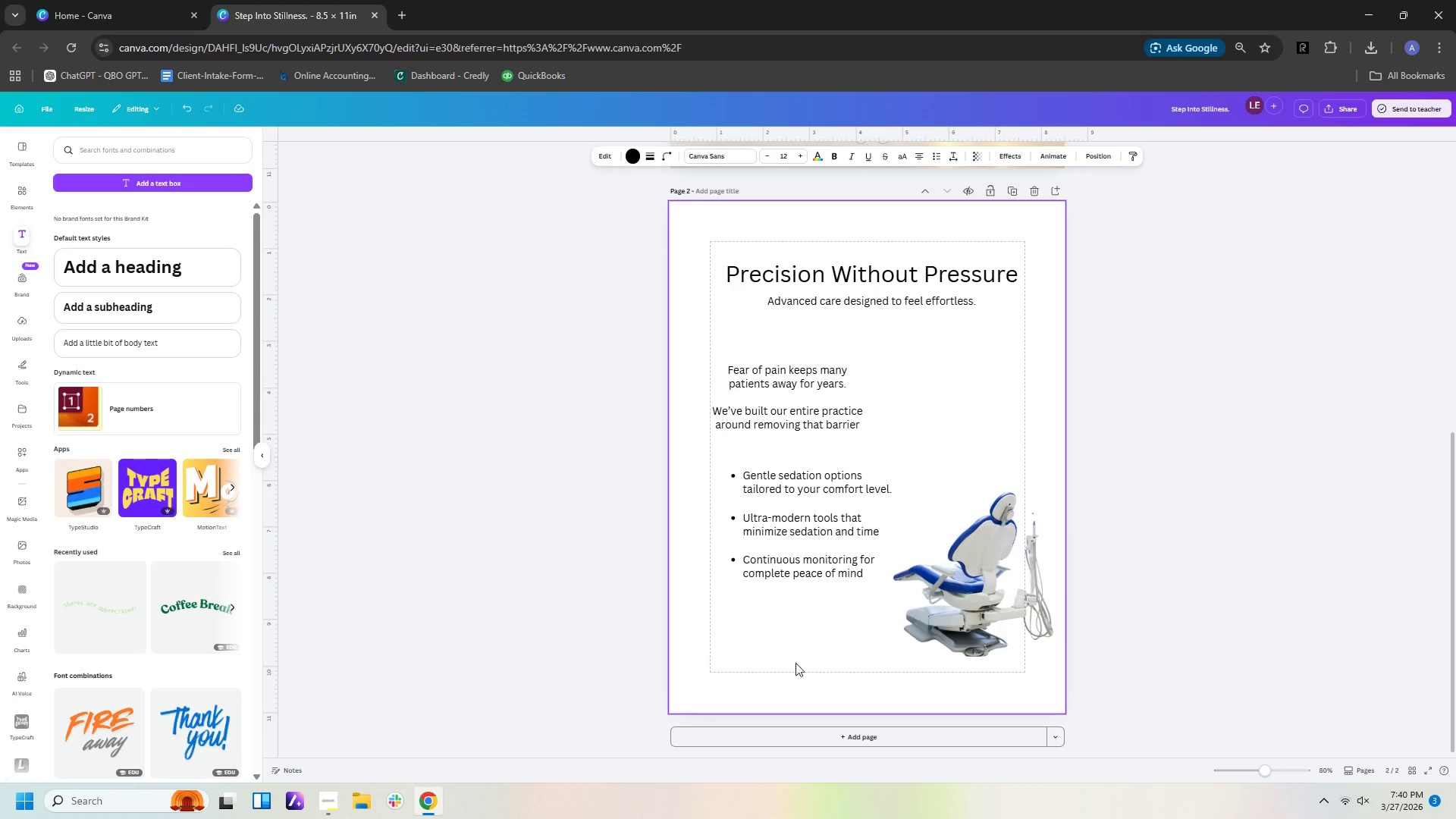 
left_click([782, 684])
 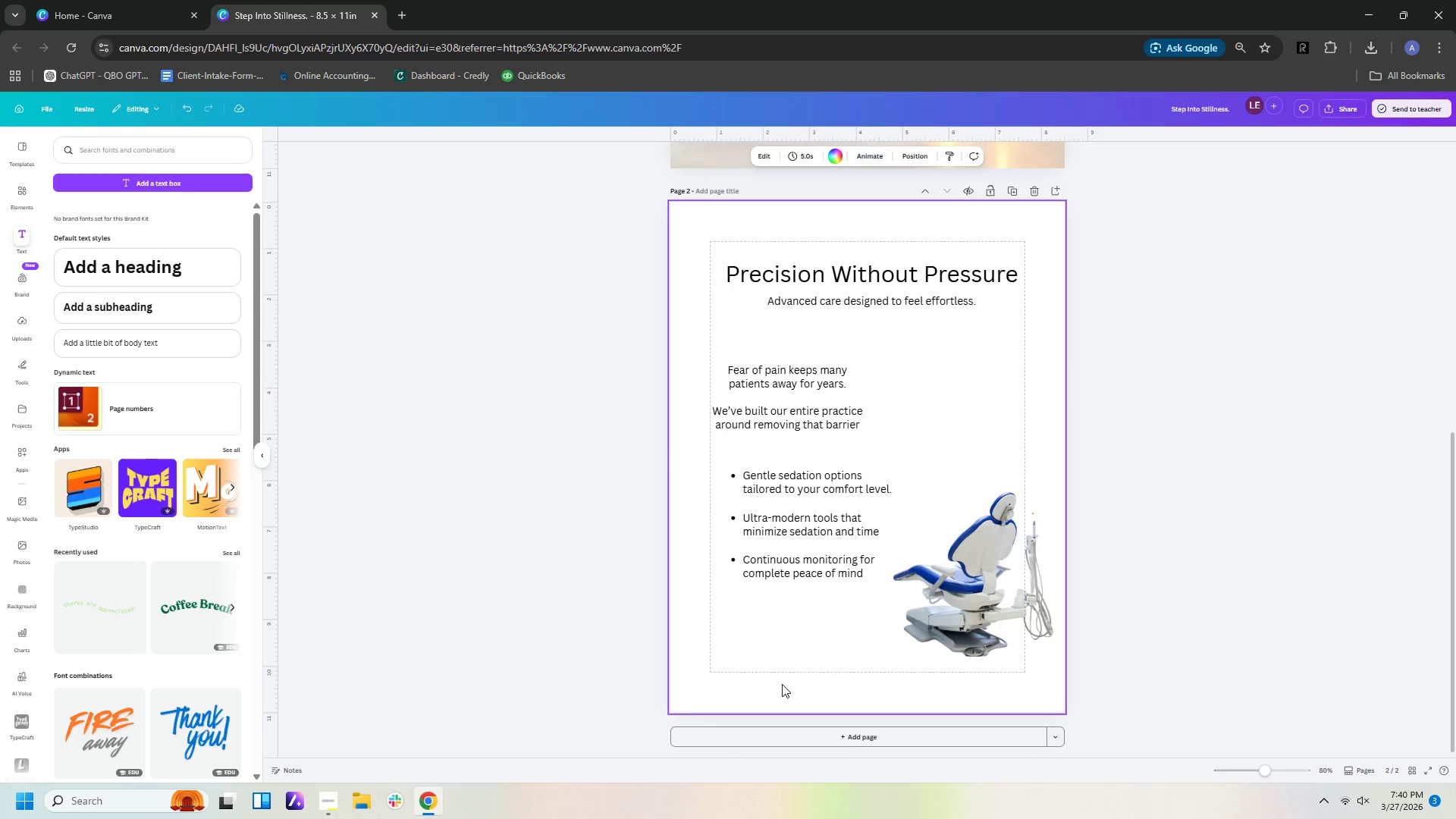 
key(Control+V)
 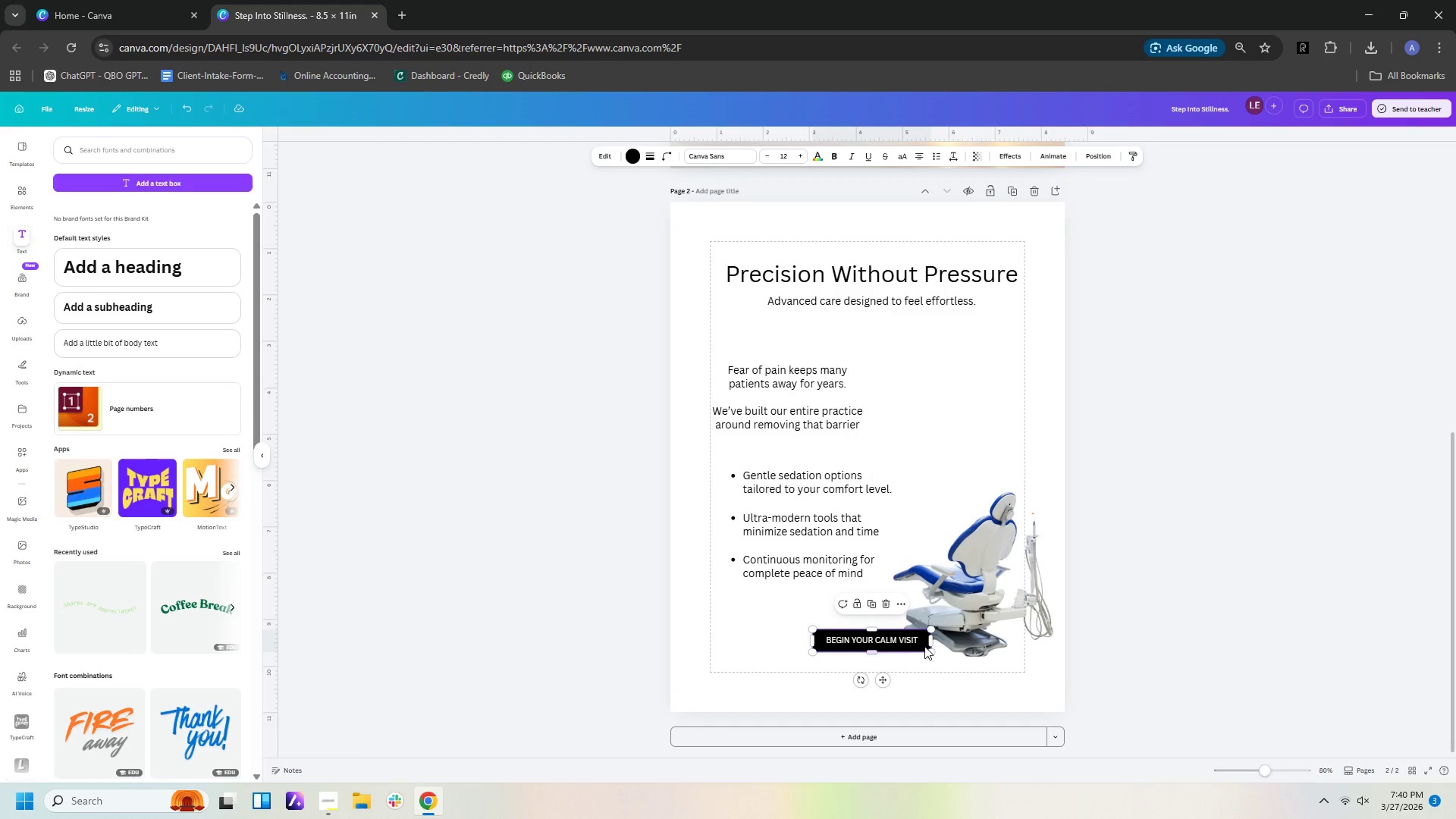 
left_click_drag(start_coordinate=[924, 644], to_coordinate=[922, 657])
 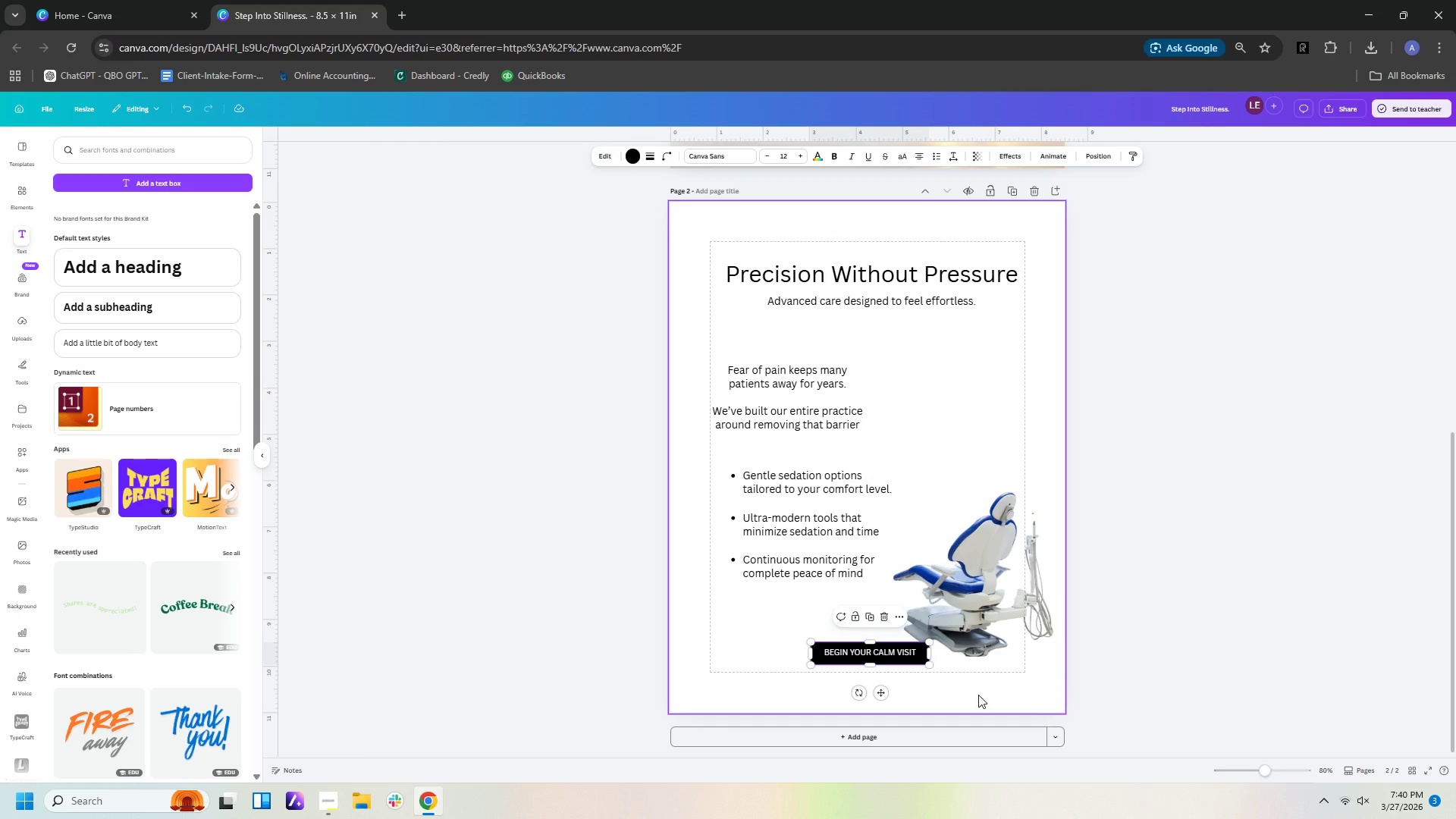 
left_click([978, 695])
 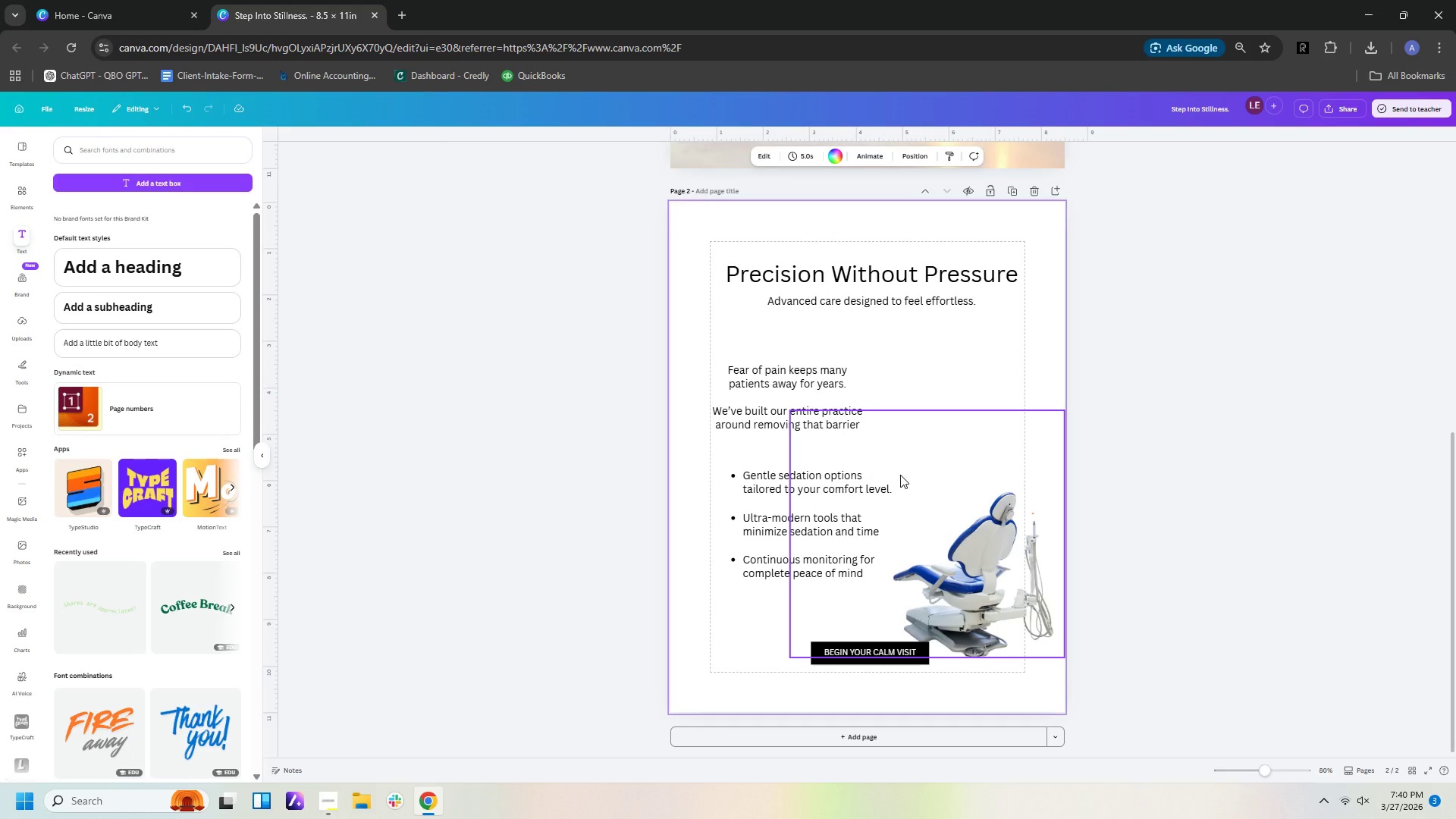 
scroll: coordinate [900, 475], scroll_direction: up, amount: 7.0
 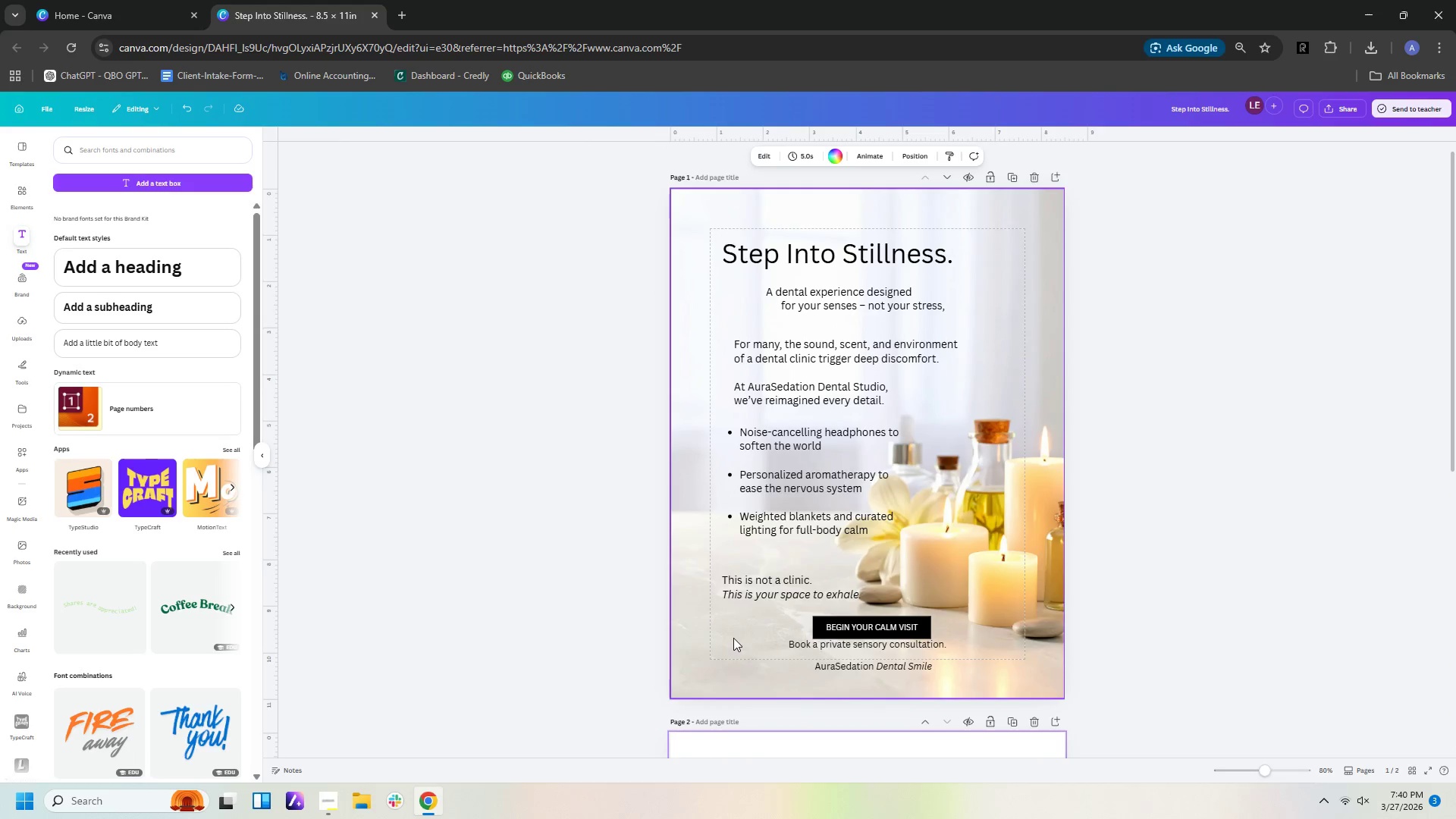 
left_click_drag(start_coordinate=[739, 627], to_coordinate=[994, 686])
 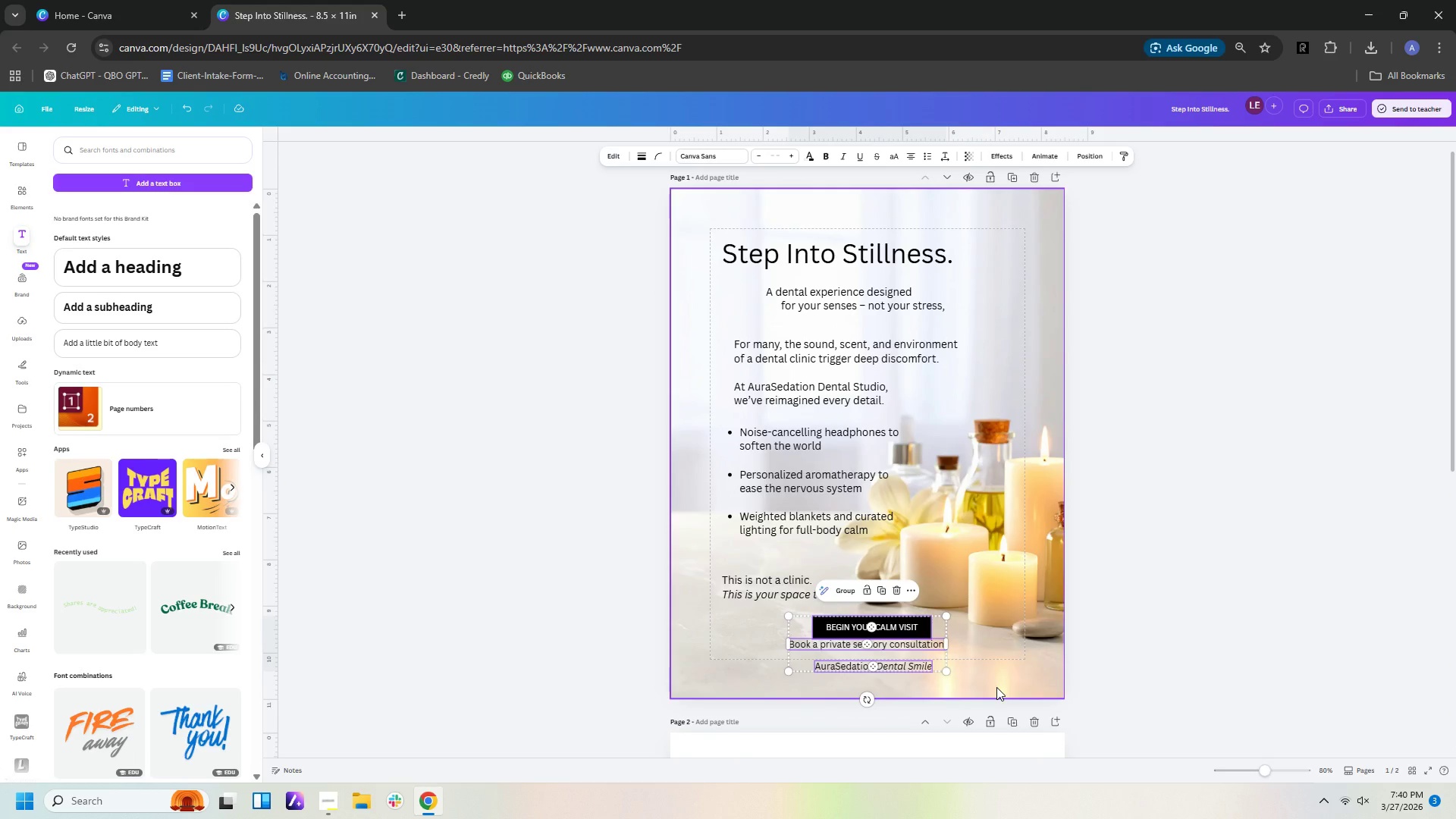 
key(Control+C)
 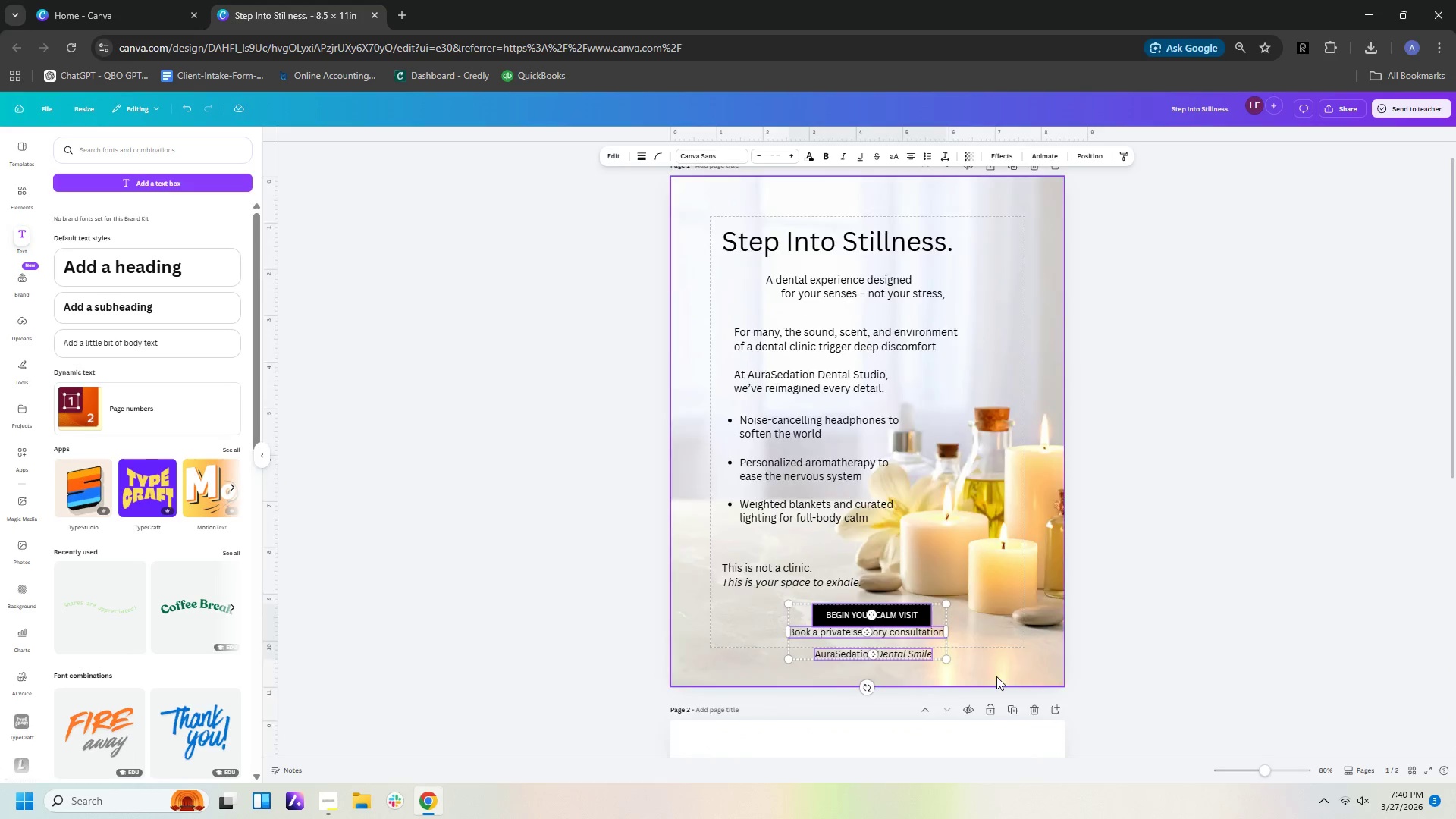 
scroll: coordinate [997, 676], scroll_direction: down, amount: 8.0
 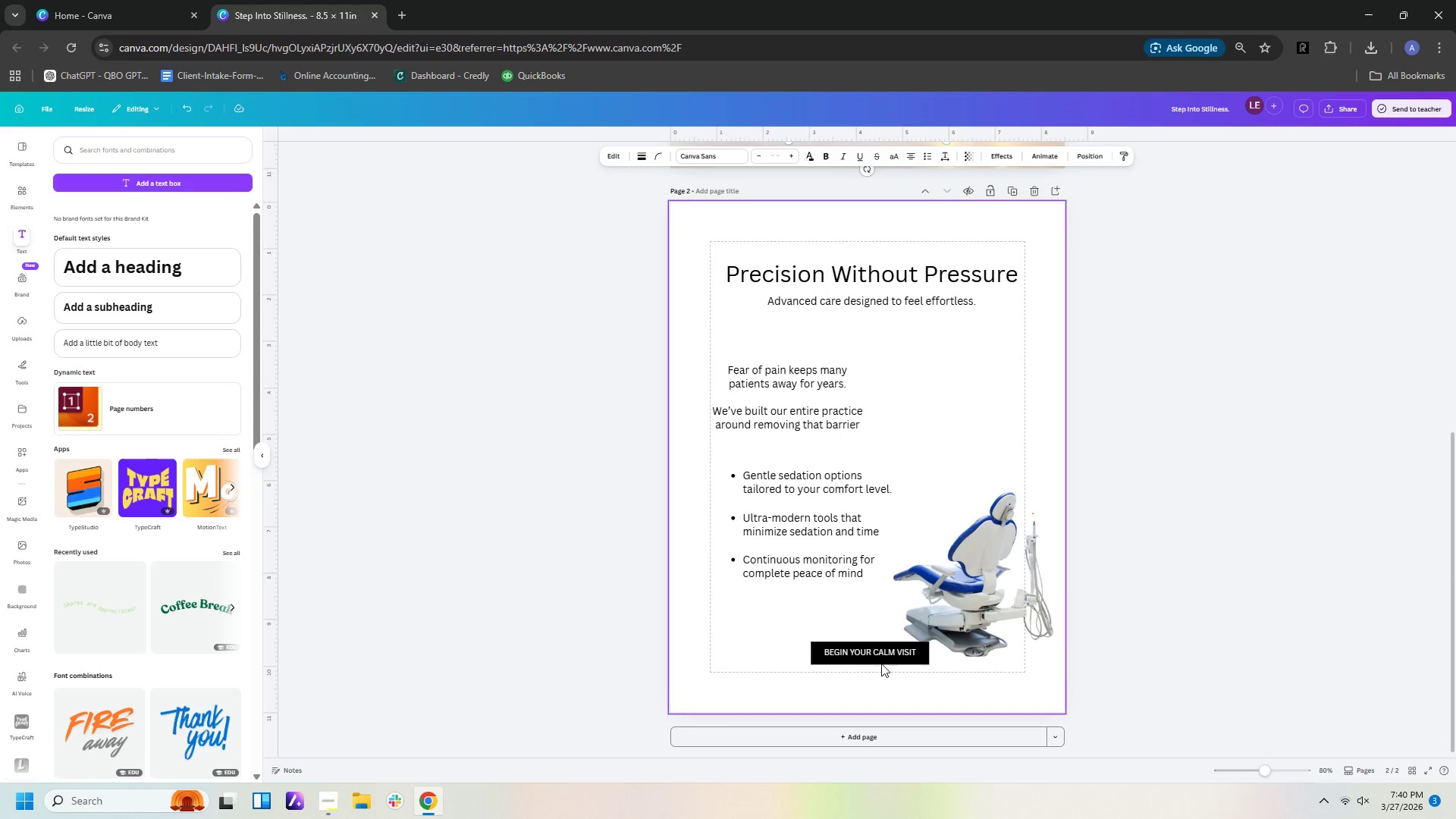 
left_click([881, 654])
 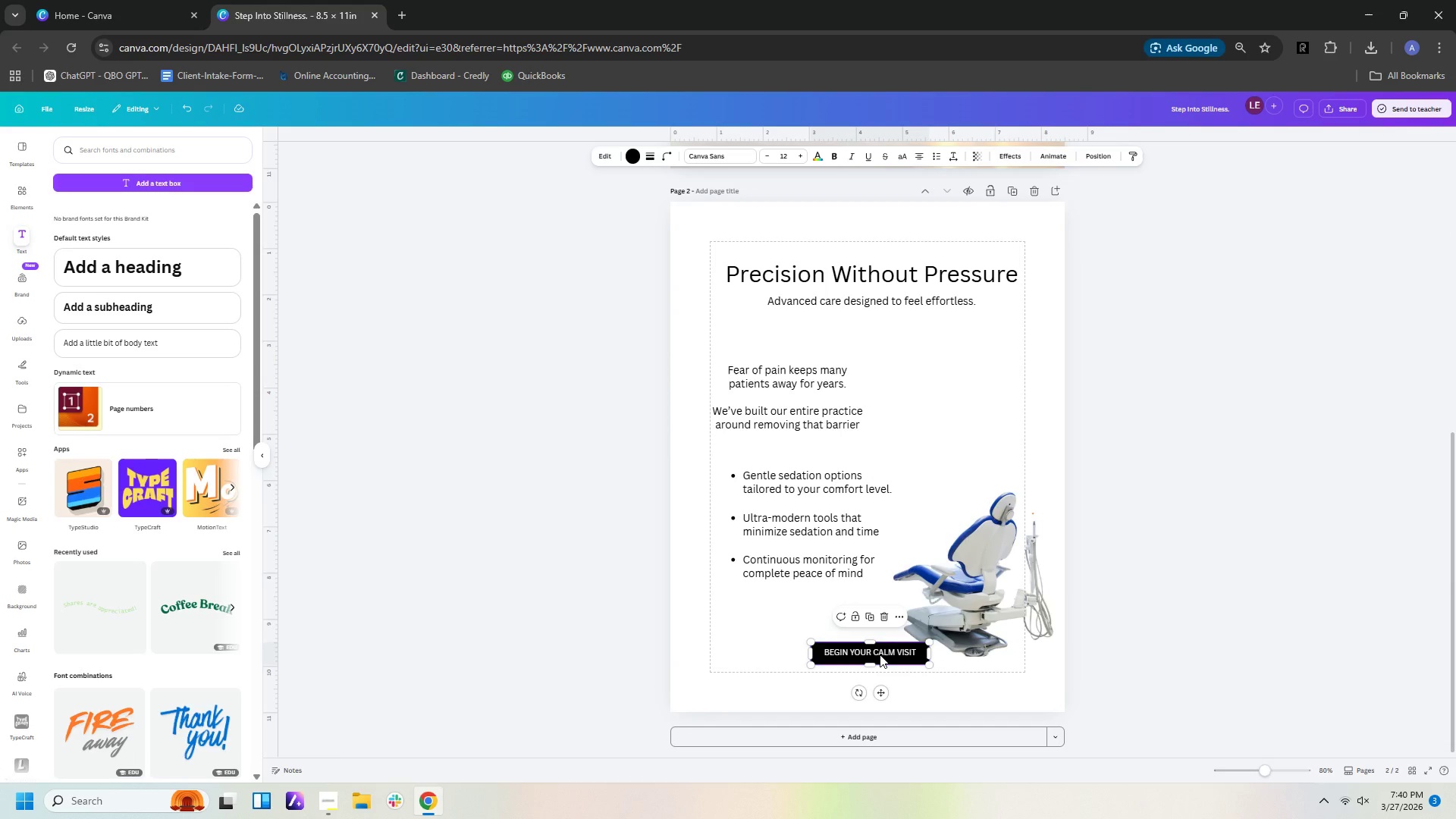 
key(Control+Delete)
 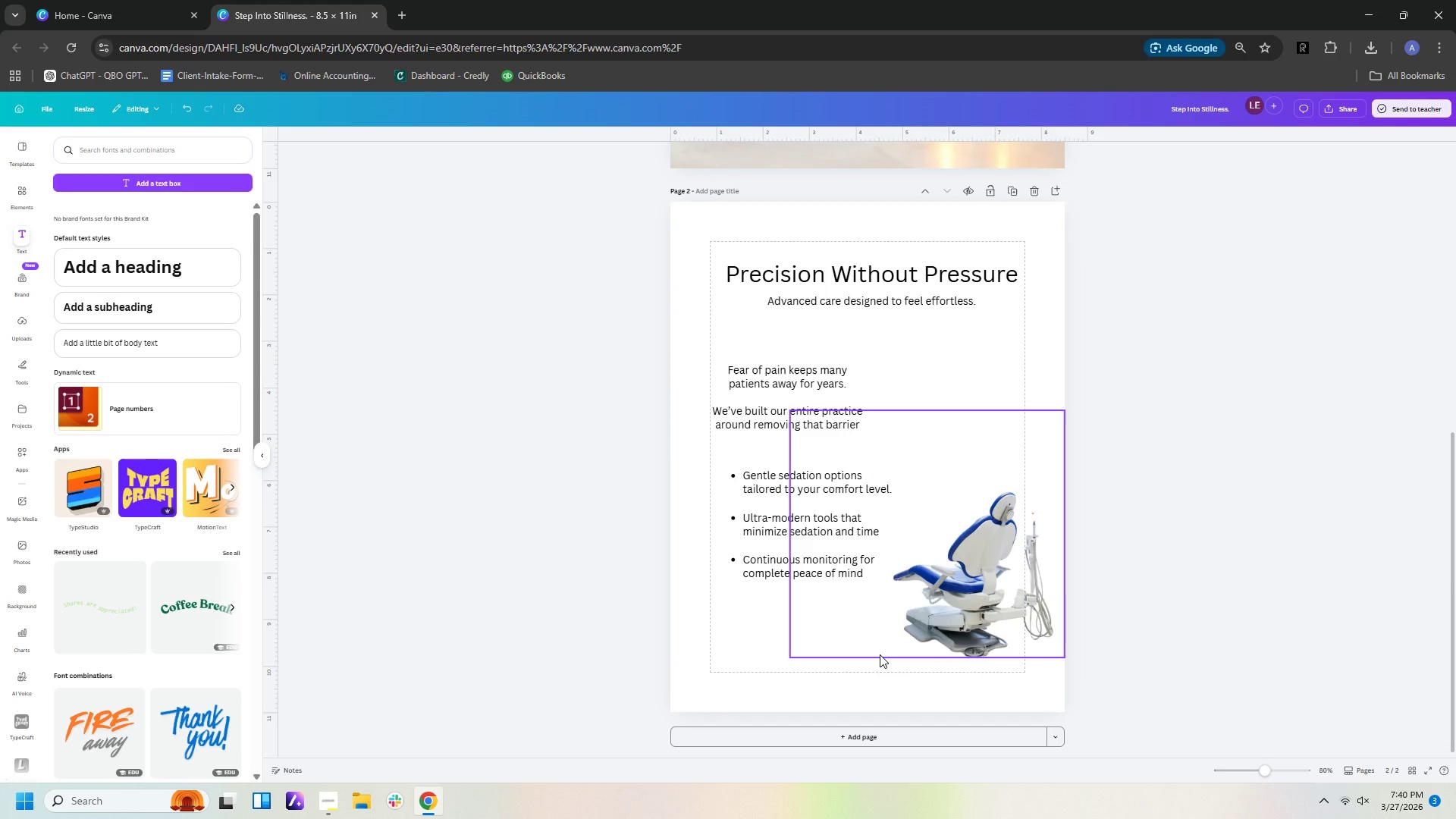 
key(Control+V)
 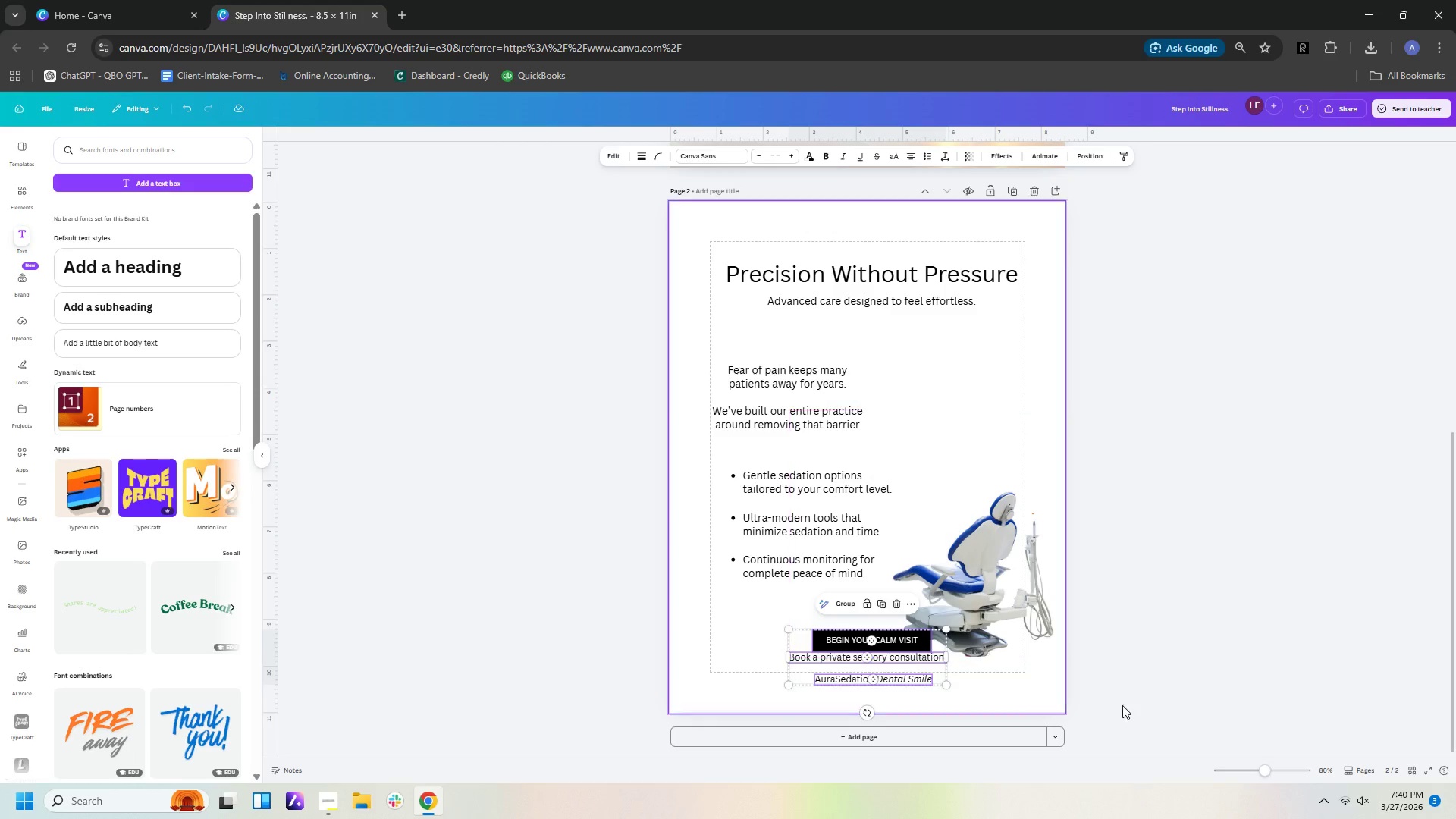 
left_click([1190, 707])
 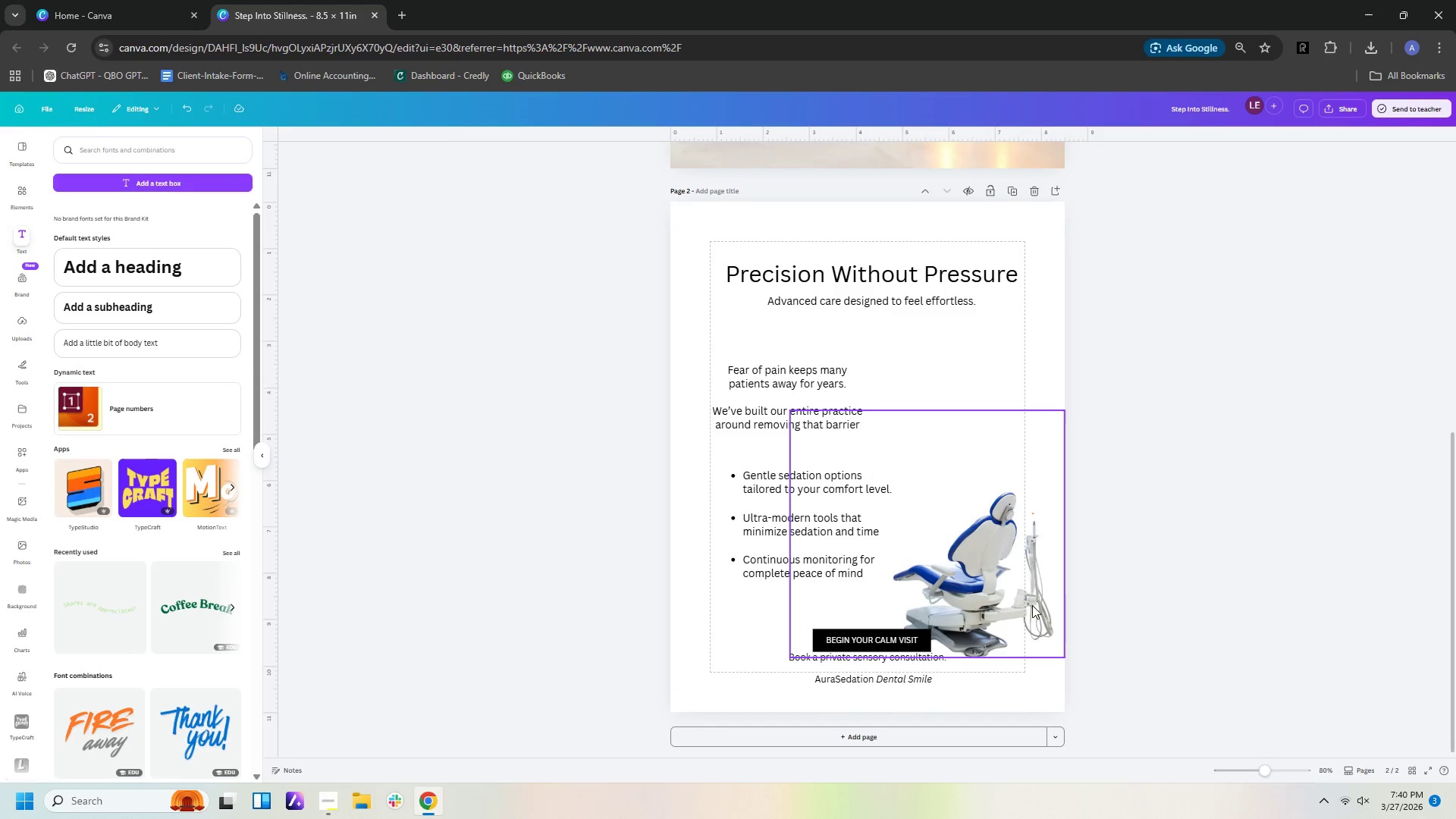 
left_click_drag(start_coordinate=[1028, 604], to_coordinate=[1028, 554])
 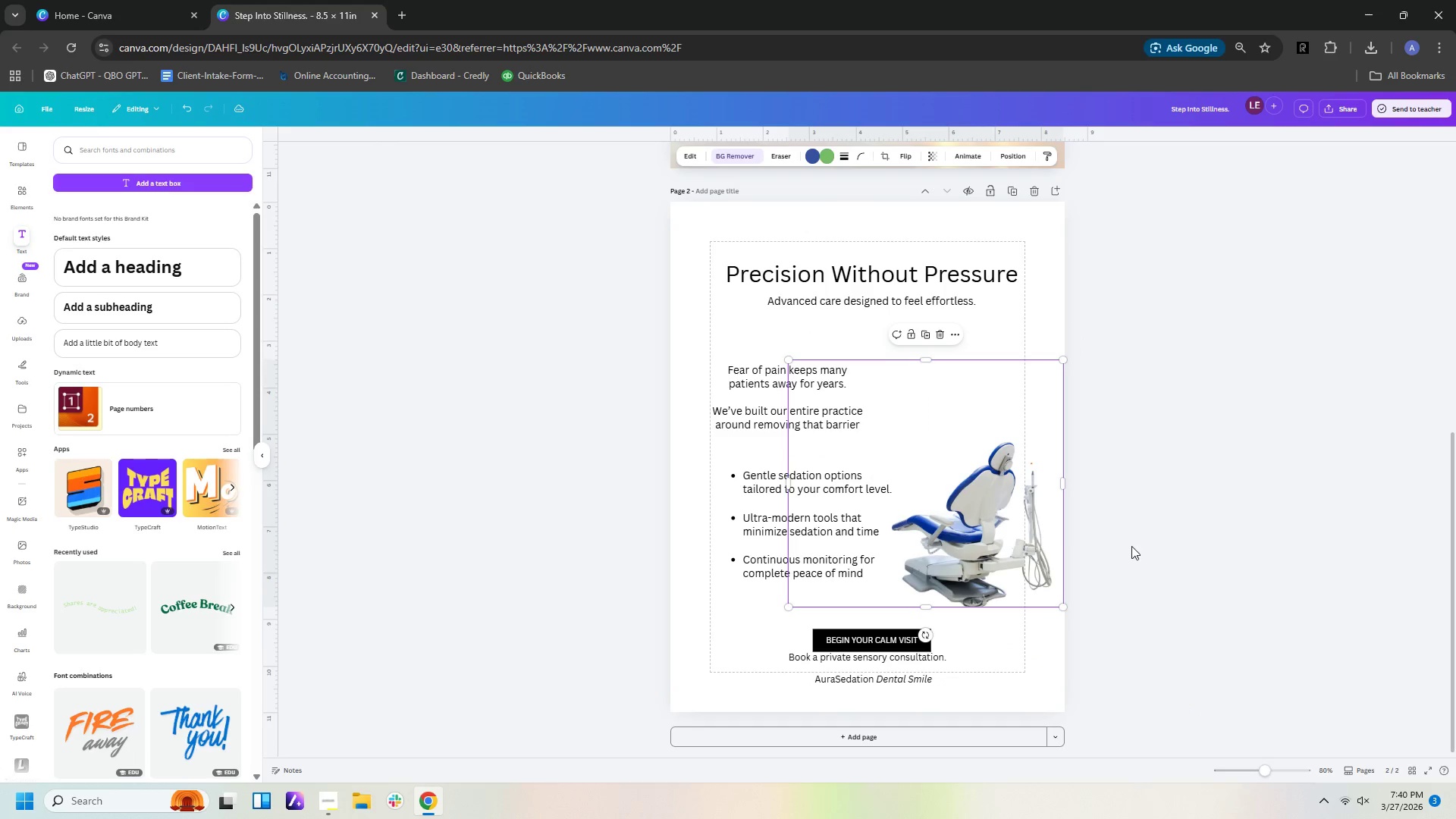 
left_click([1134, 546])
 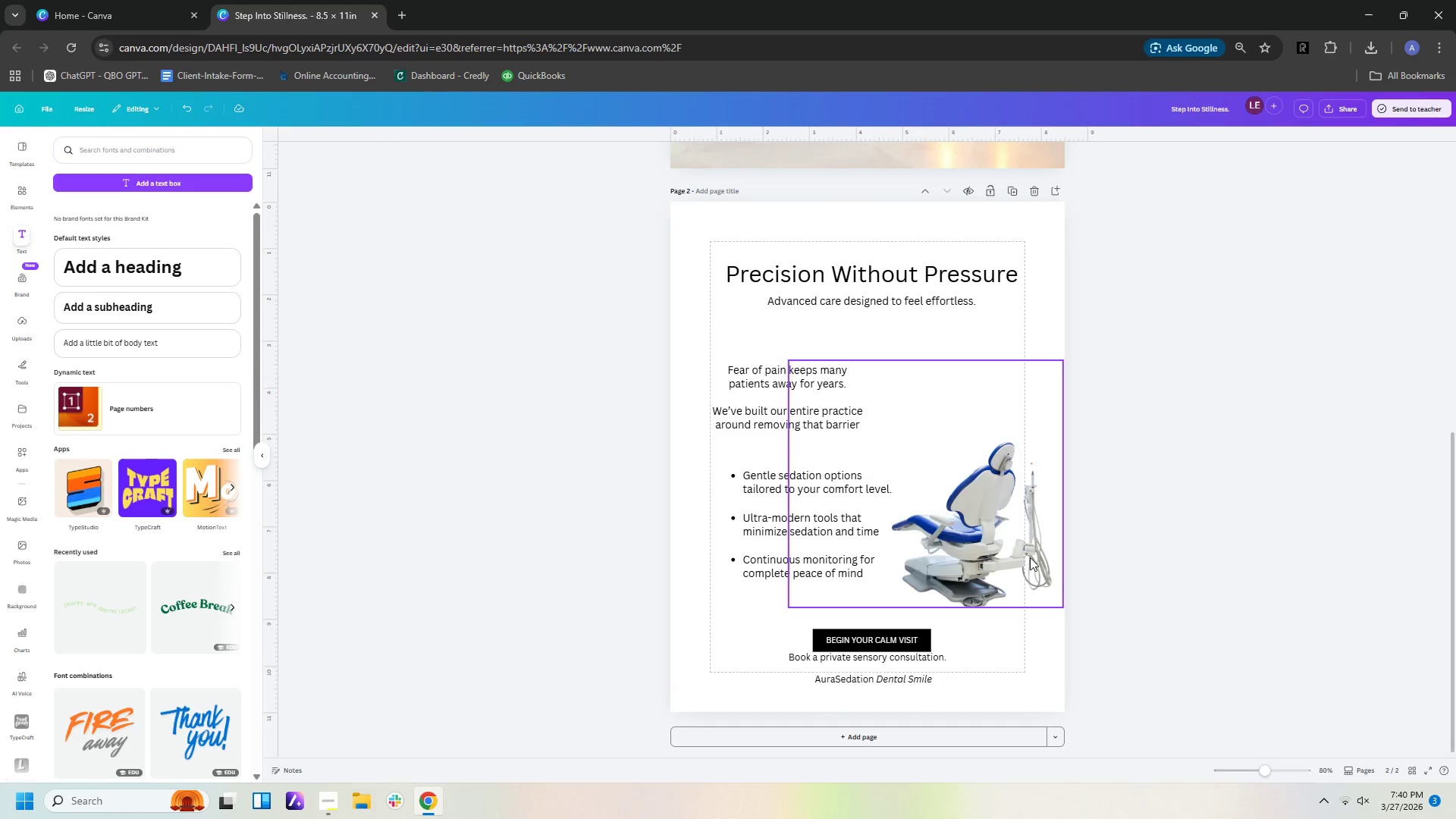 
wait(10.09)
 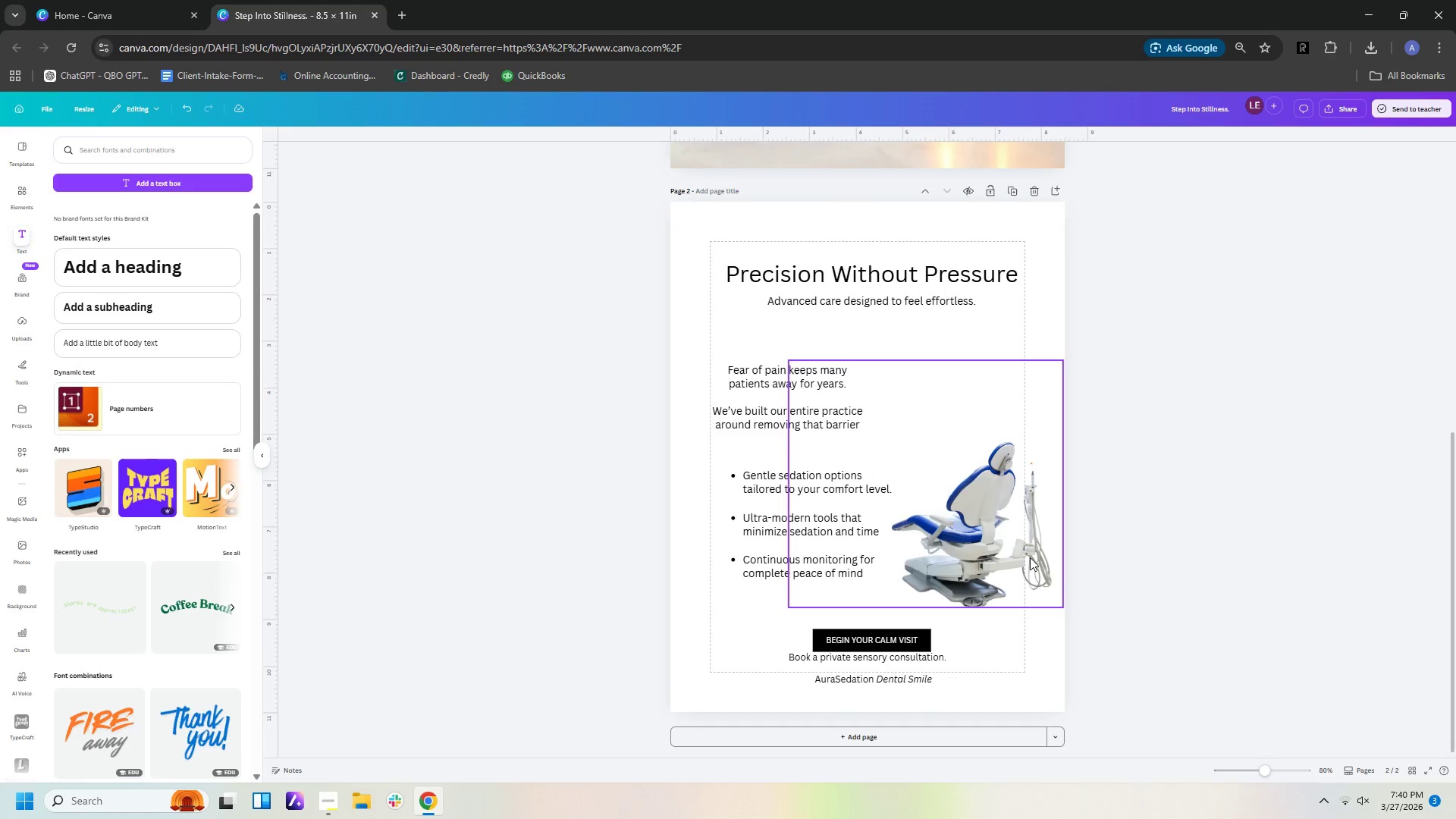 
double_click([912, 634])
 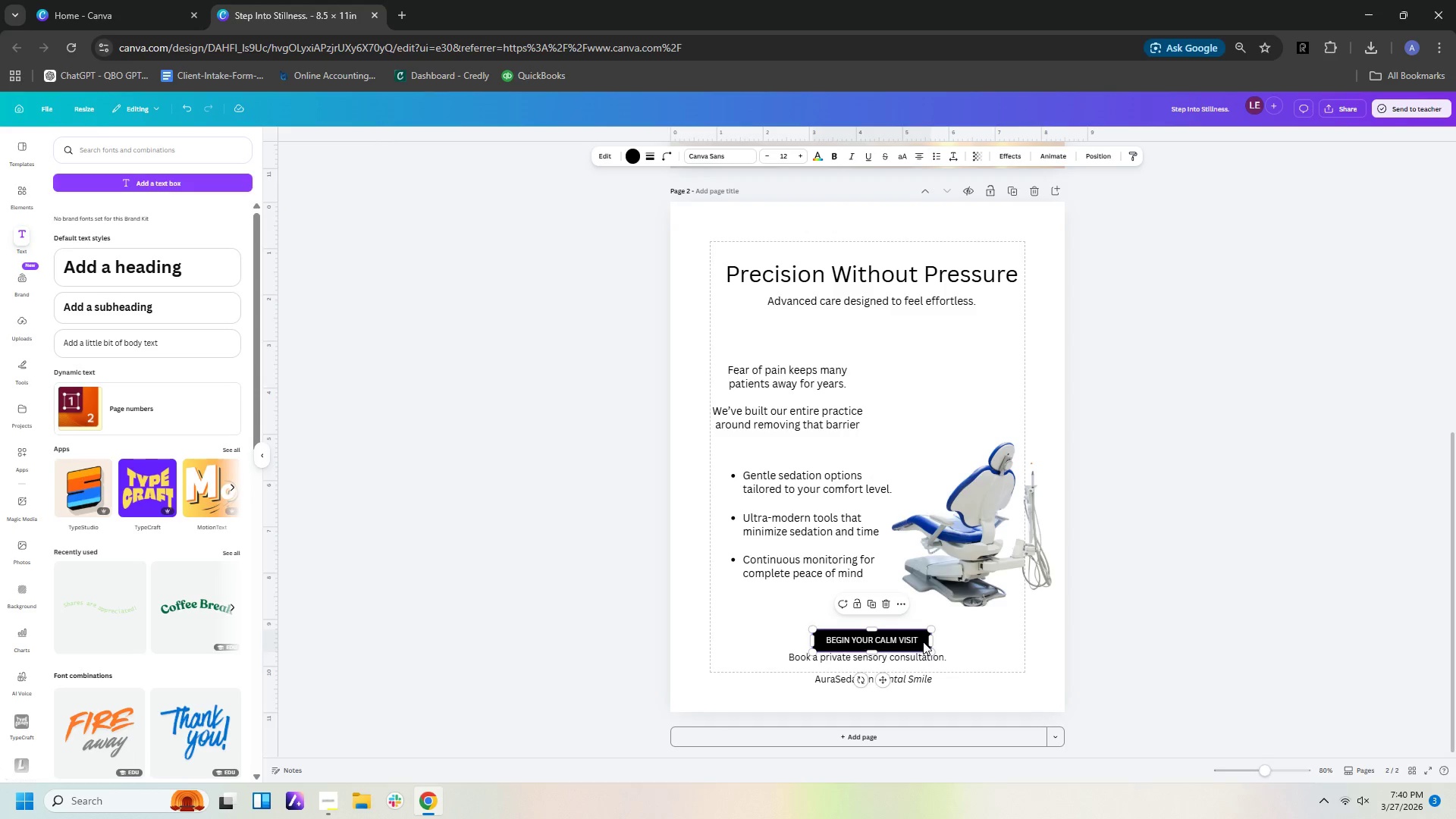 
double_click([923, 642])
 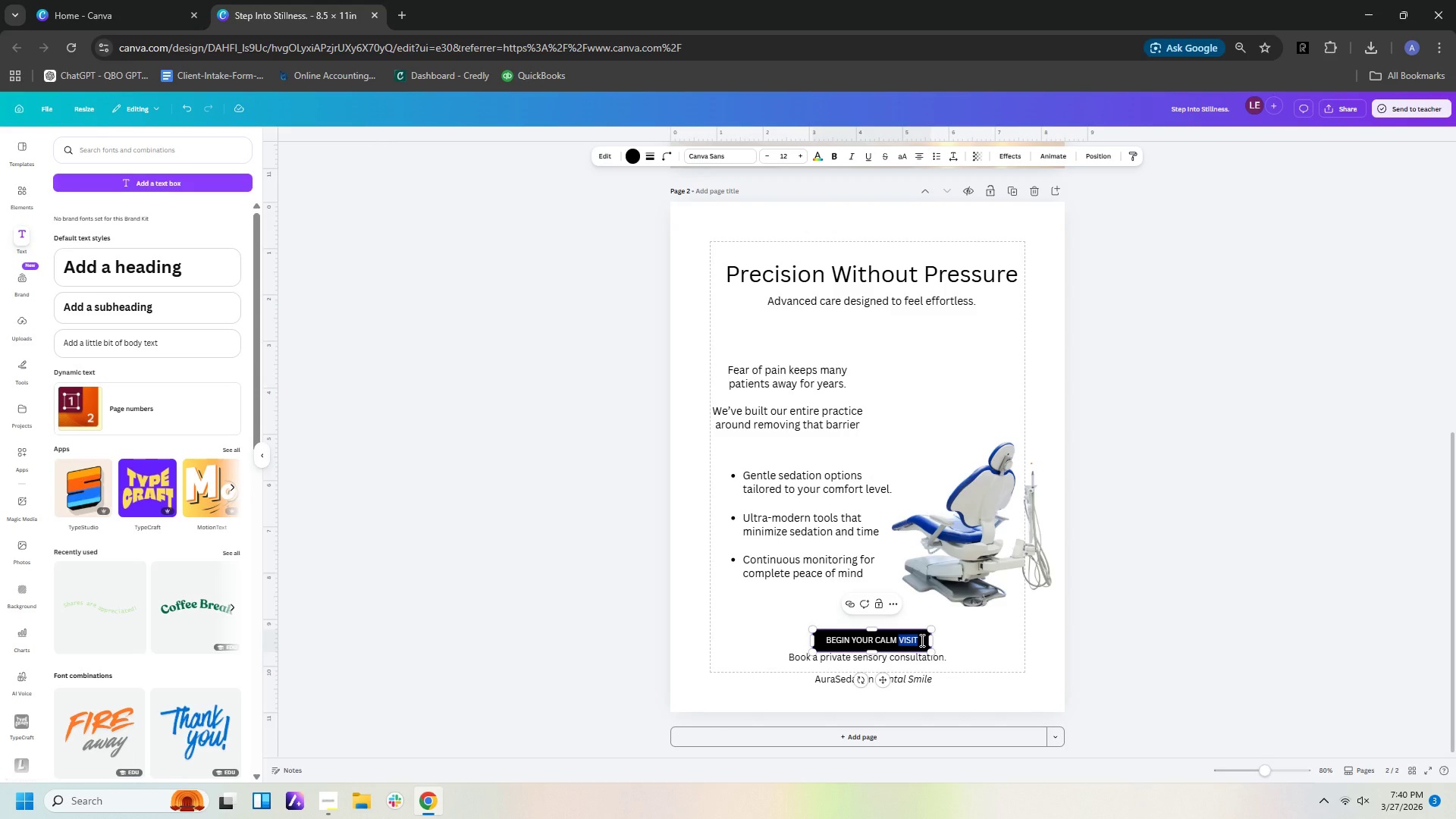 
hold_key(key=Backspace, duration=1.19)
 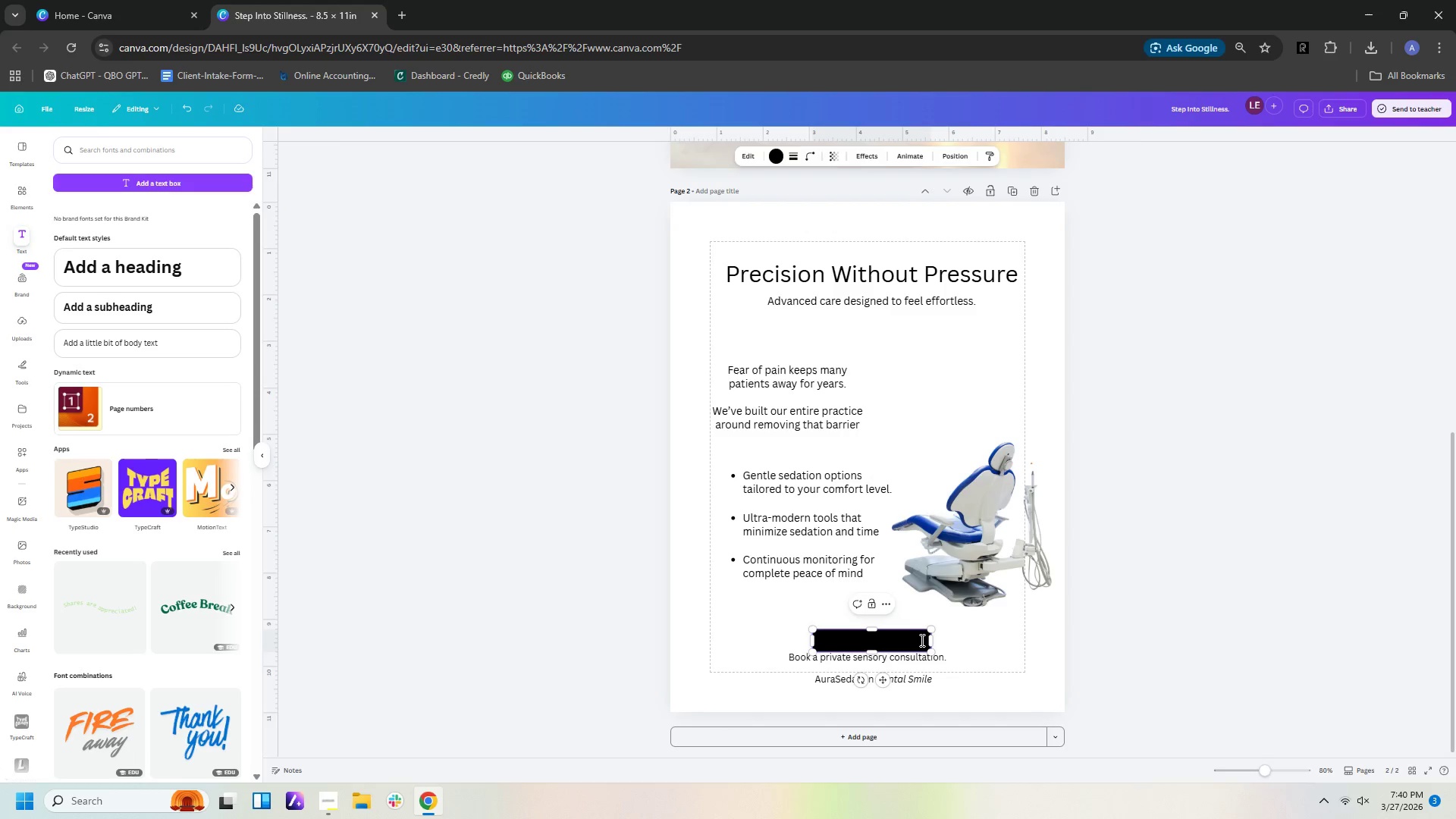 
type(di)
key(Backspace)
key(Backspace)
type(DISCOBER)
key(Backspace)
key(Backspace)
key(Backspace)
type(VER PAIN-FREE OPTIONS)
 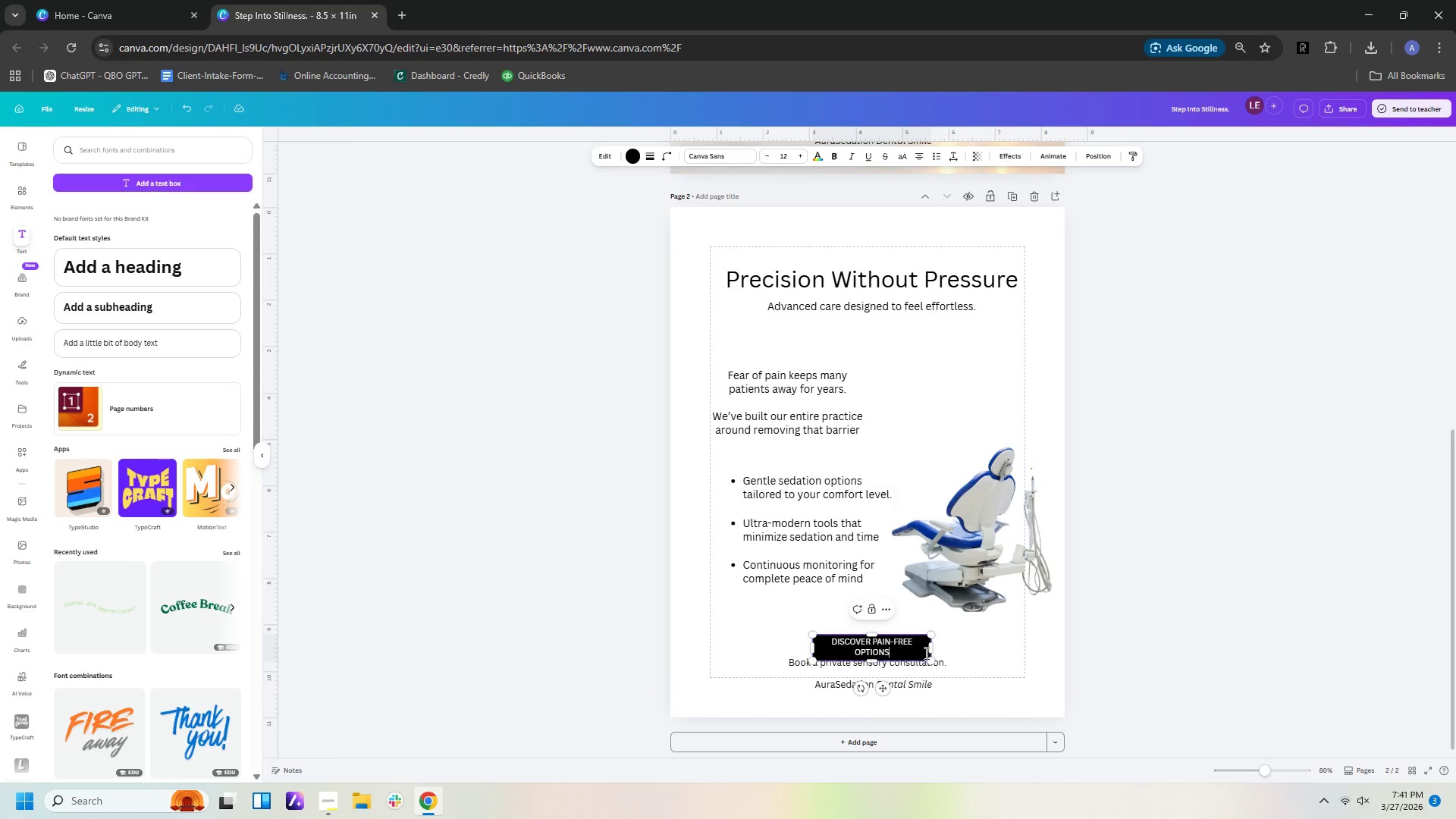 
left_click_drag(start_coordinate=[928, 651], to_coordinate=[944, 649])
 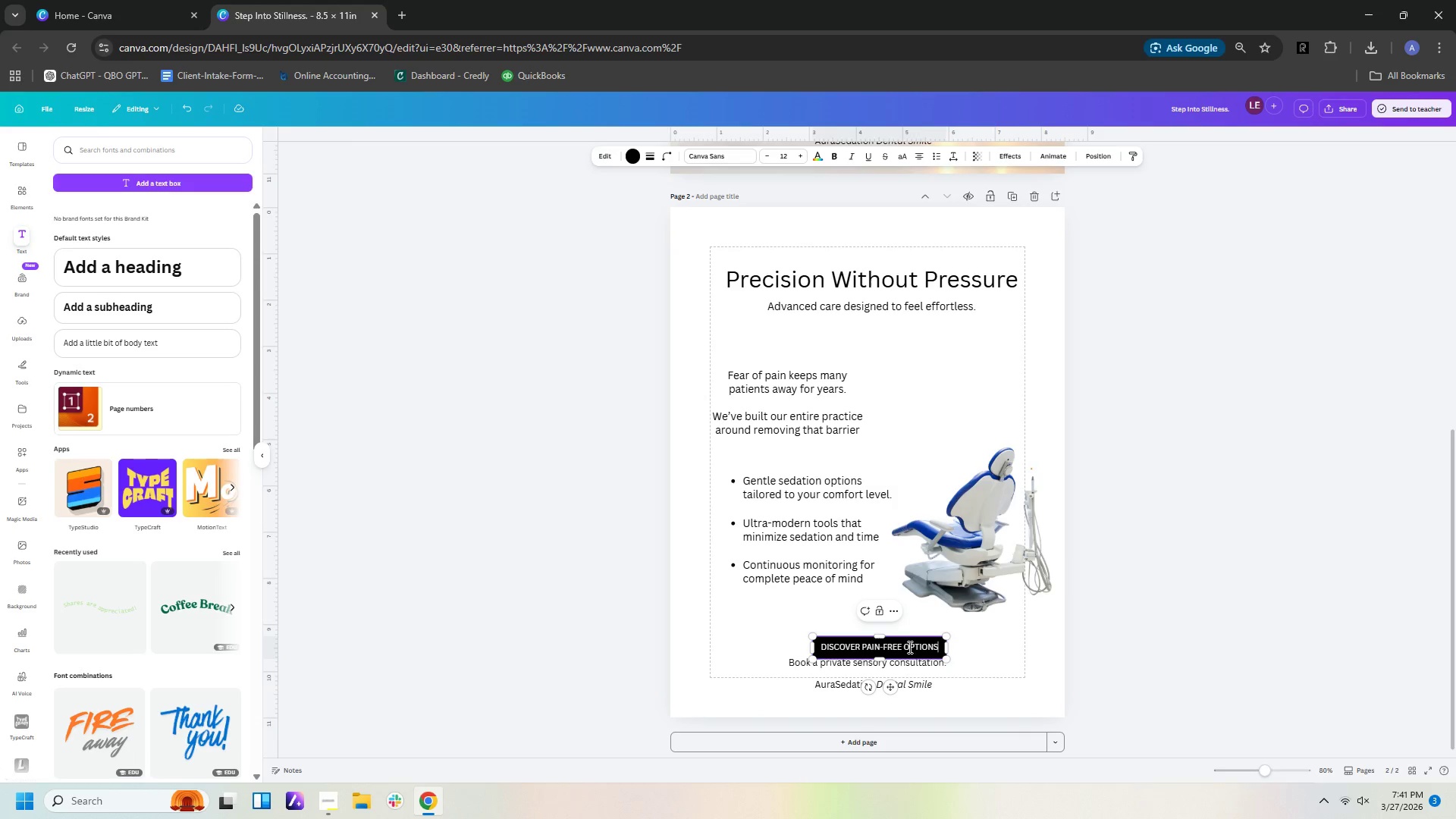 
left_click([1013, 661])
 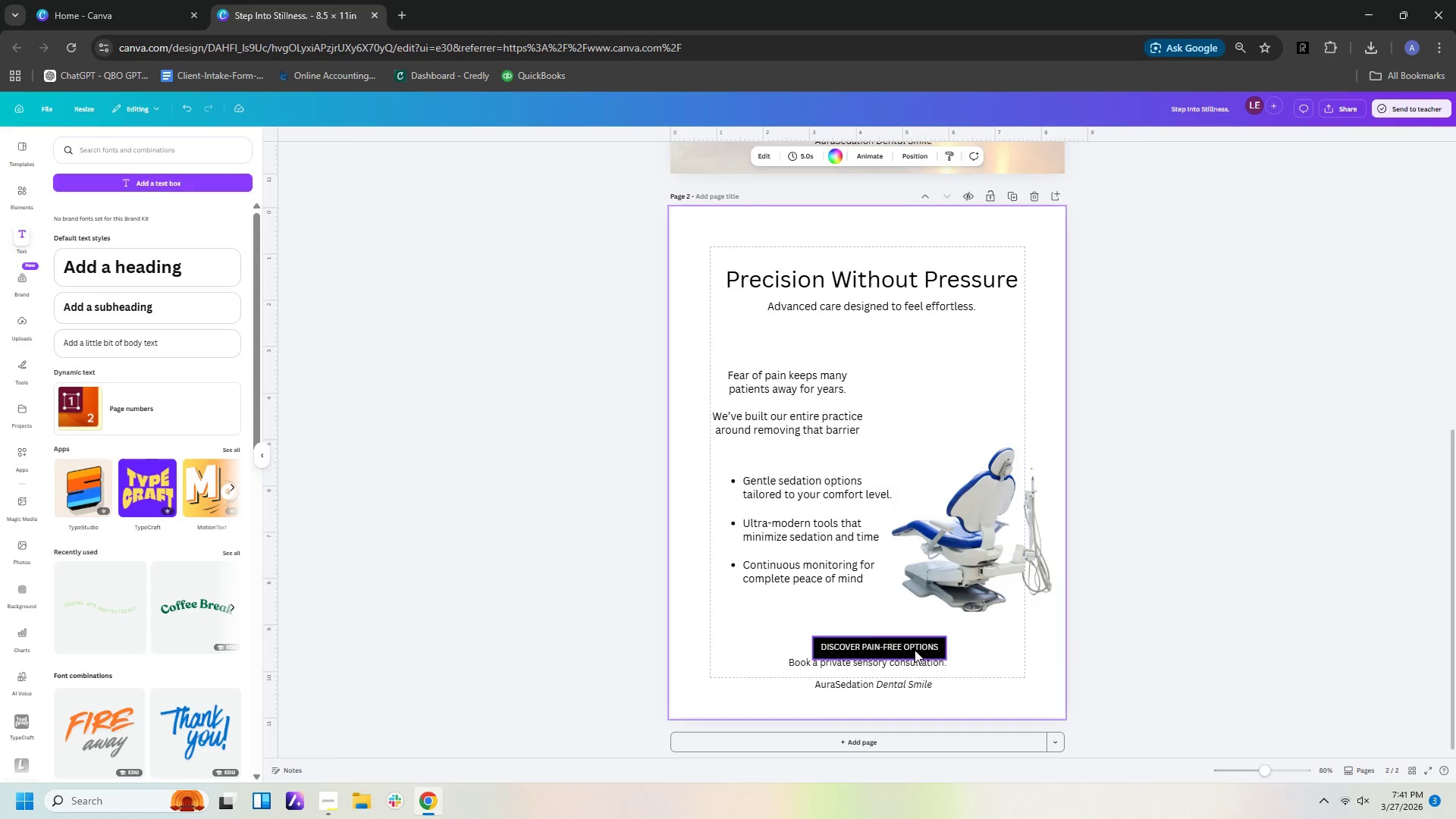 
left_click_drag(start_coordinate=[915, 650], to_coordinate=[905, 650])
 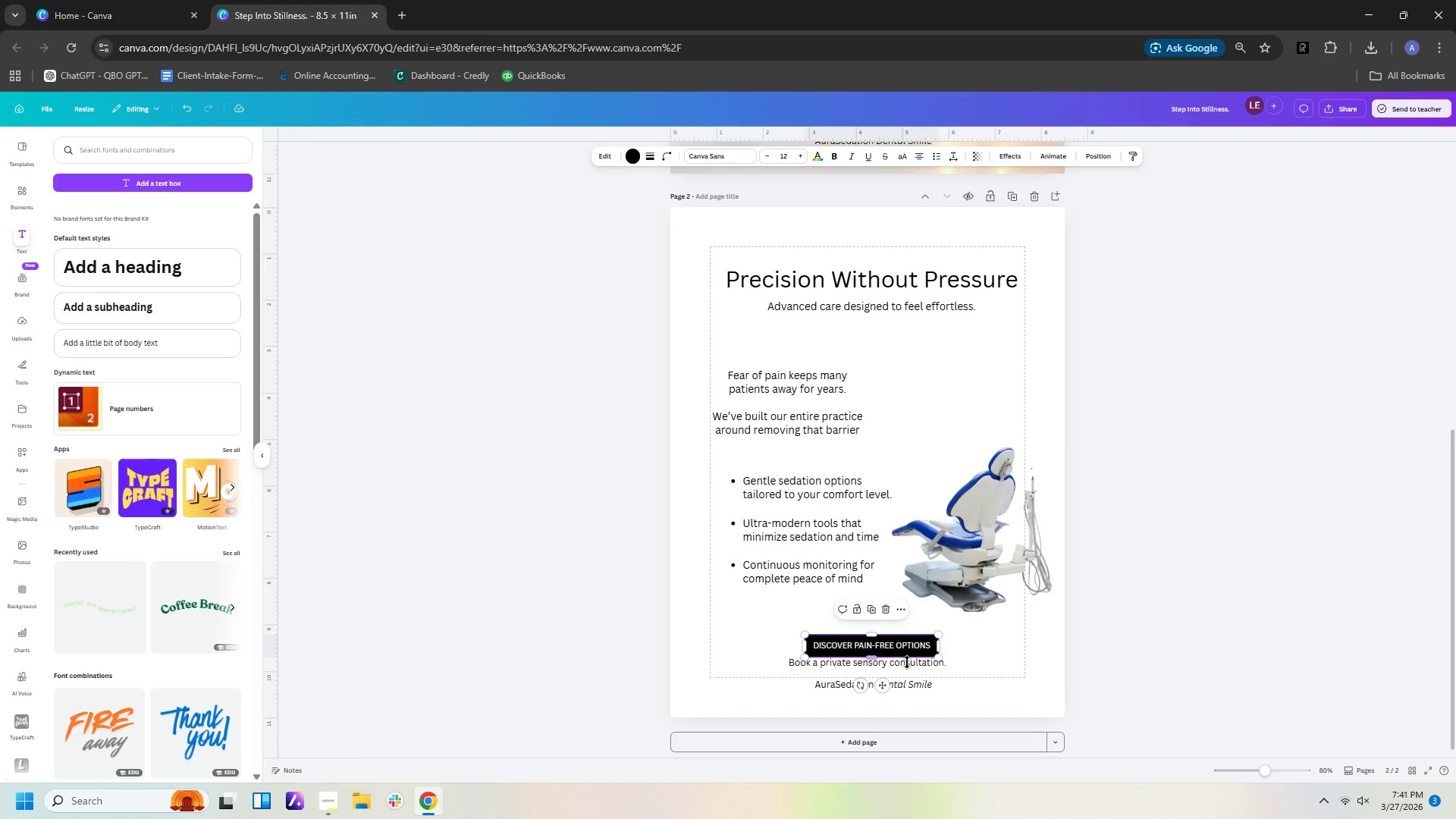 
double_click([908, 664])
 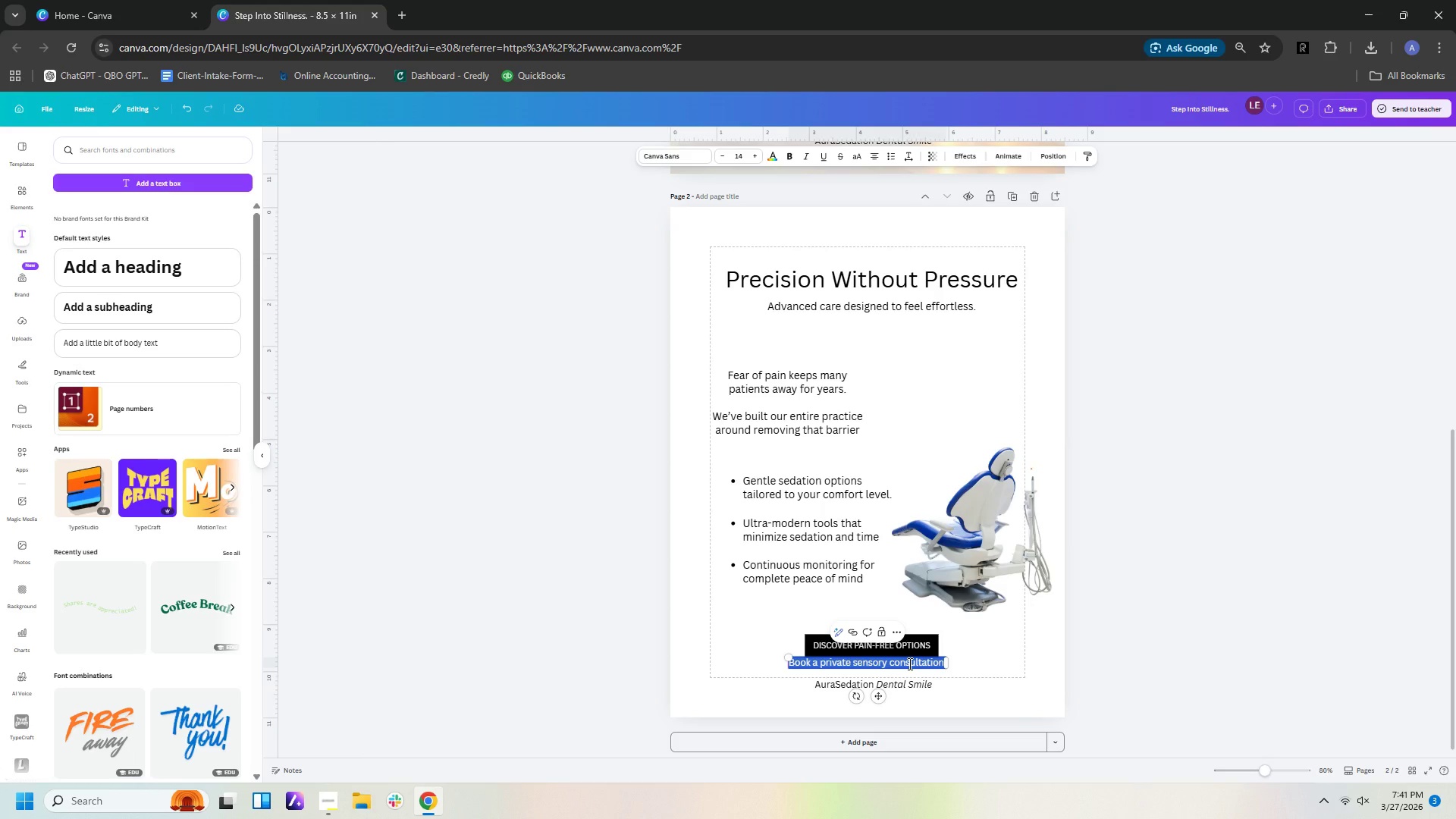 
type(aSK ABOUT )
key(Backspace)
key(Backspace)
key(Backspace)
key(Backspace)
key(Backspace)
key(Backspace)
key(Backspace)
key(Backspace)
key(Backspace)
key(Backspace)
type(Ask about sedation pathways)
 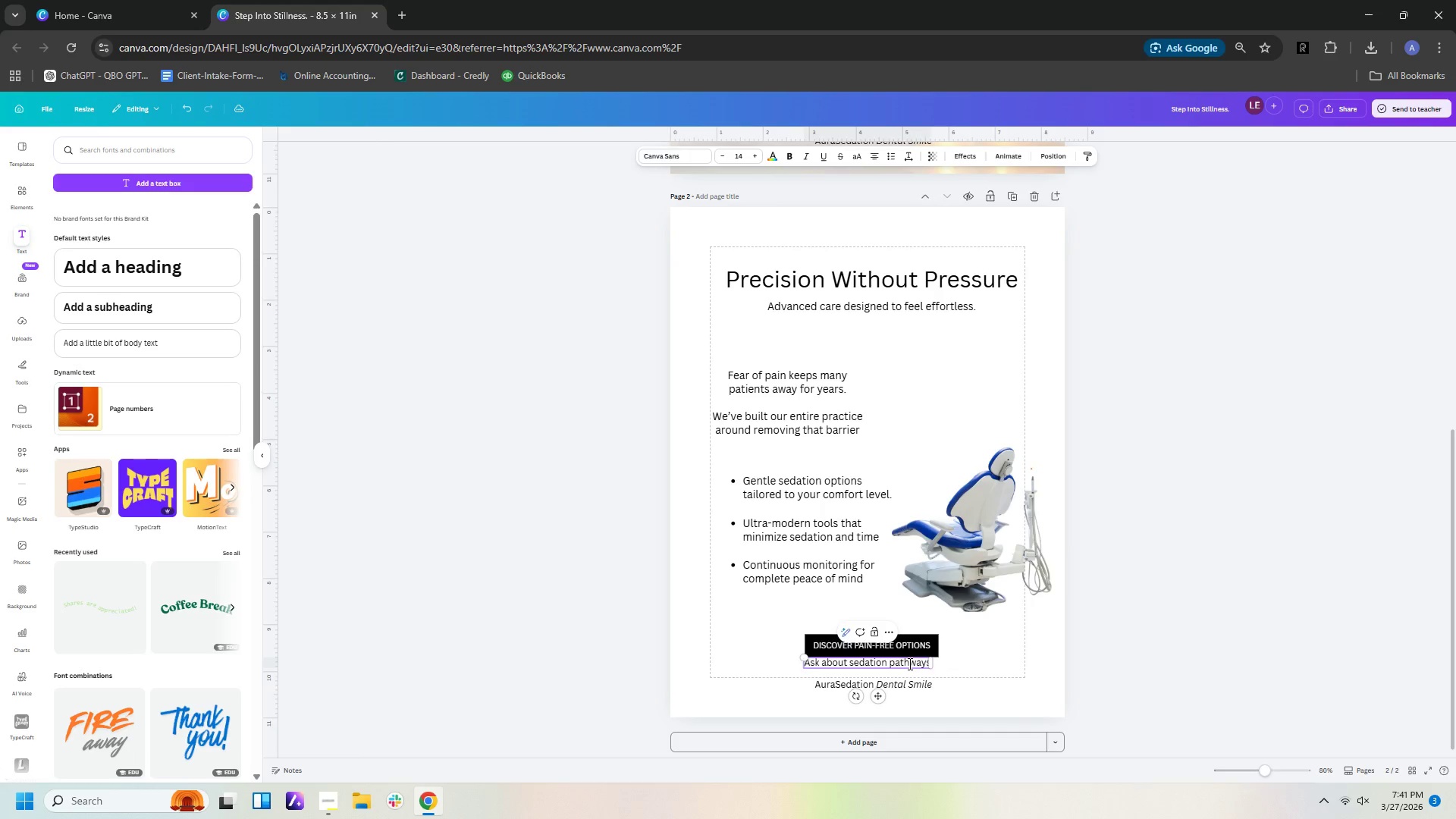 
left_click([971, 663])
 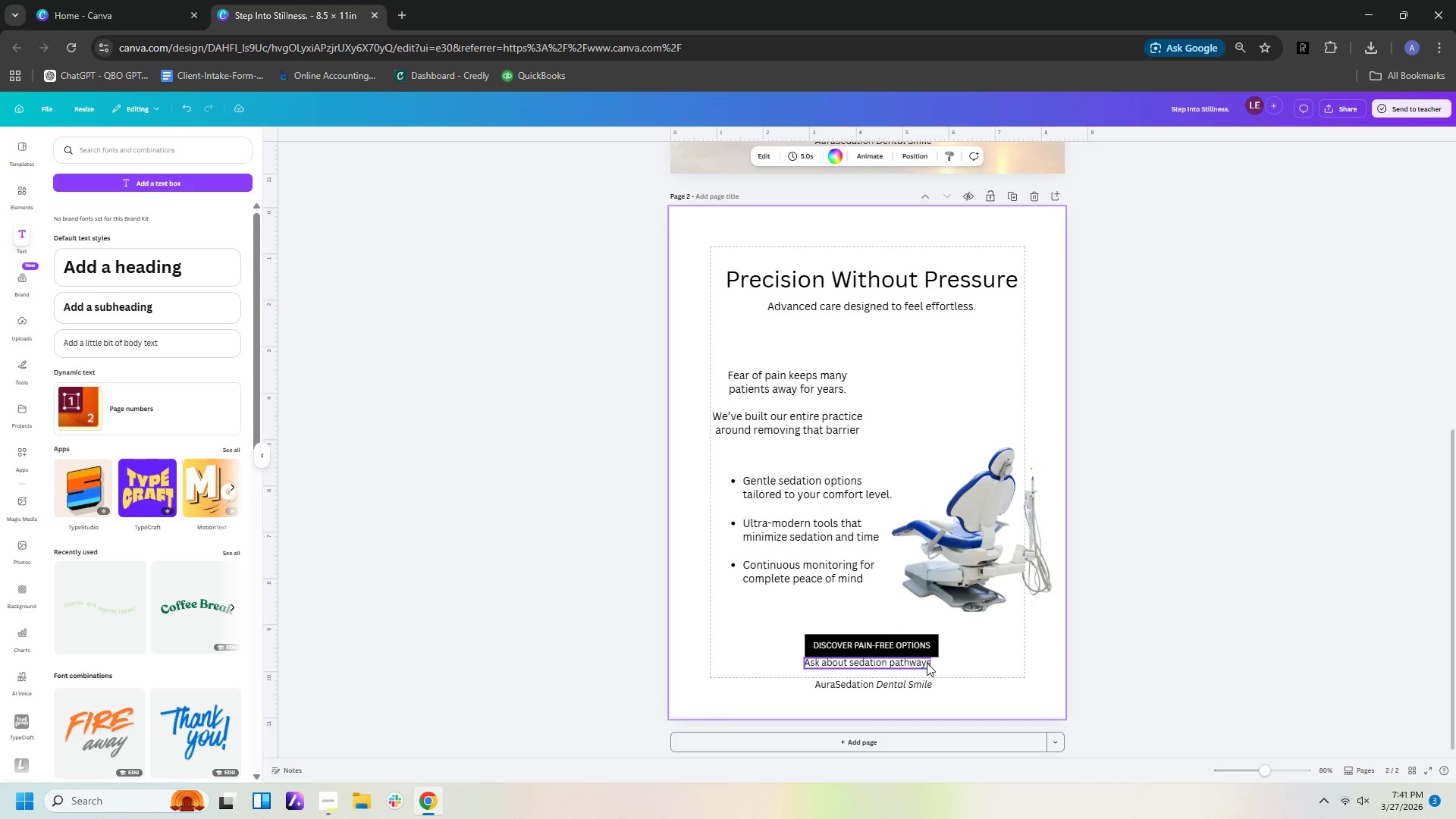 
left_click_drag(start_coordinate=[925, 661], to_coordinate=[926, 667])
 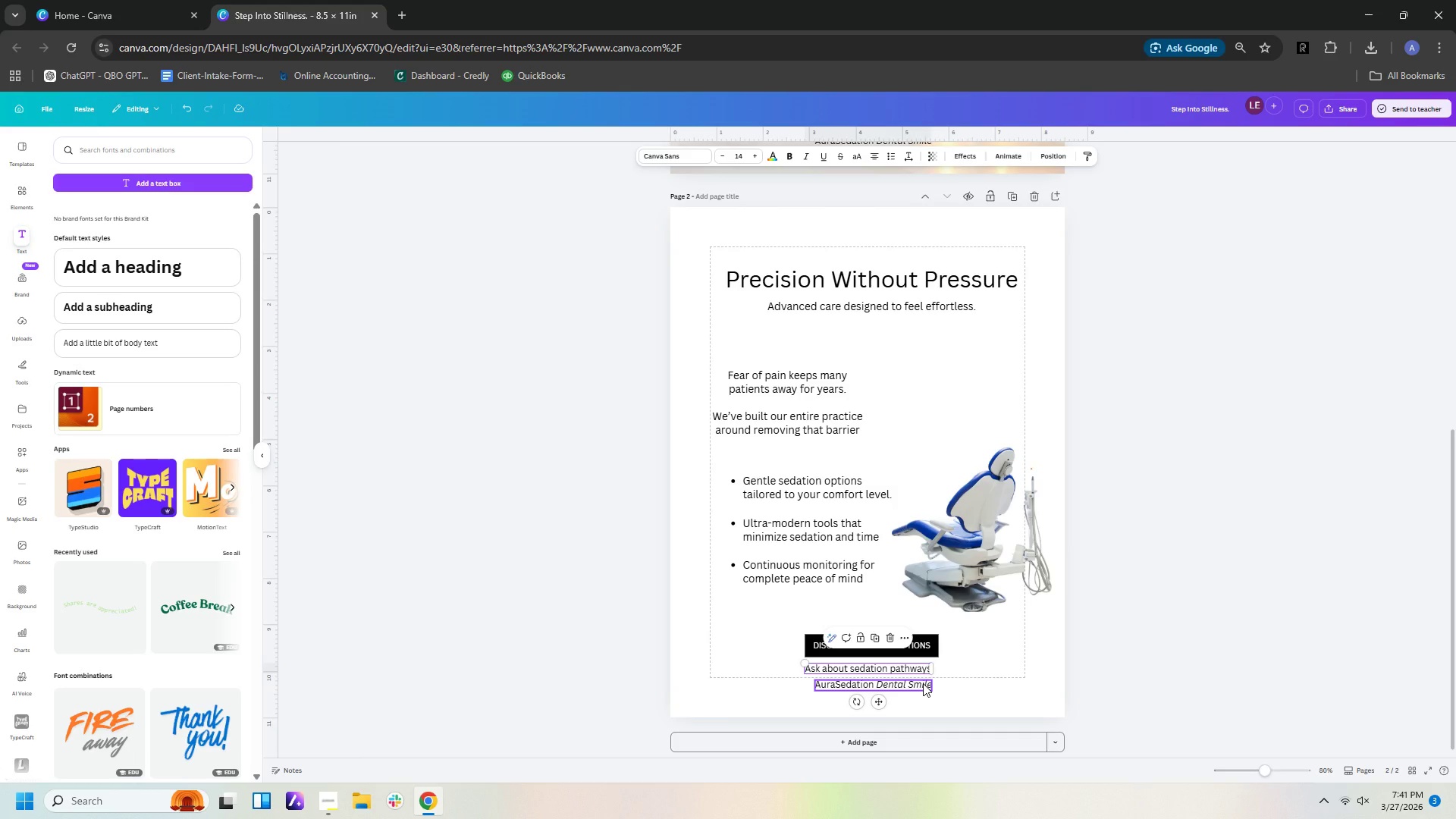 
left_click_drag(start_coordinate=[923, 683], to_coordinate=[923, 690])
 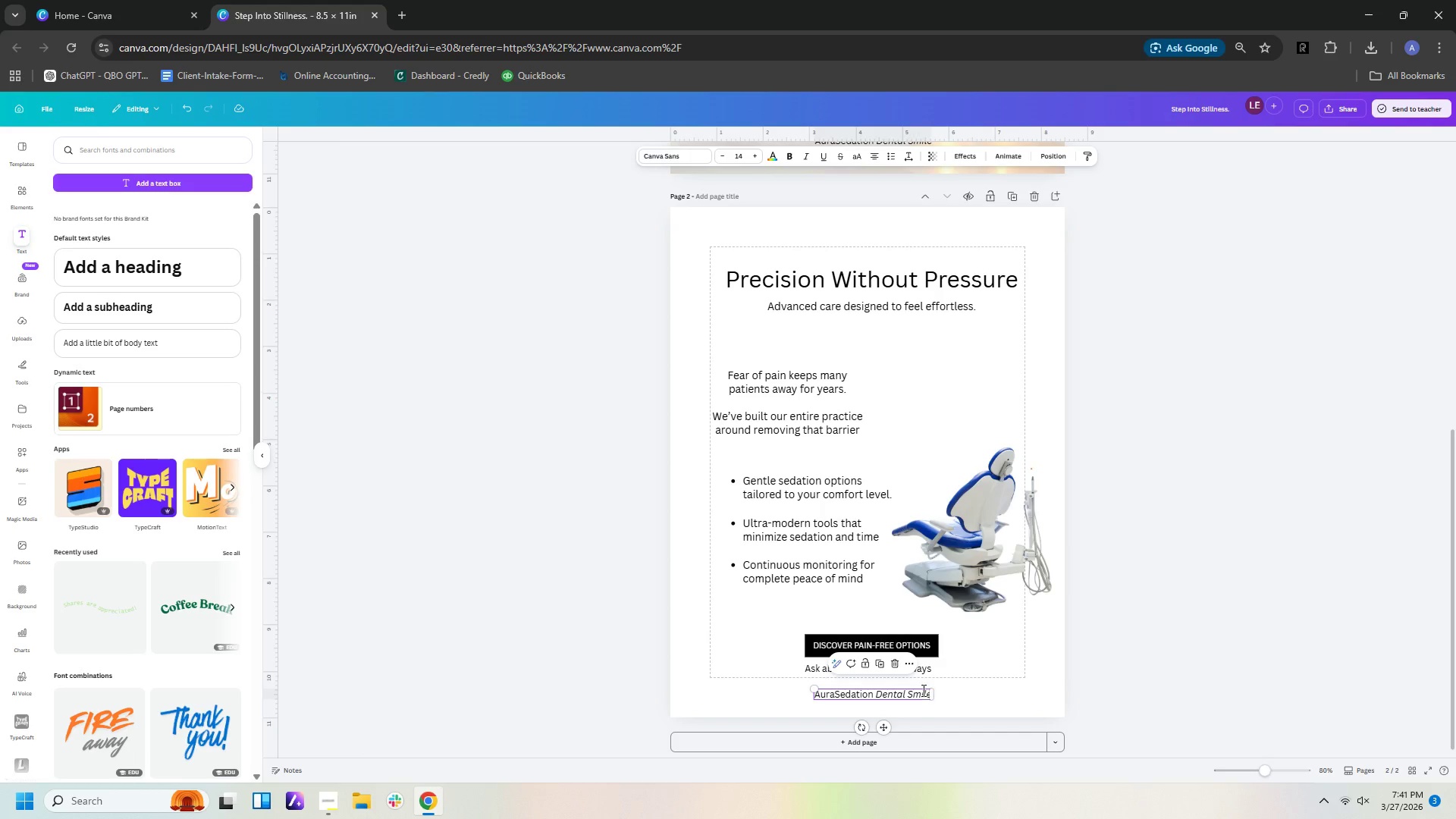 
double_click([922, 690])
 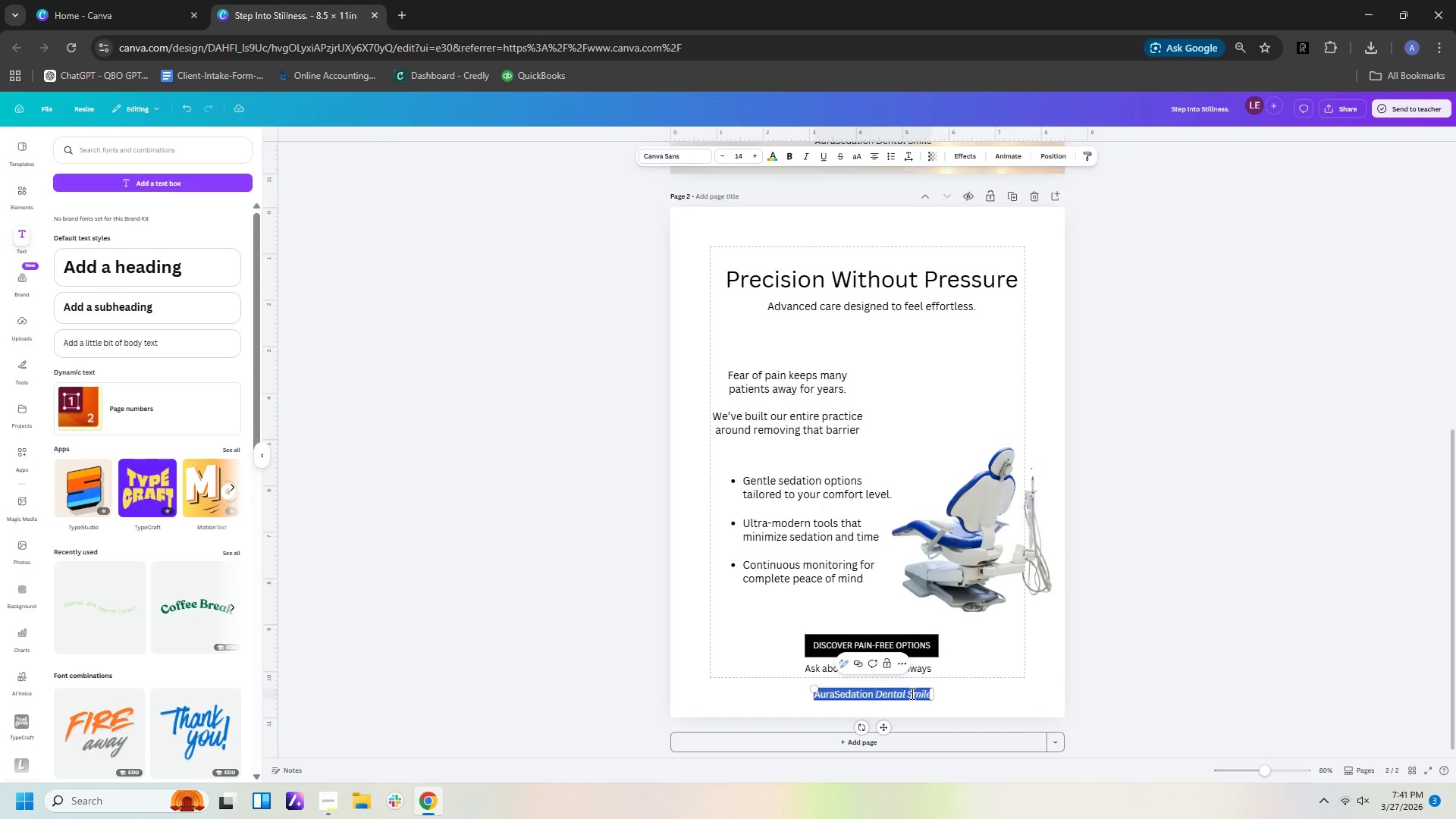 
left_click([911, 693])
 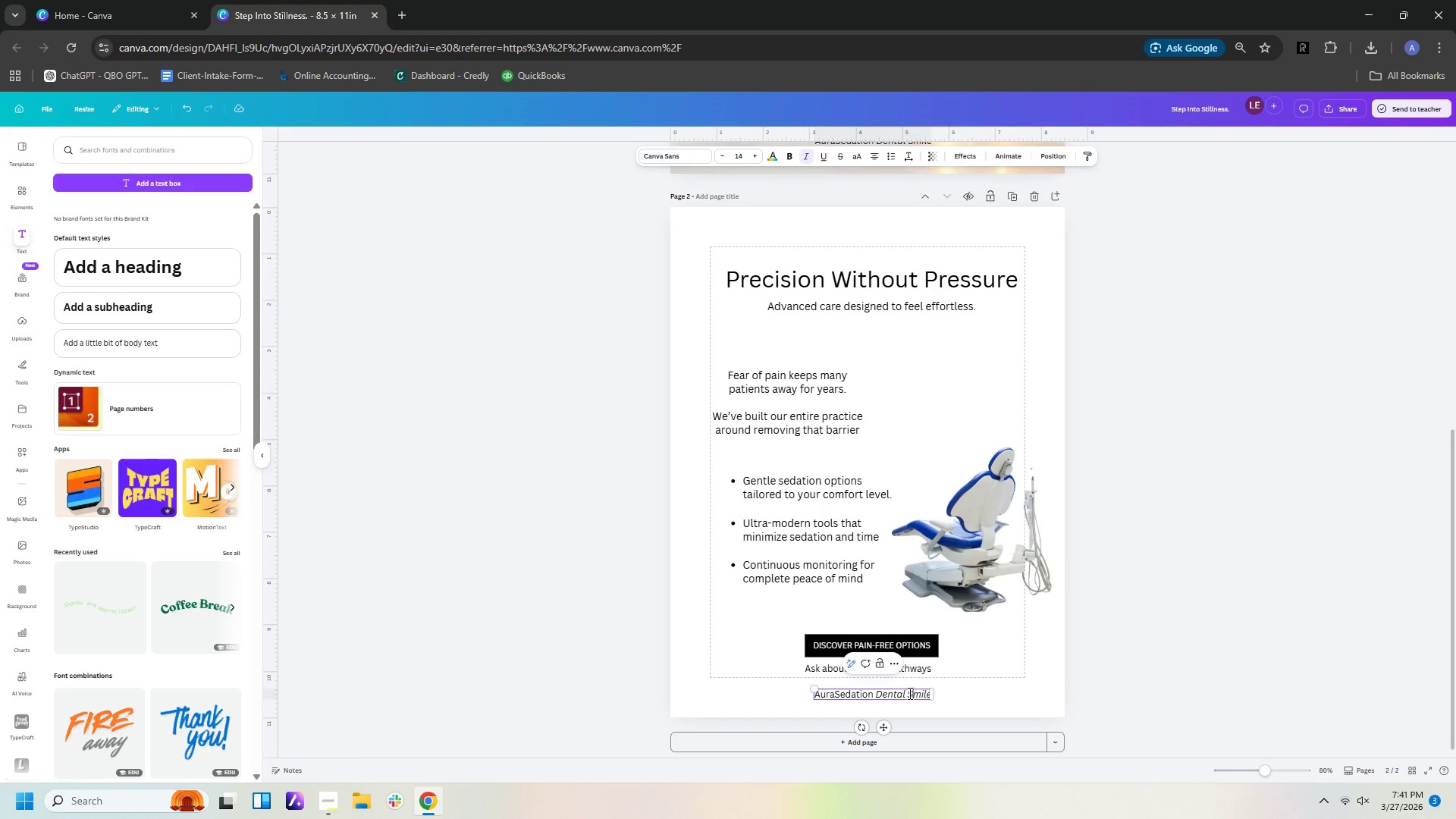 
left_click_drag(start_coordinate=[908, 693], to_coordinate=[942, 693])
 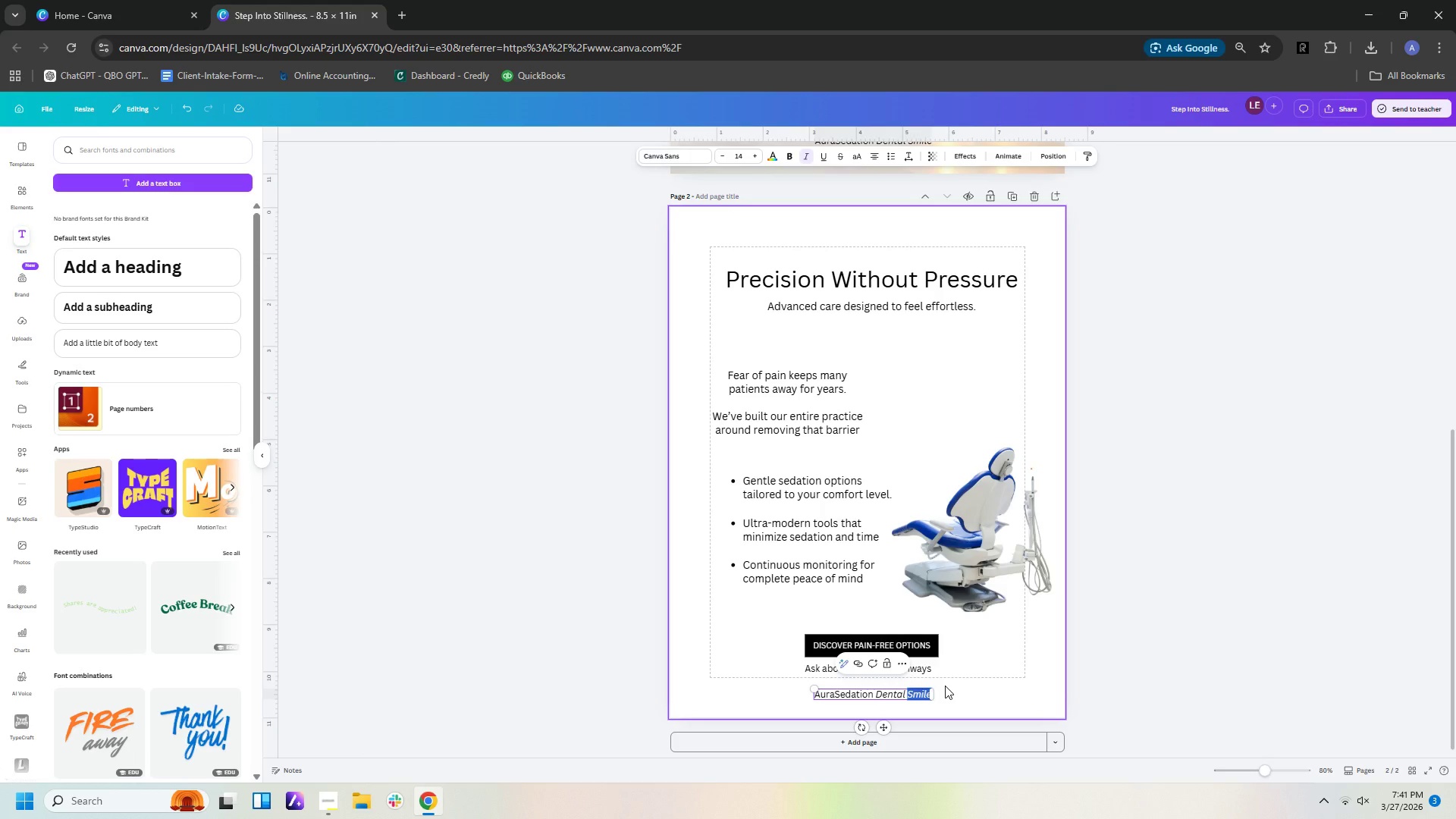 
type(Studio)
 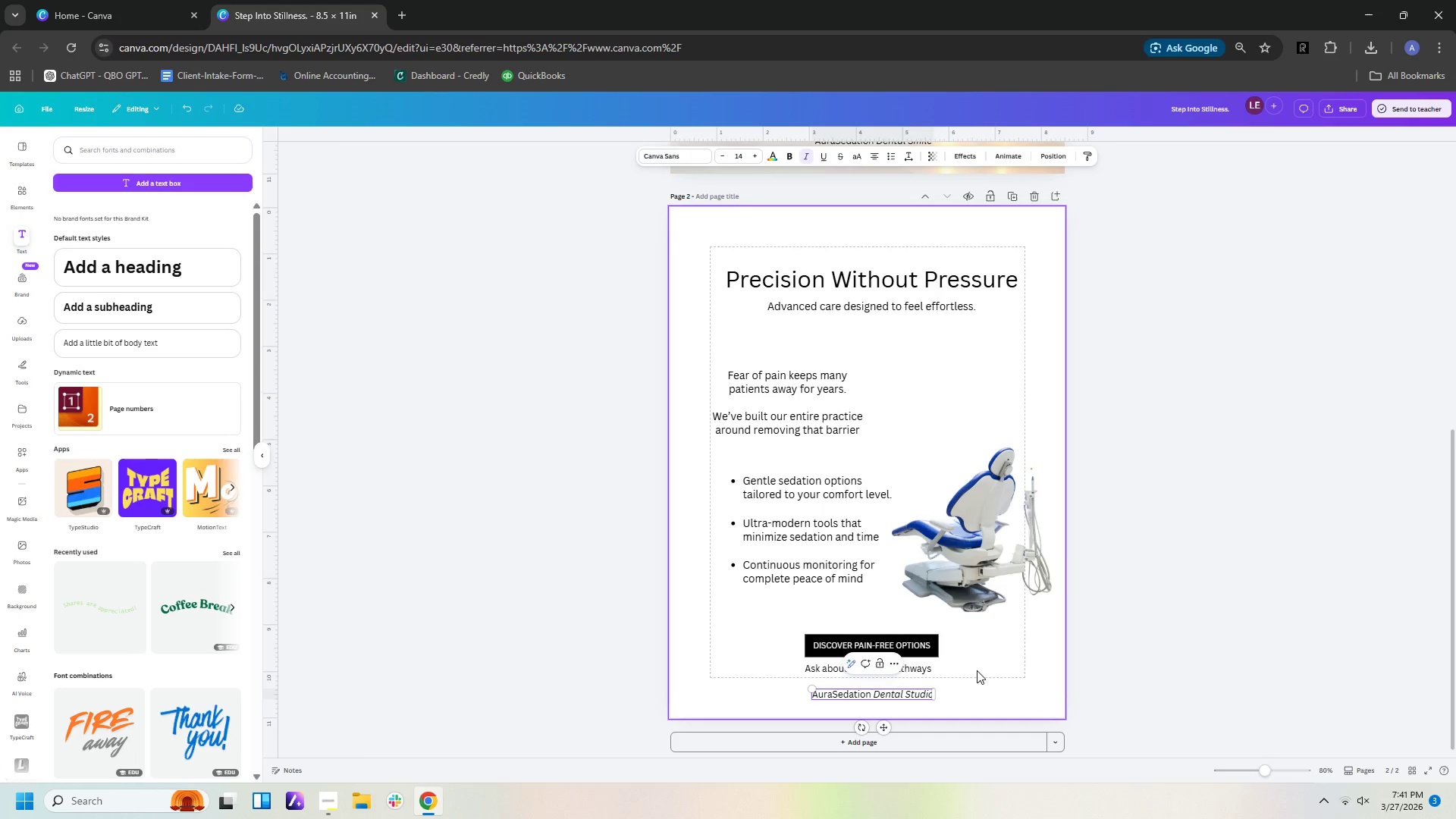 
left_click([977, 670])
 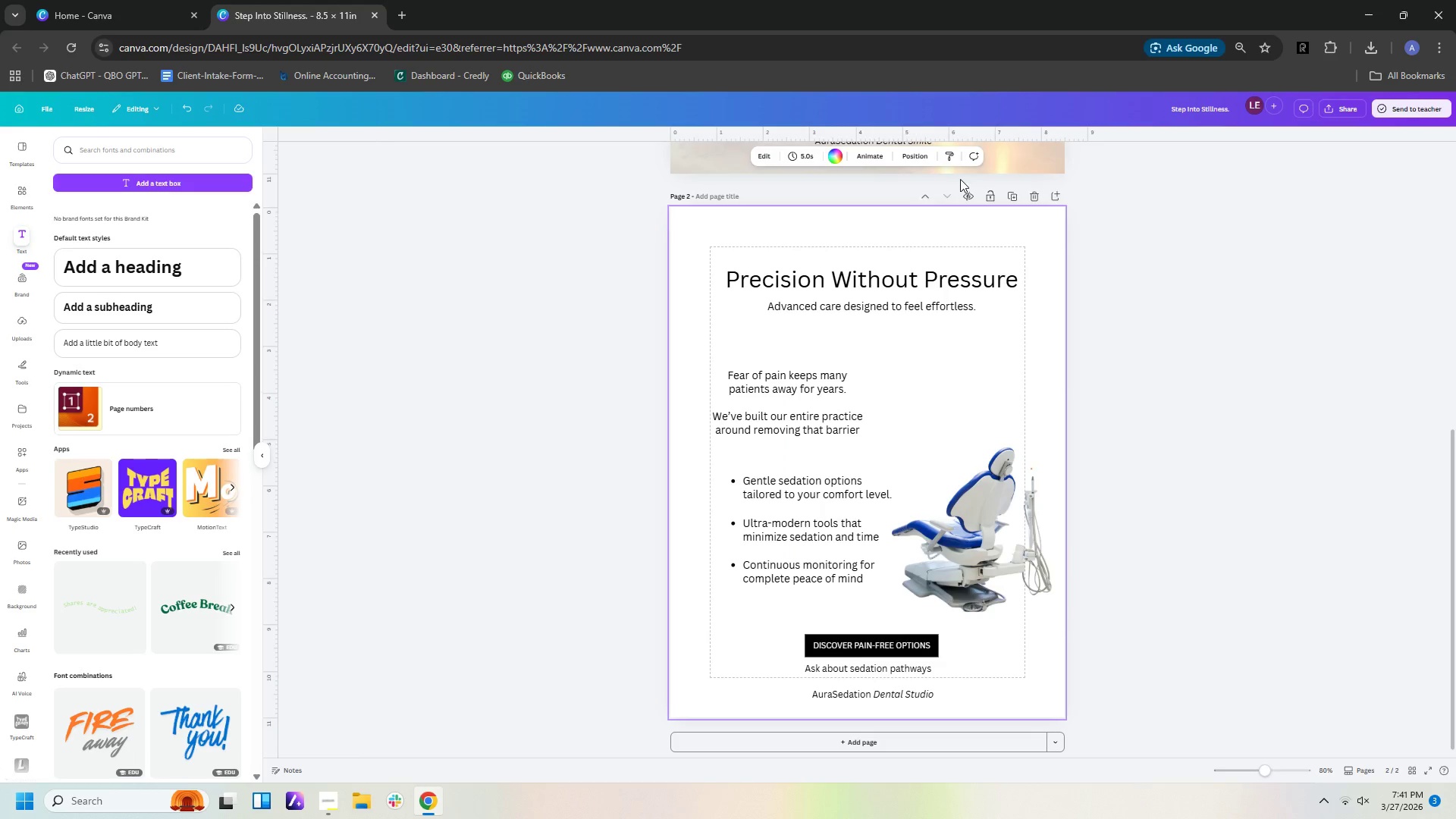 
wait(7.0)
 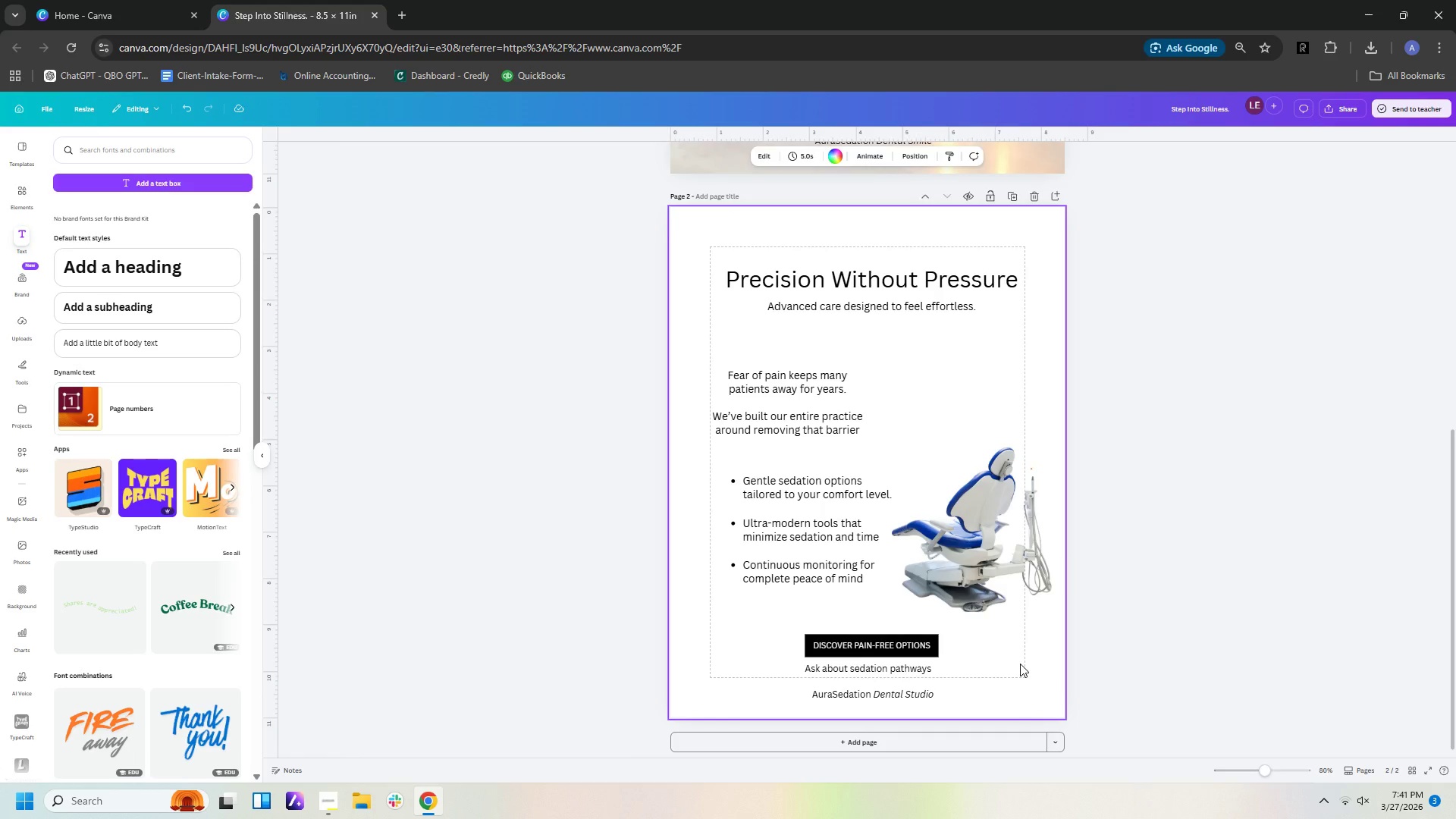 
left_click_drag(start_coordinate=[987, 525], to_coordinate=[987, 506])
 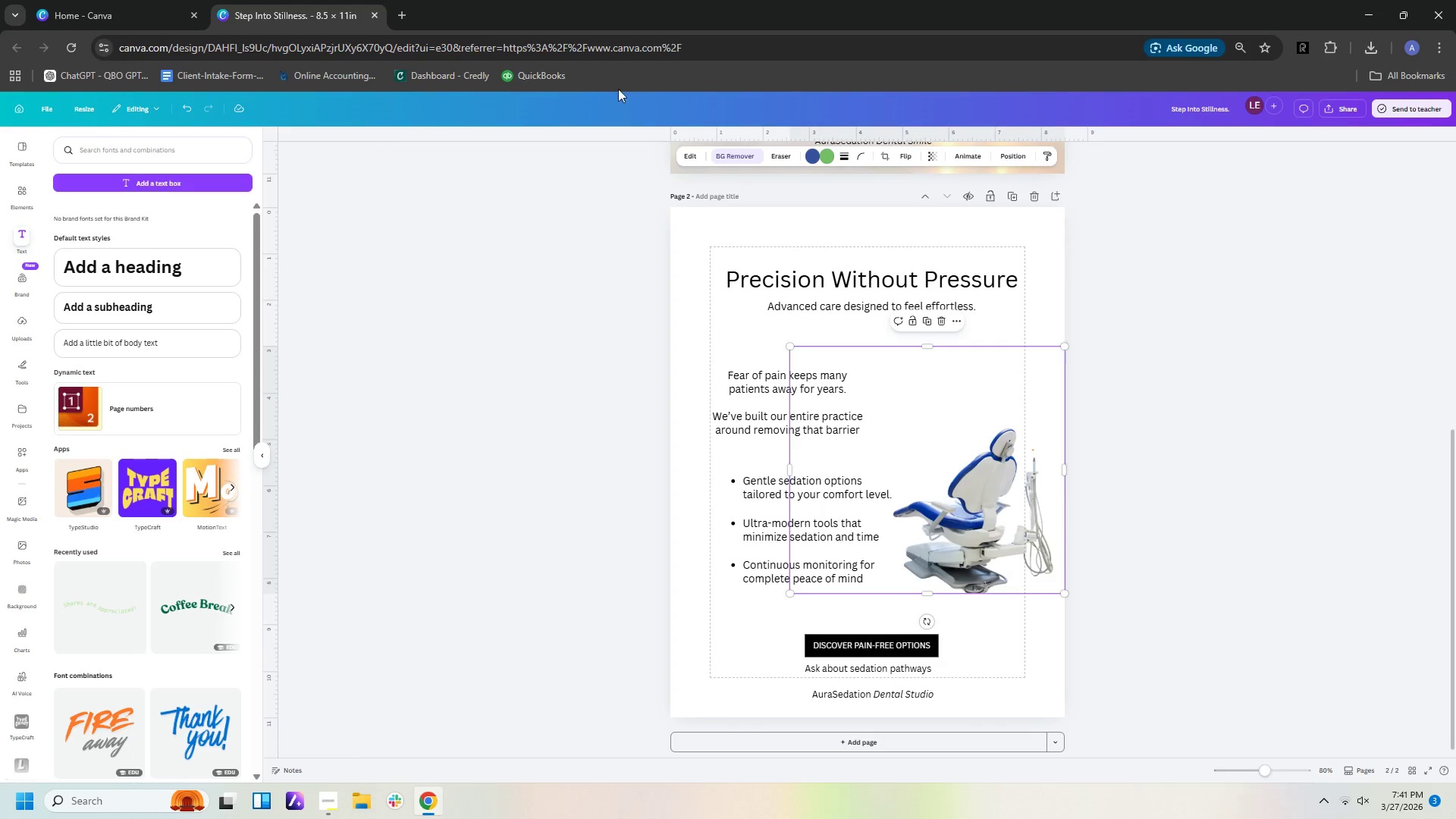 
scroll: coordinate [868, 397], scroll_direction: down, amount: 5.0
 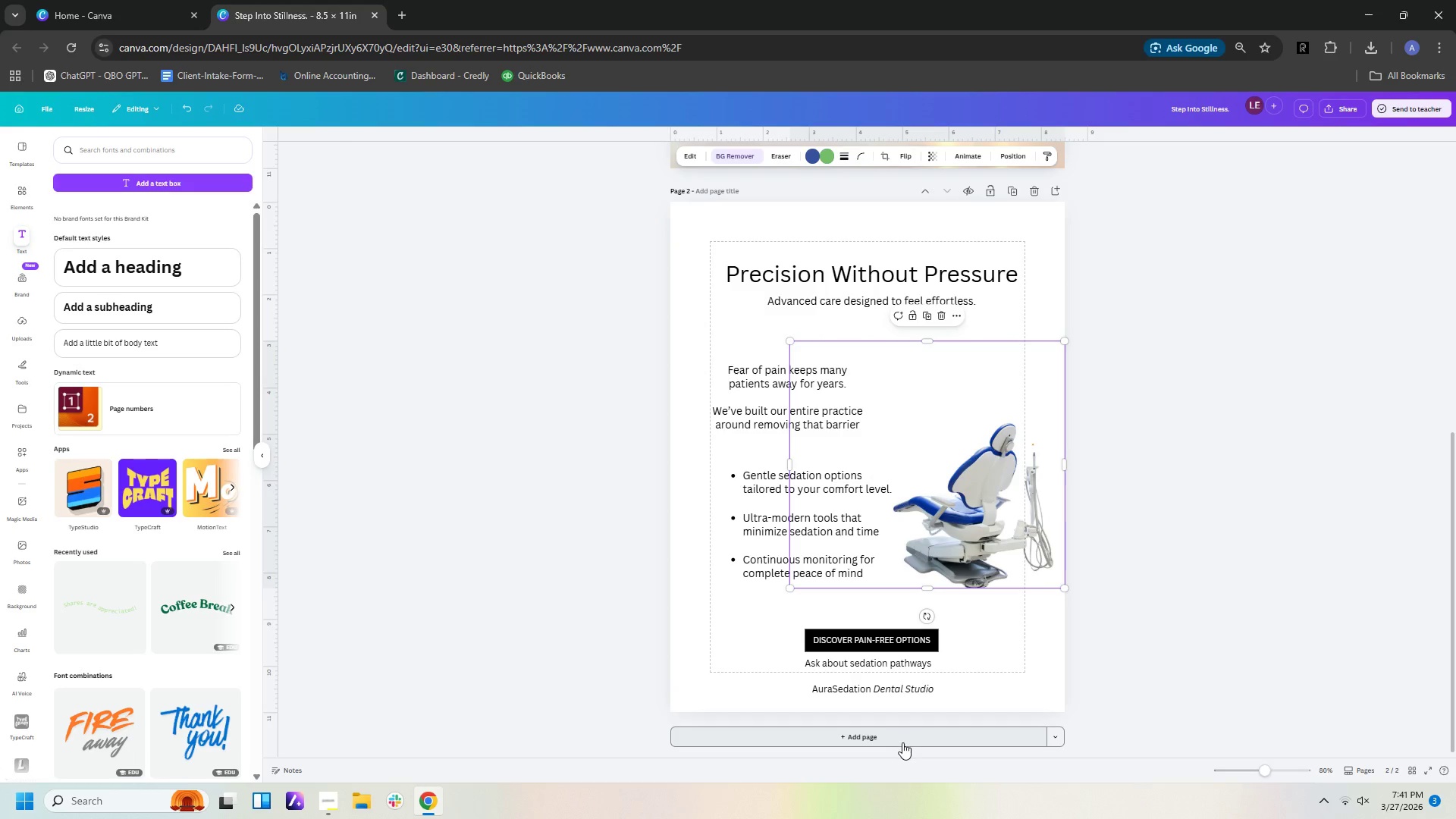 
left_click([902, 742])
 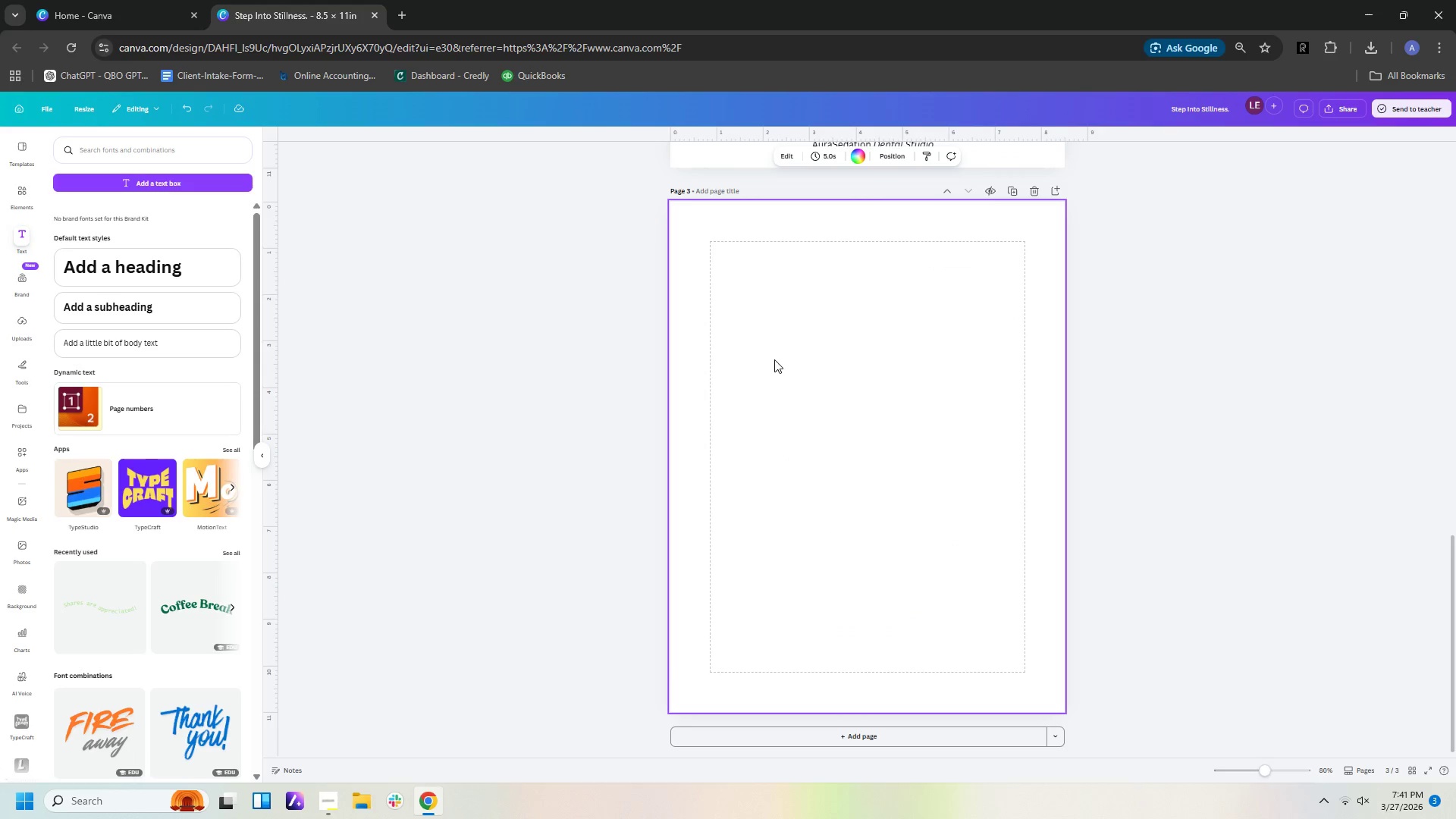 
wait(7.14)
 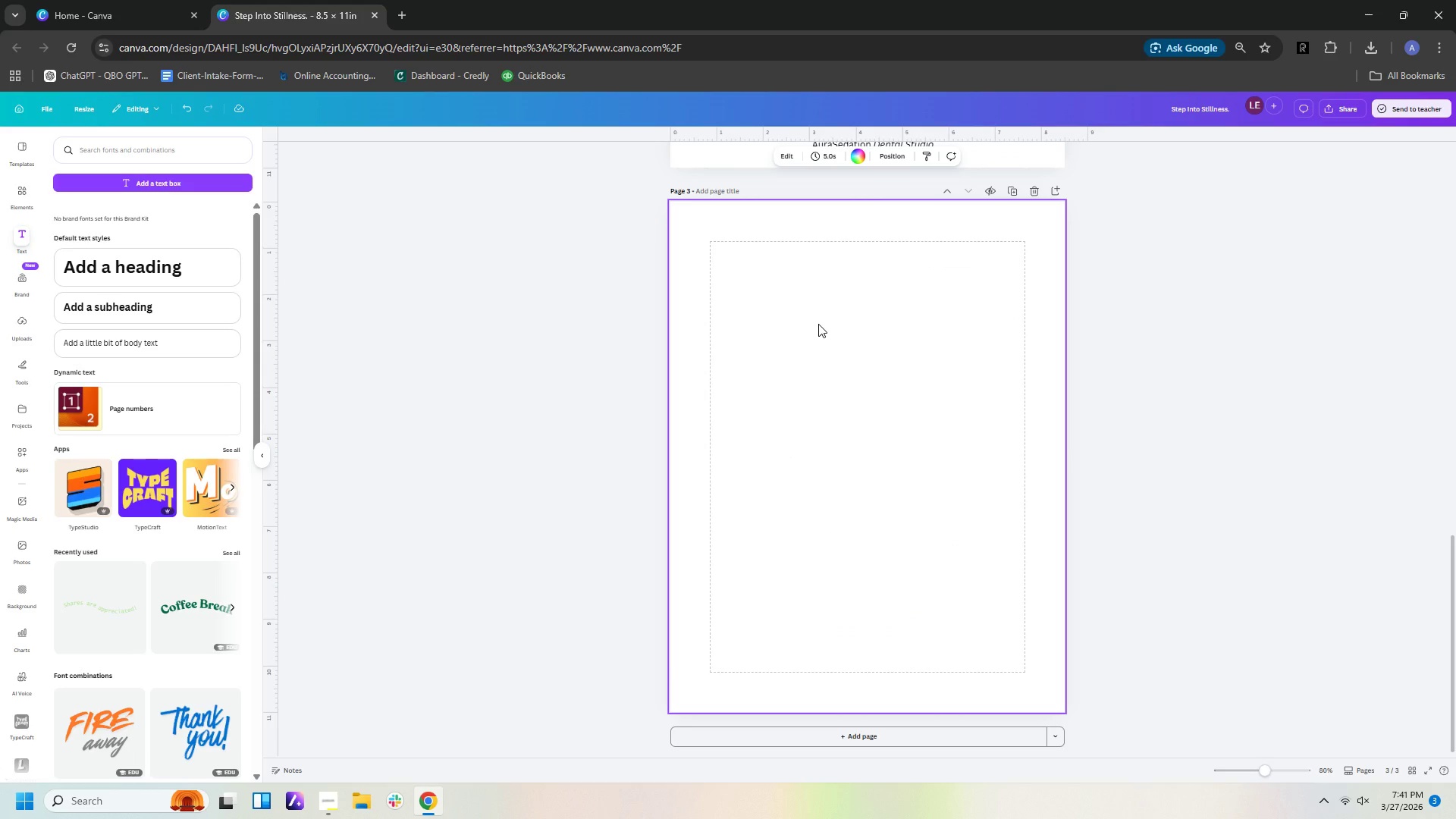 
left_click([240, 184])
 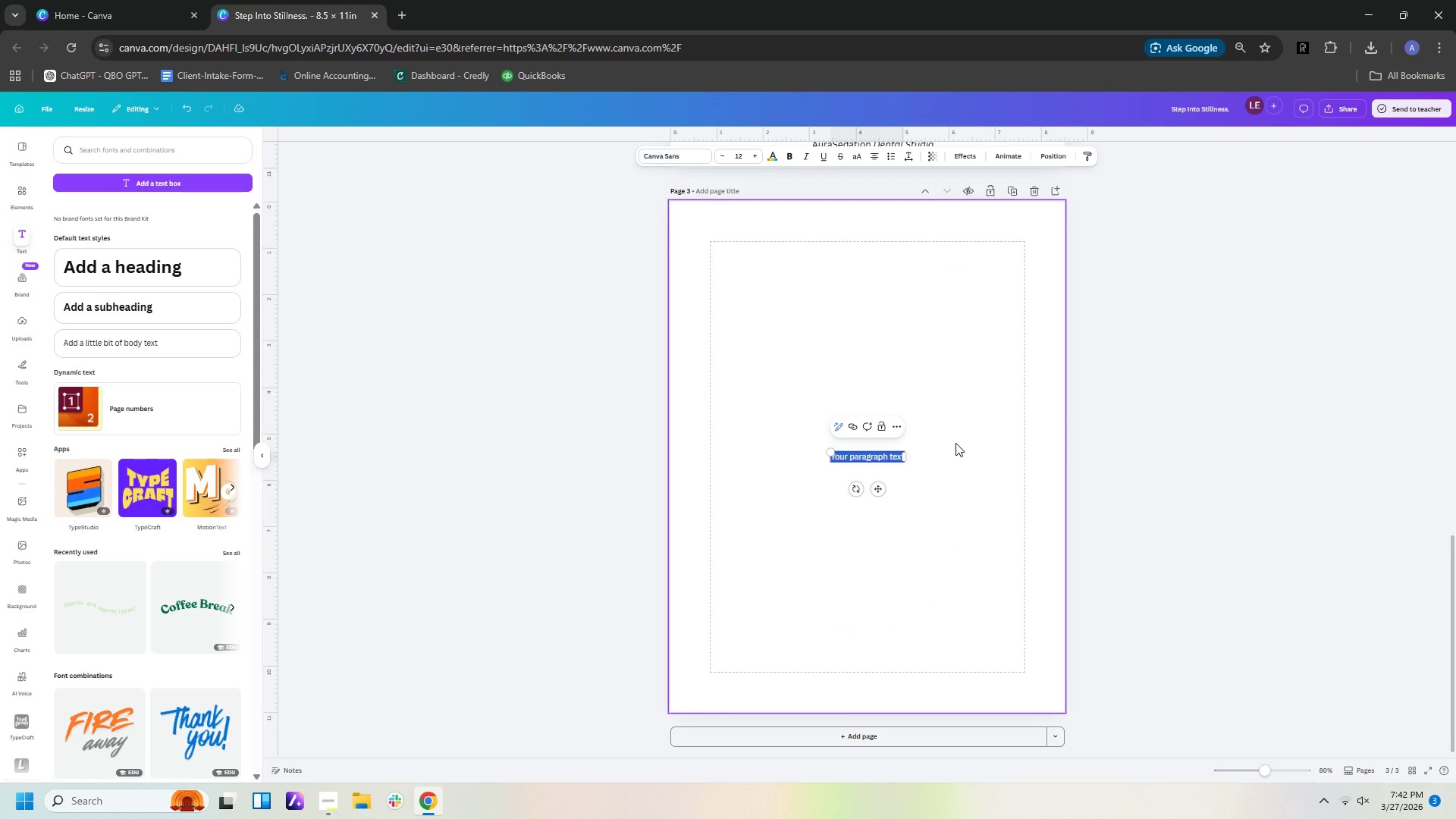 
type(Your Story AM)
key(Backspace)
key(Backspace)
type(Matters Here)
 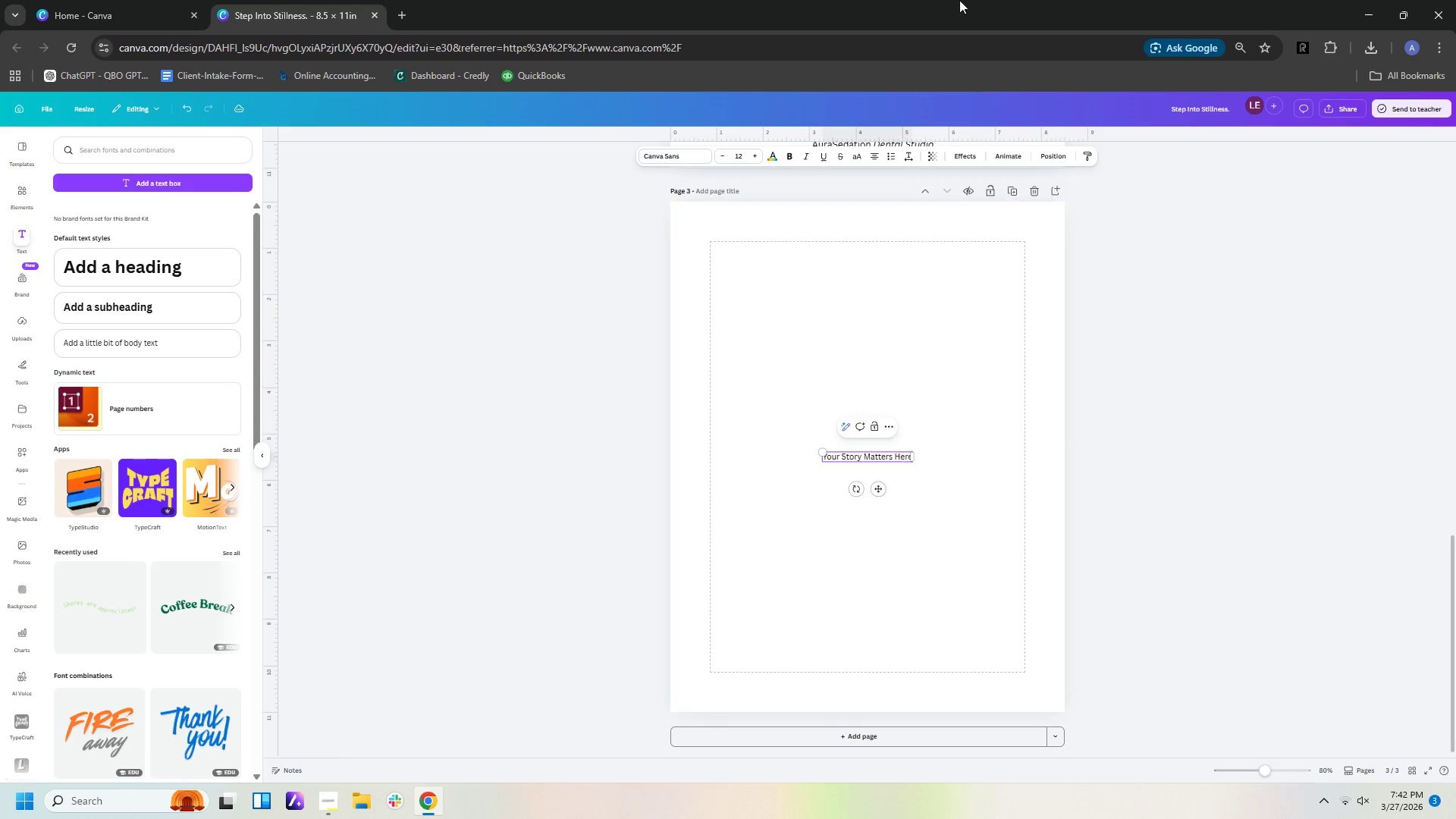 
left_click([965, 505])
 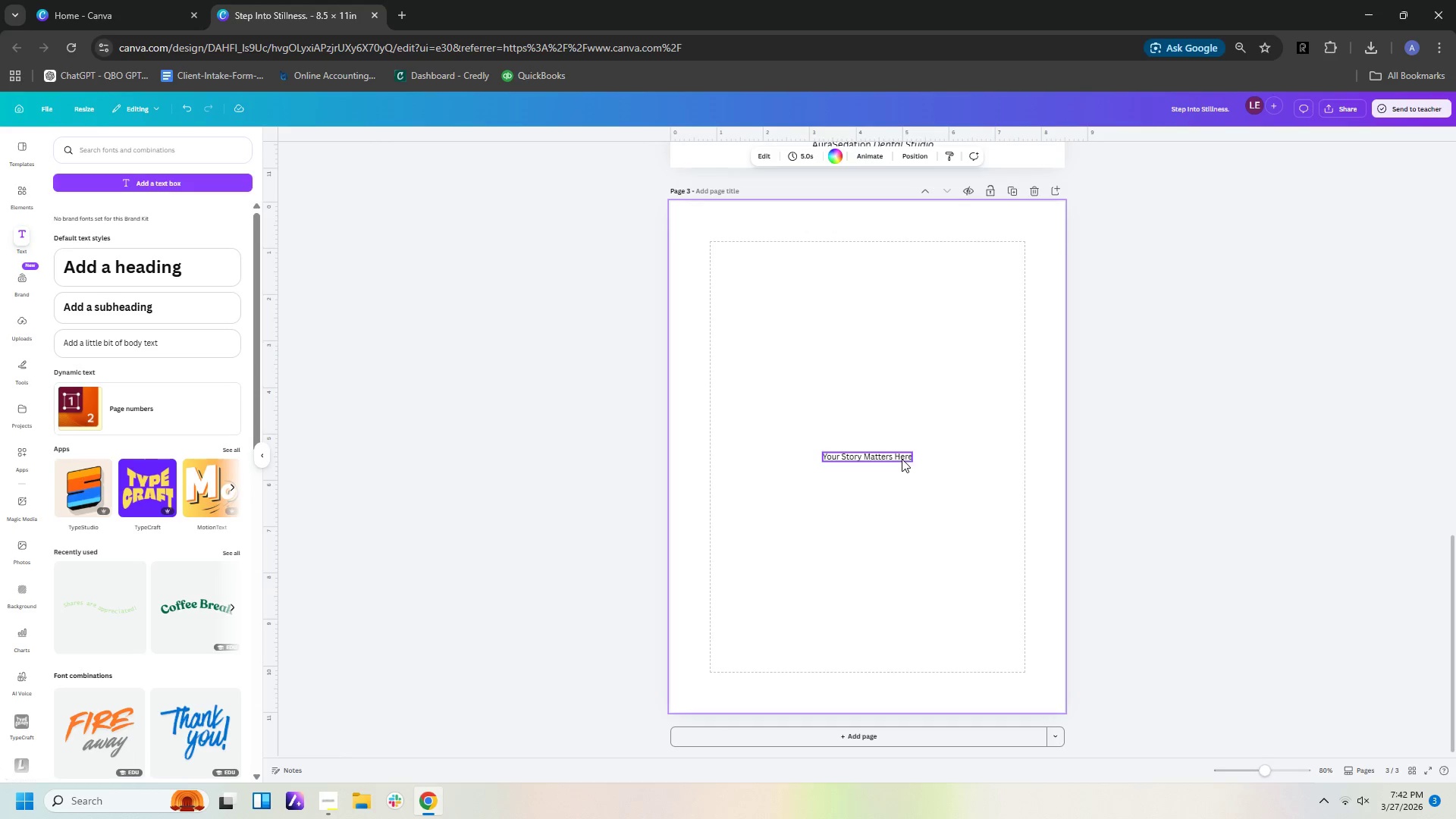 
left_click_drag(start_coordinate=[902, 459], to_coordinate=[879, 251])
 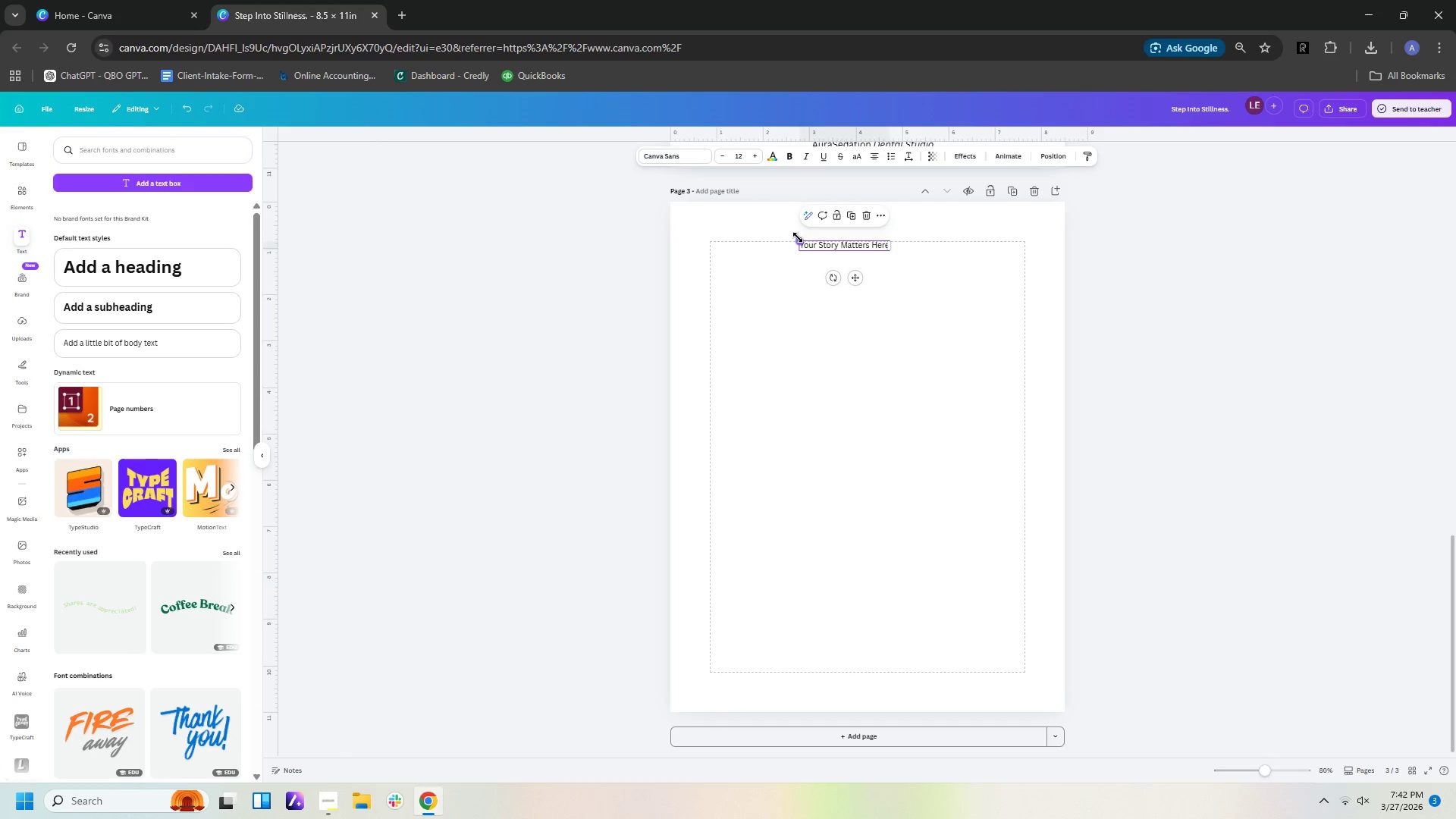 
left_click_drag(start_coordinate=[798, 237], to_coordinate=[761, 216])
 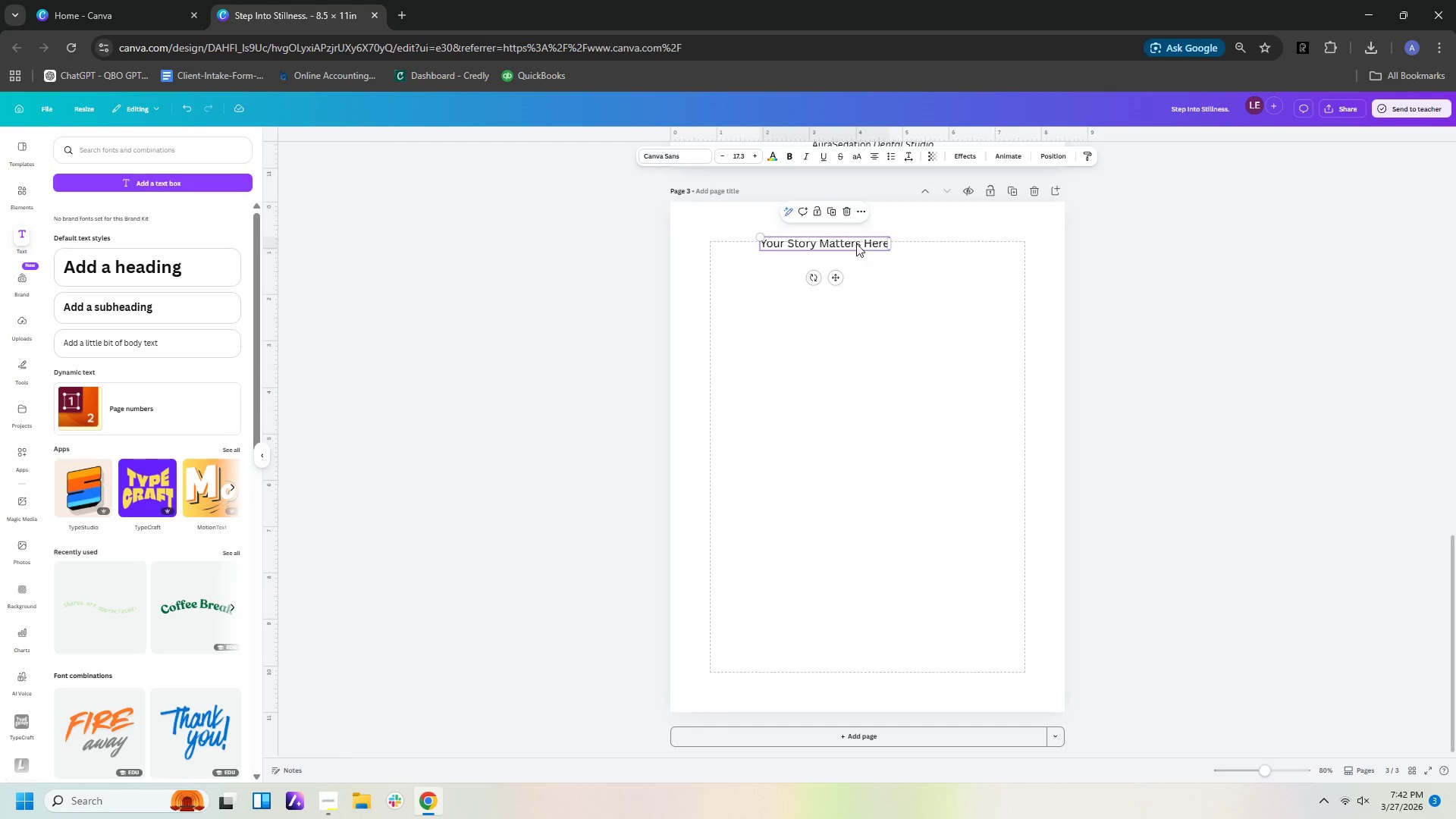 
left_click_drag(start_coordinate=[856, 243], to_coordinate=[886, 271])
 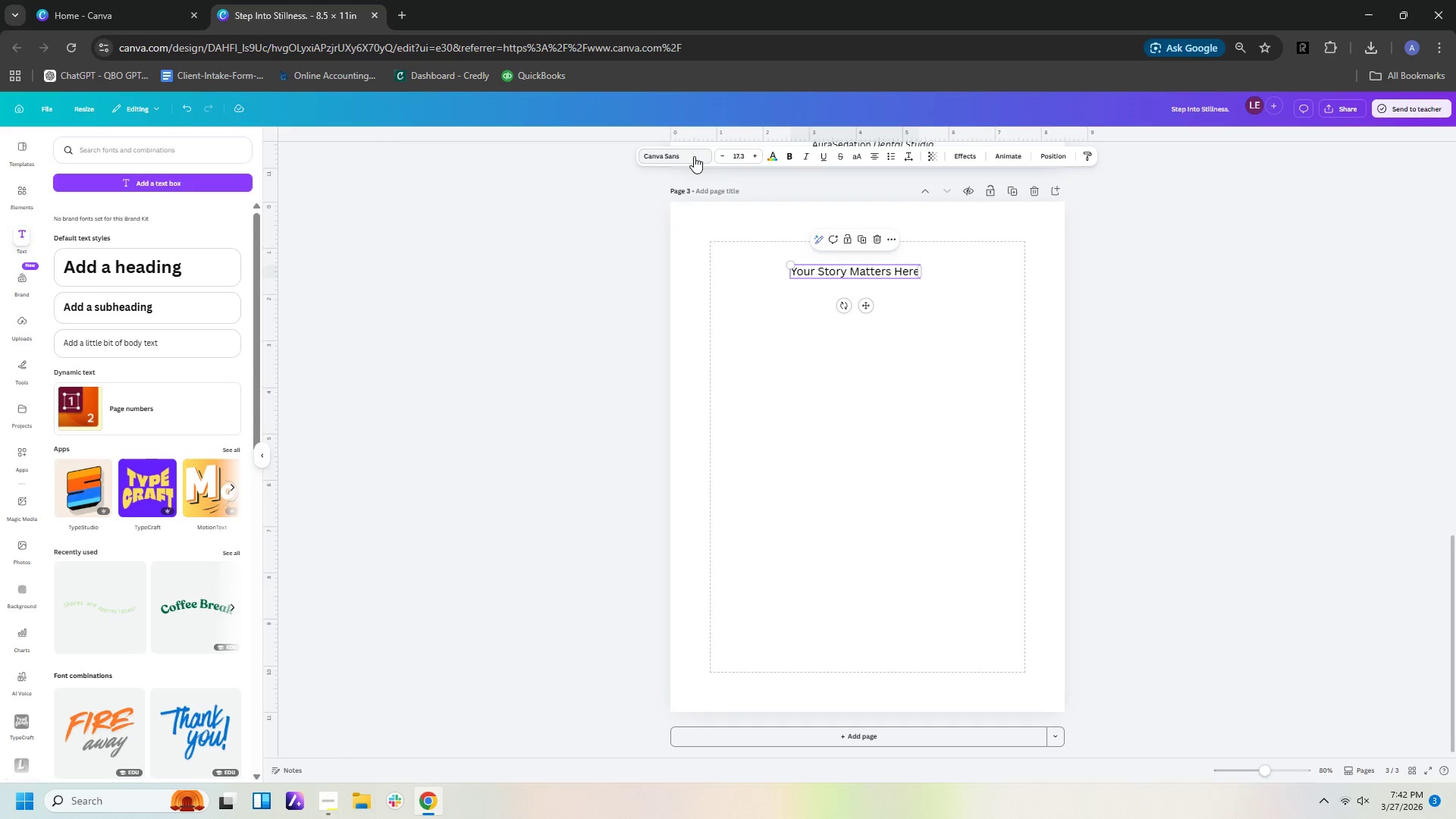 
left_click([744, 155])
 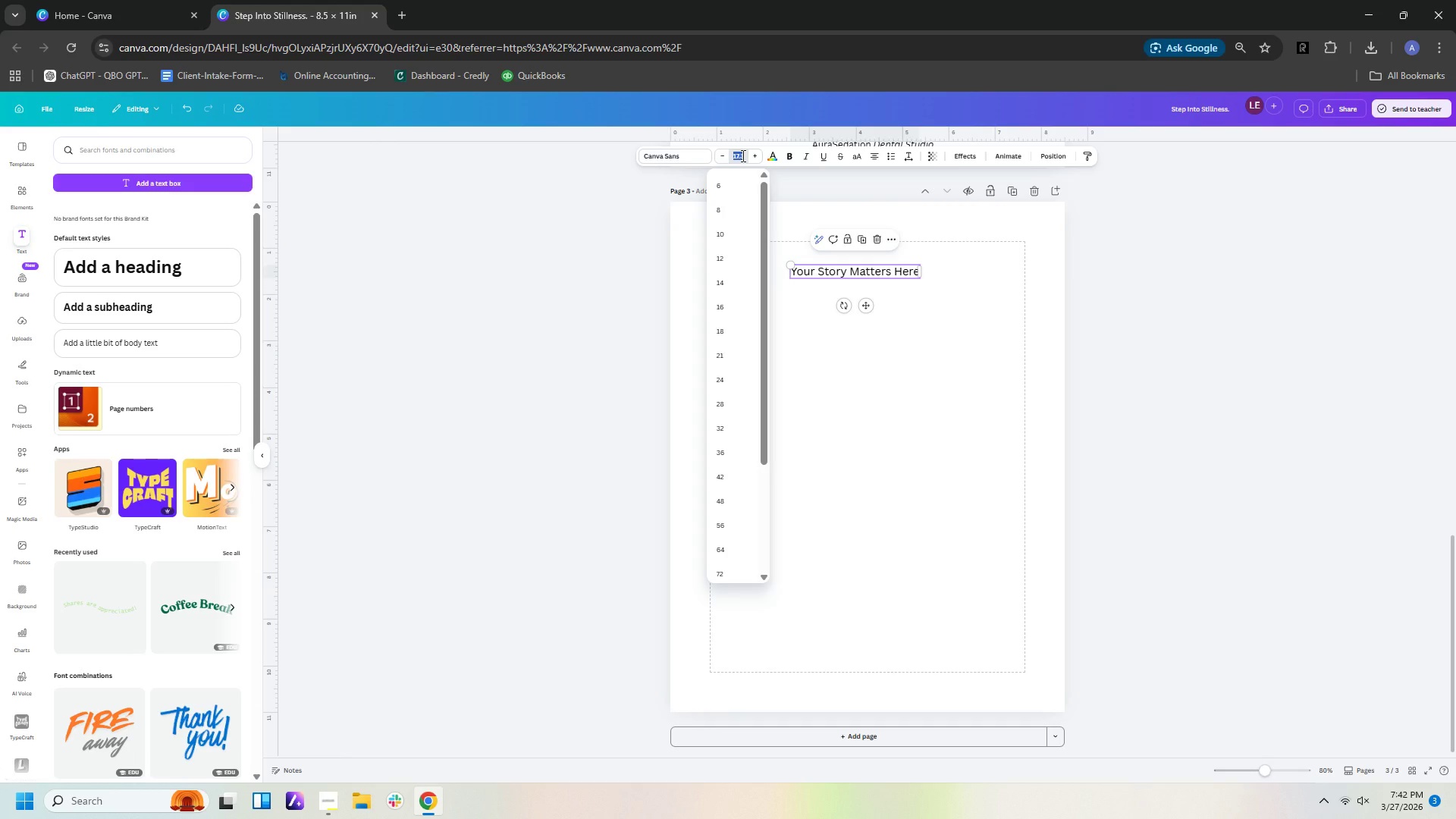 
type(35)
 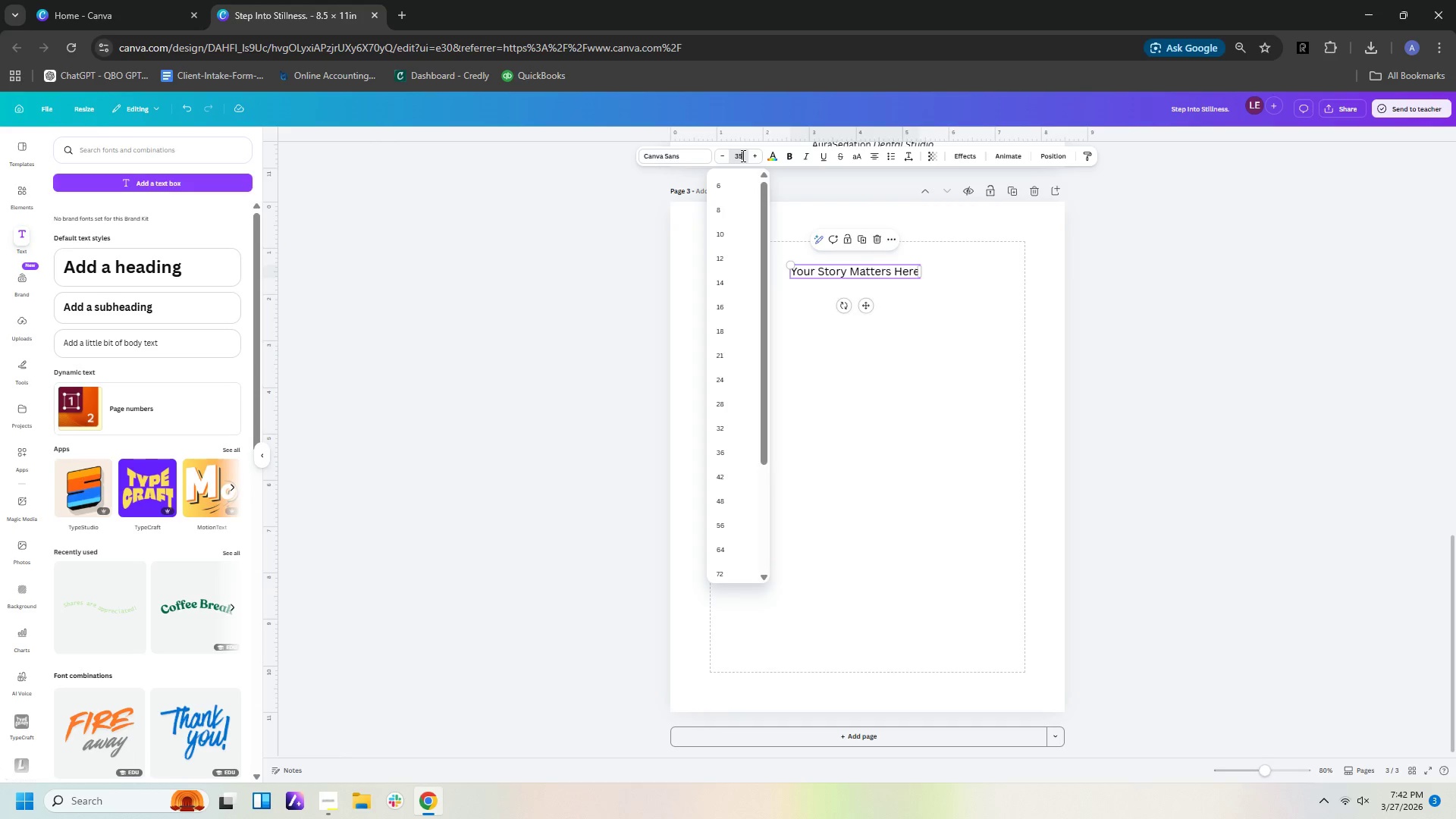 
key(Enter)
 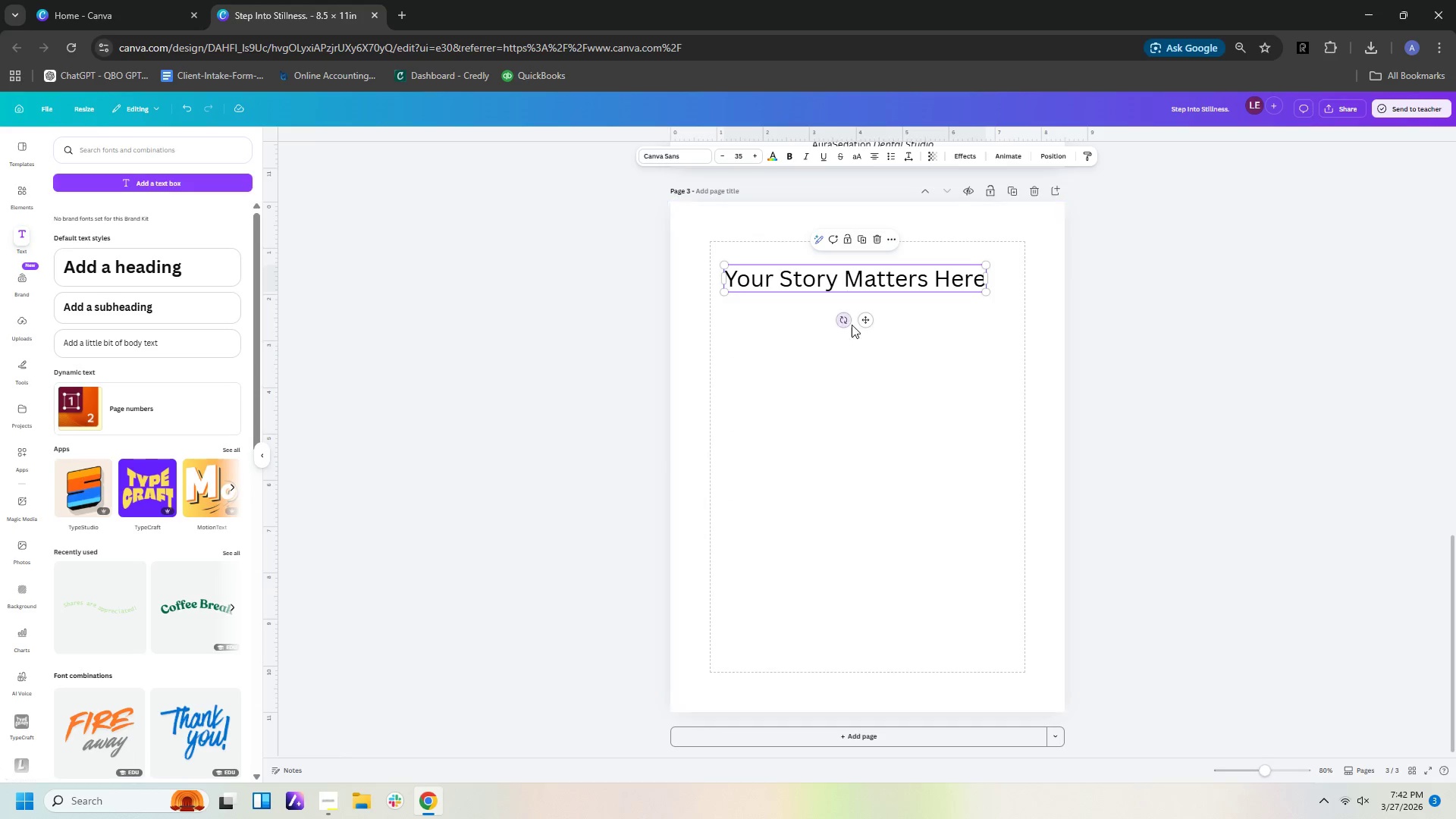 
left_click([962, 329])
 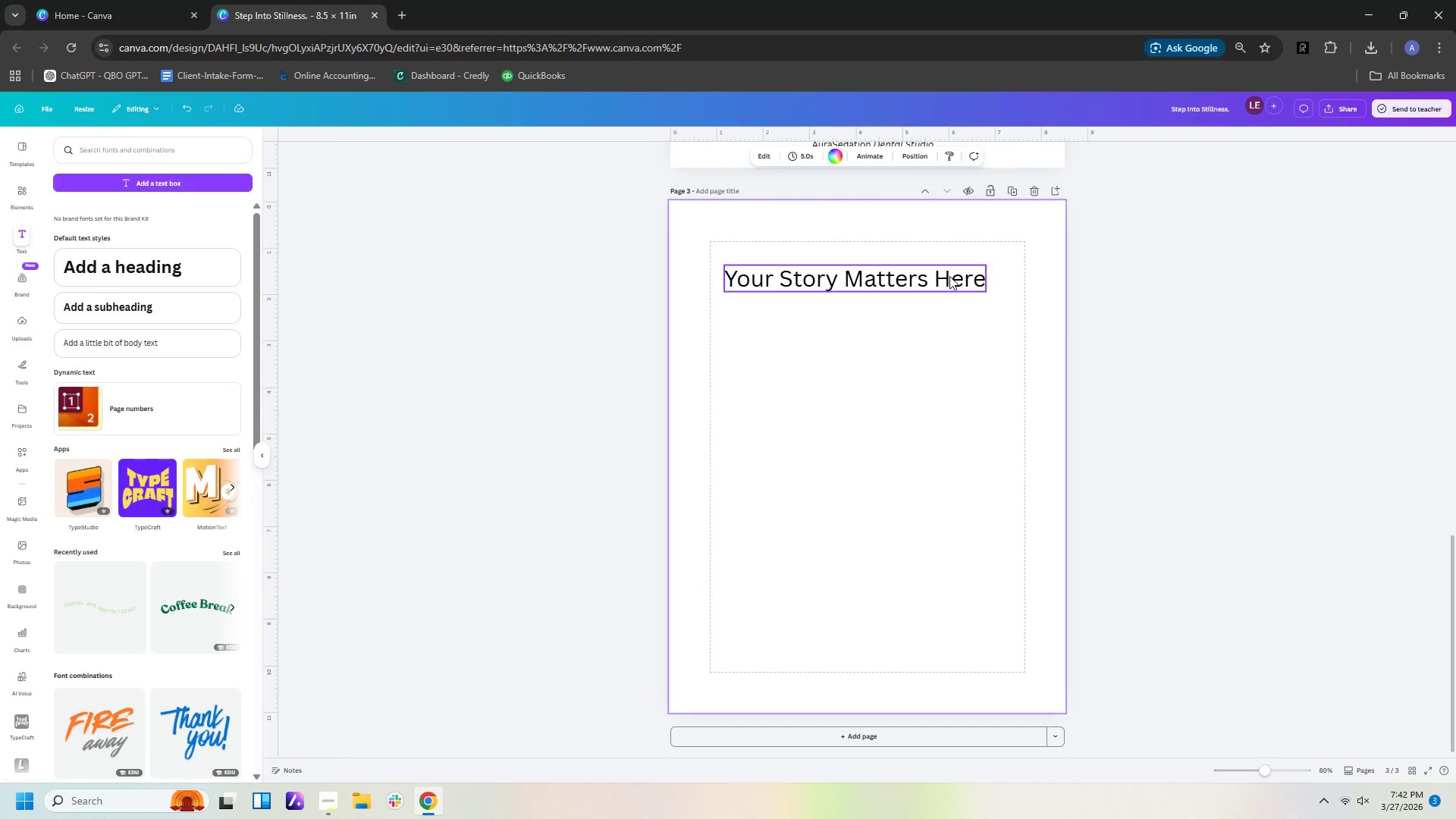 
left_click_drag(start_coordinate=[949, 276], to_coordinate=[965, 266])
 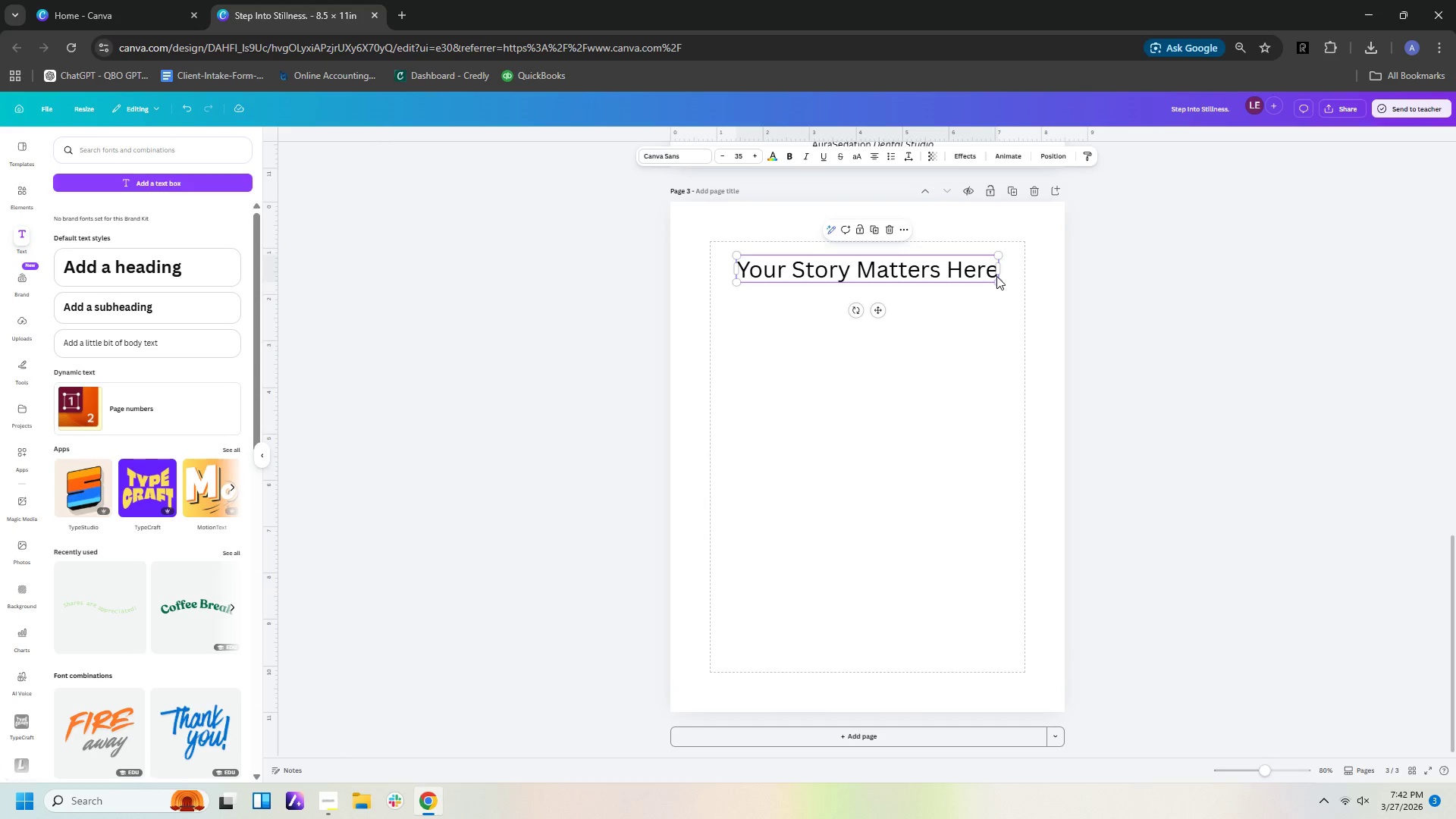 
left_click([997, 273])
 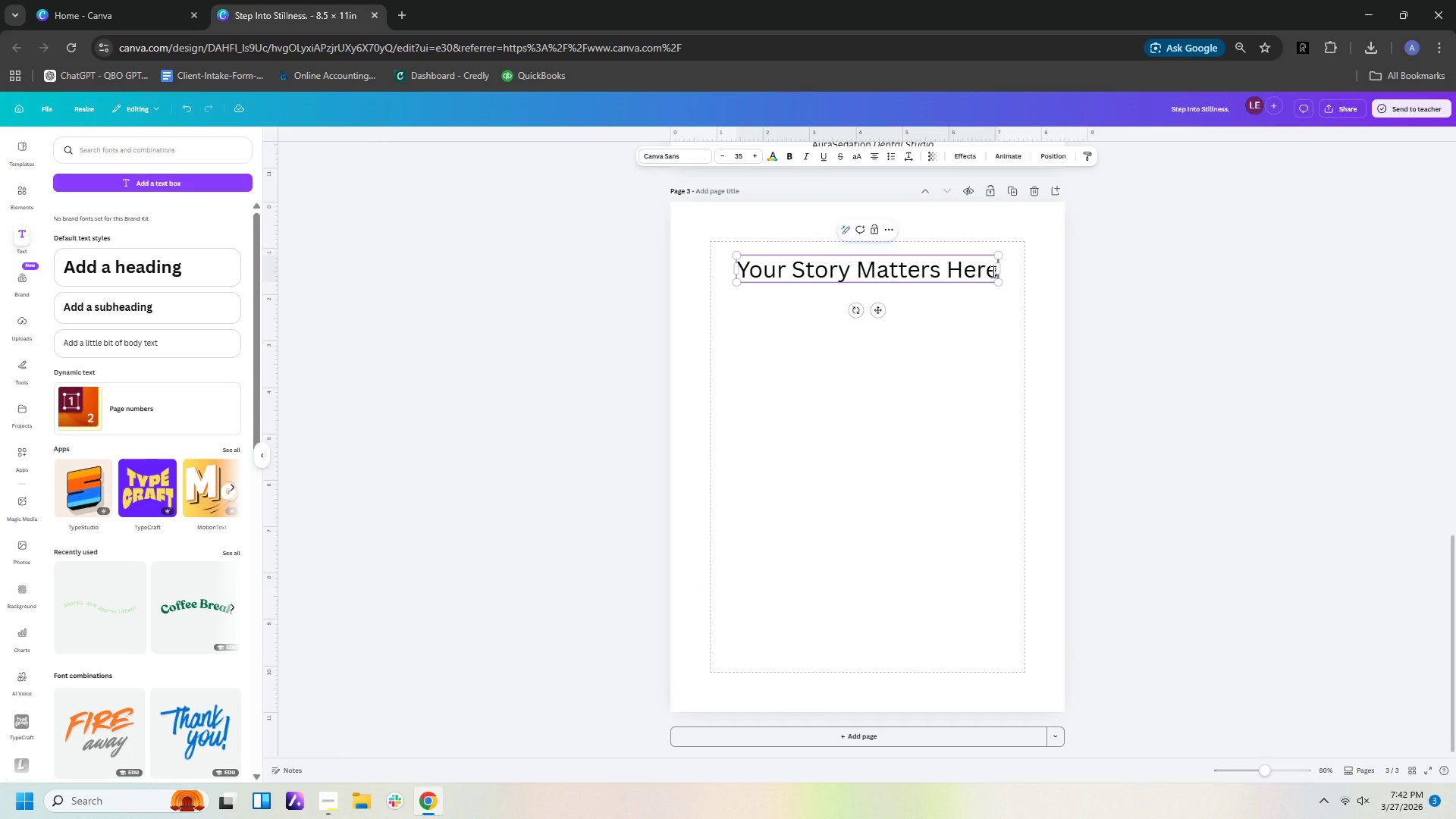 
left_click([992, 271])
 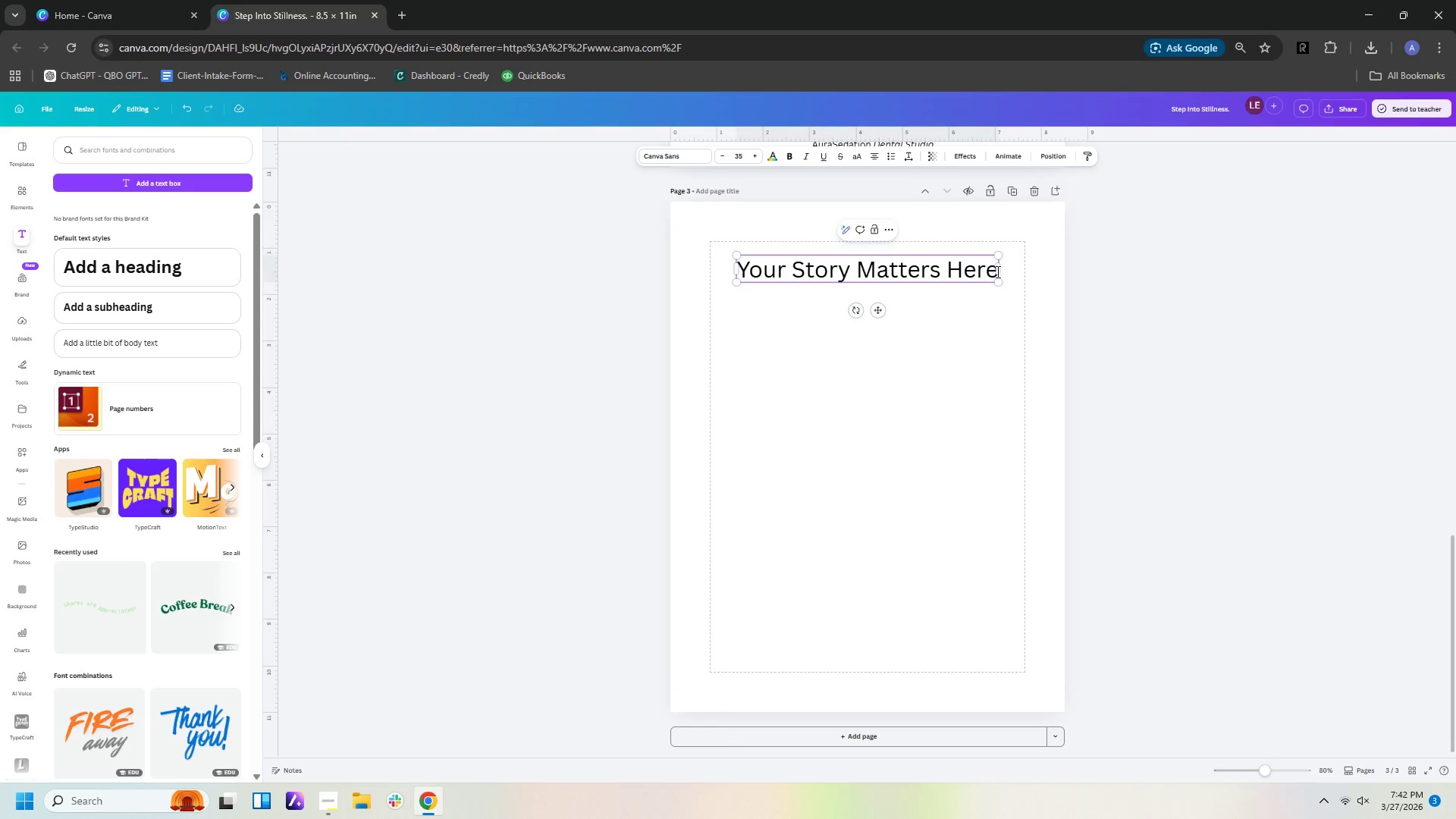 
left_click([997, 271])
 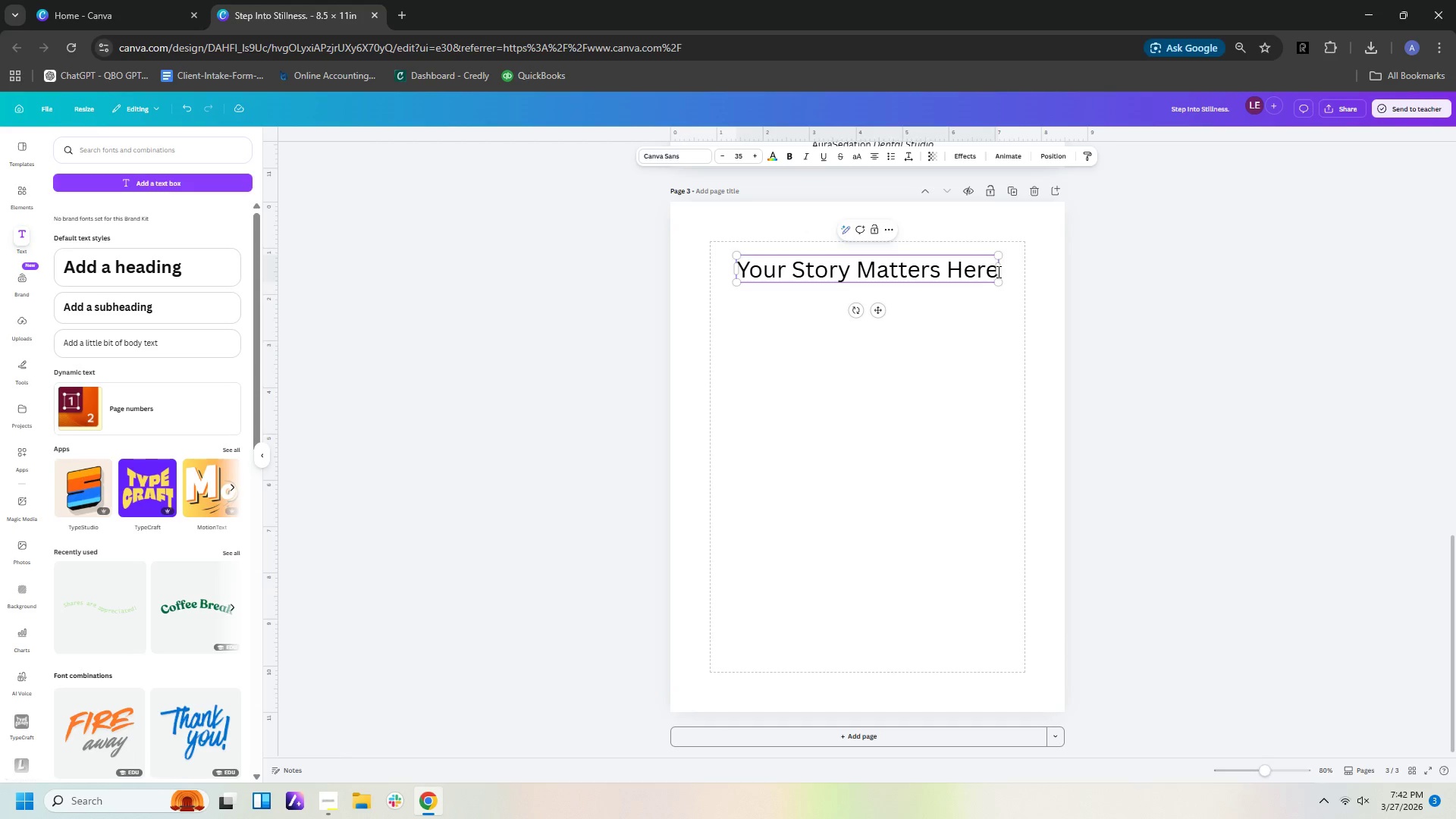 
key(Period)
 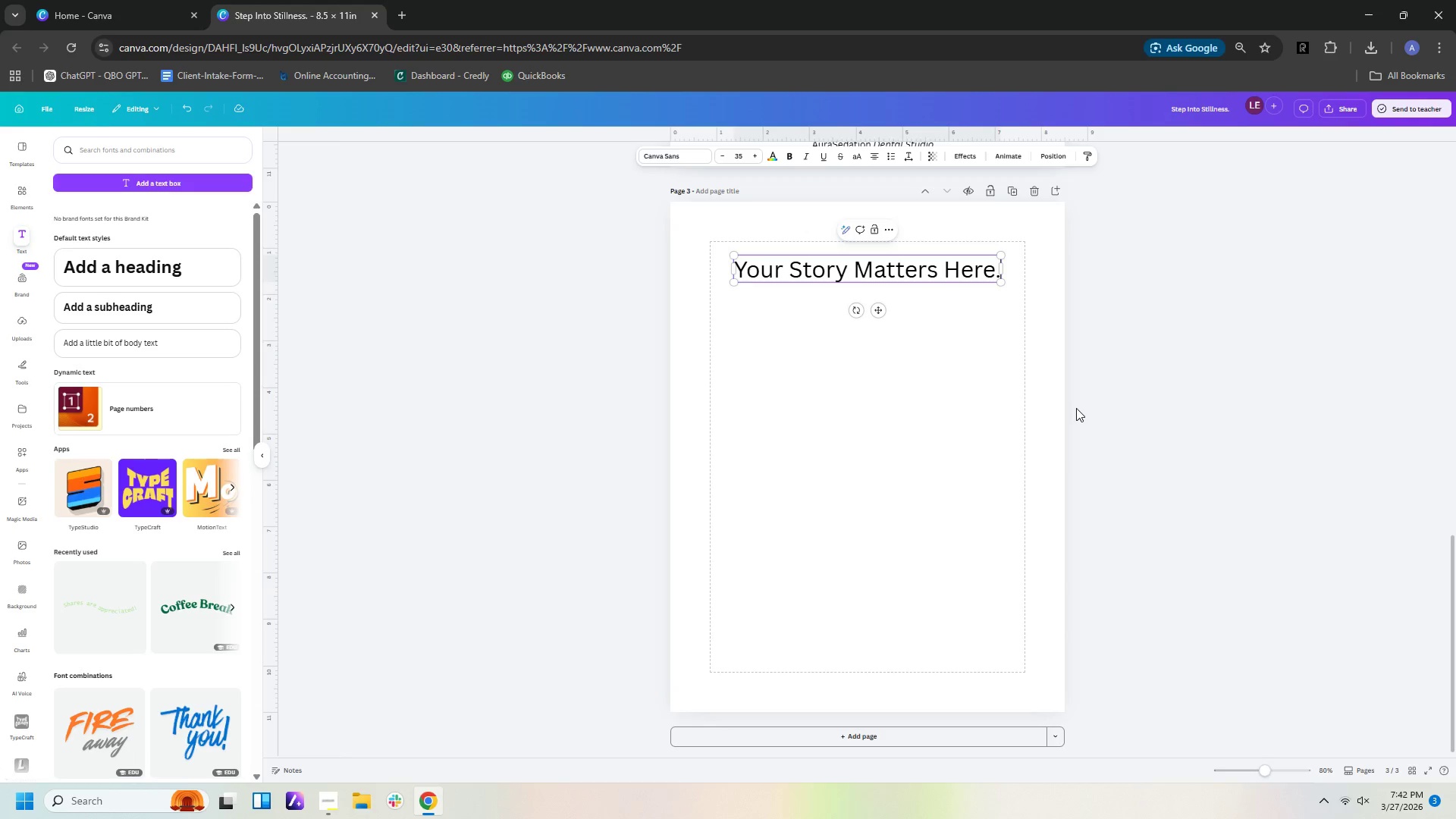 
left_click([880, 394])
 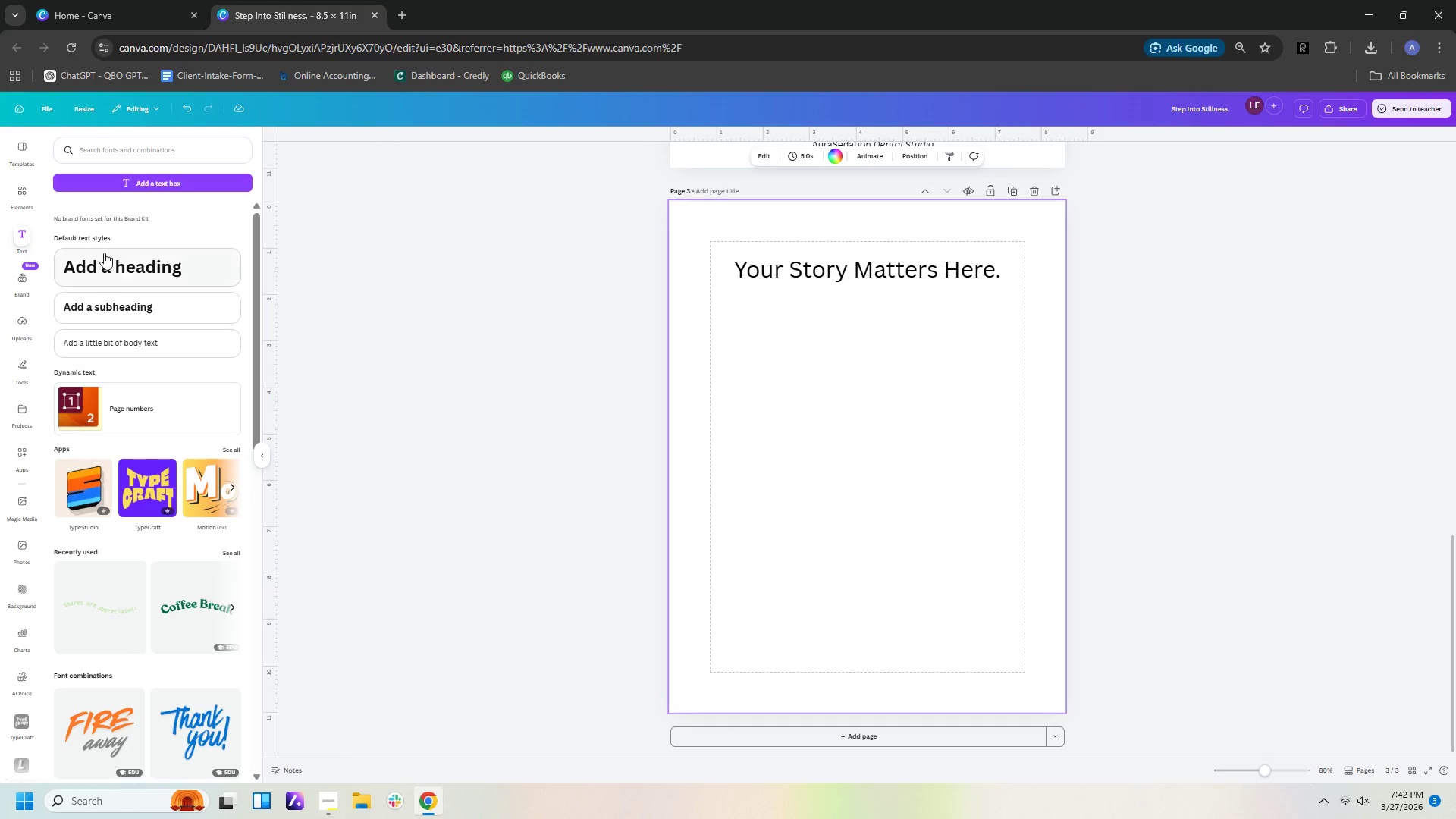 
left_click([151, 181])
 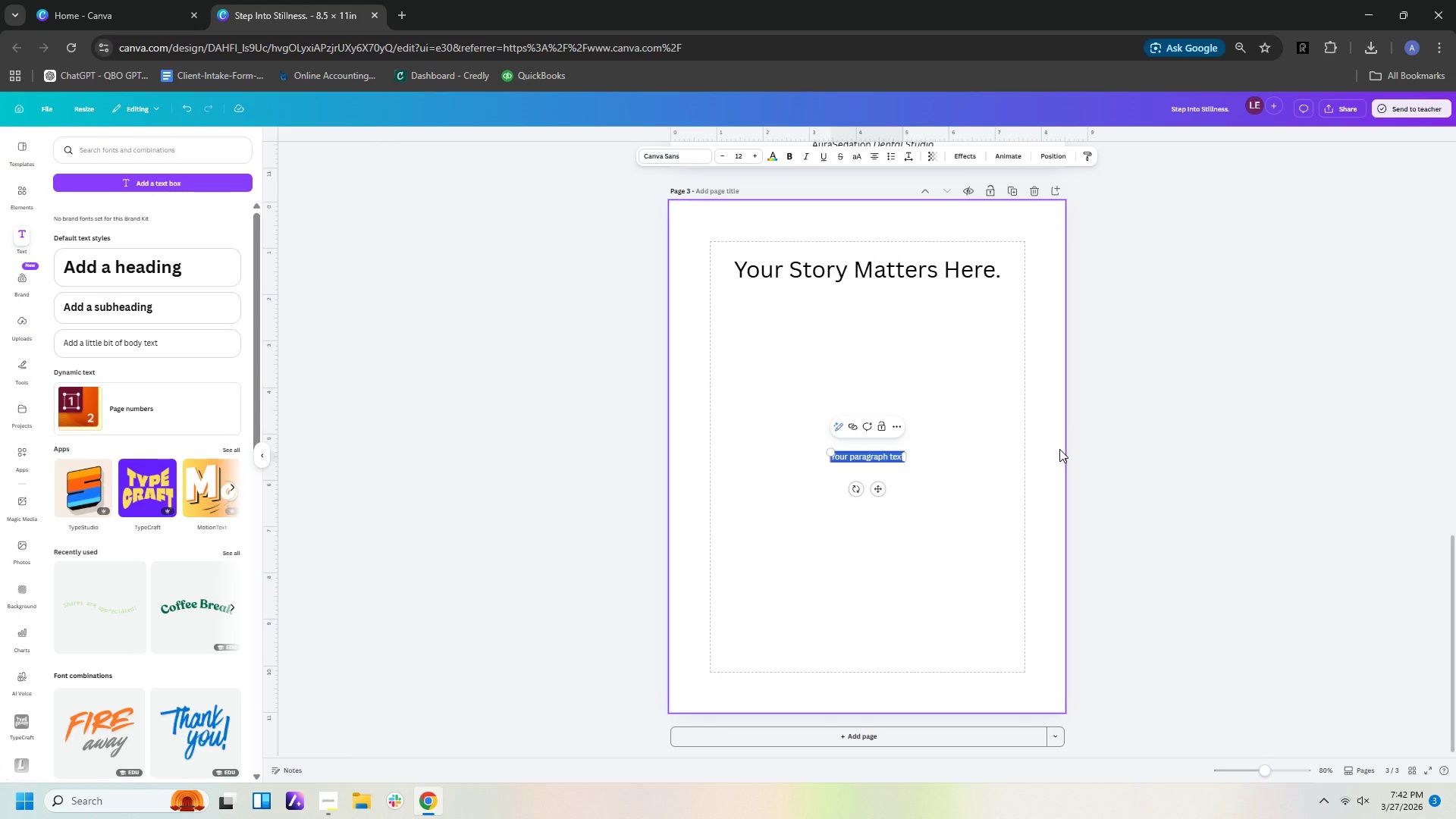 
type(BEca)
key(Backspace)
key(Backspace)
key(Backspace)
key(Backspace)
type(Because dentall )
key(Backspace)
key(Backspace)
type( fear s )
key(Backspace)
key(Backspace)
type(is real -- and deeply personal.)
 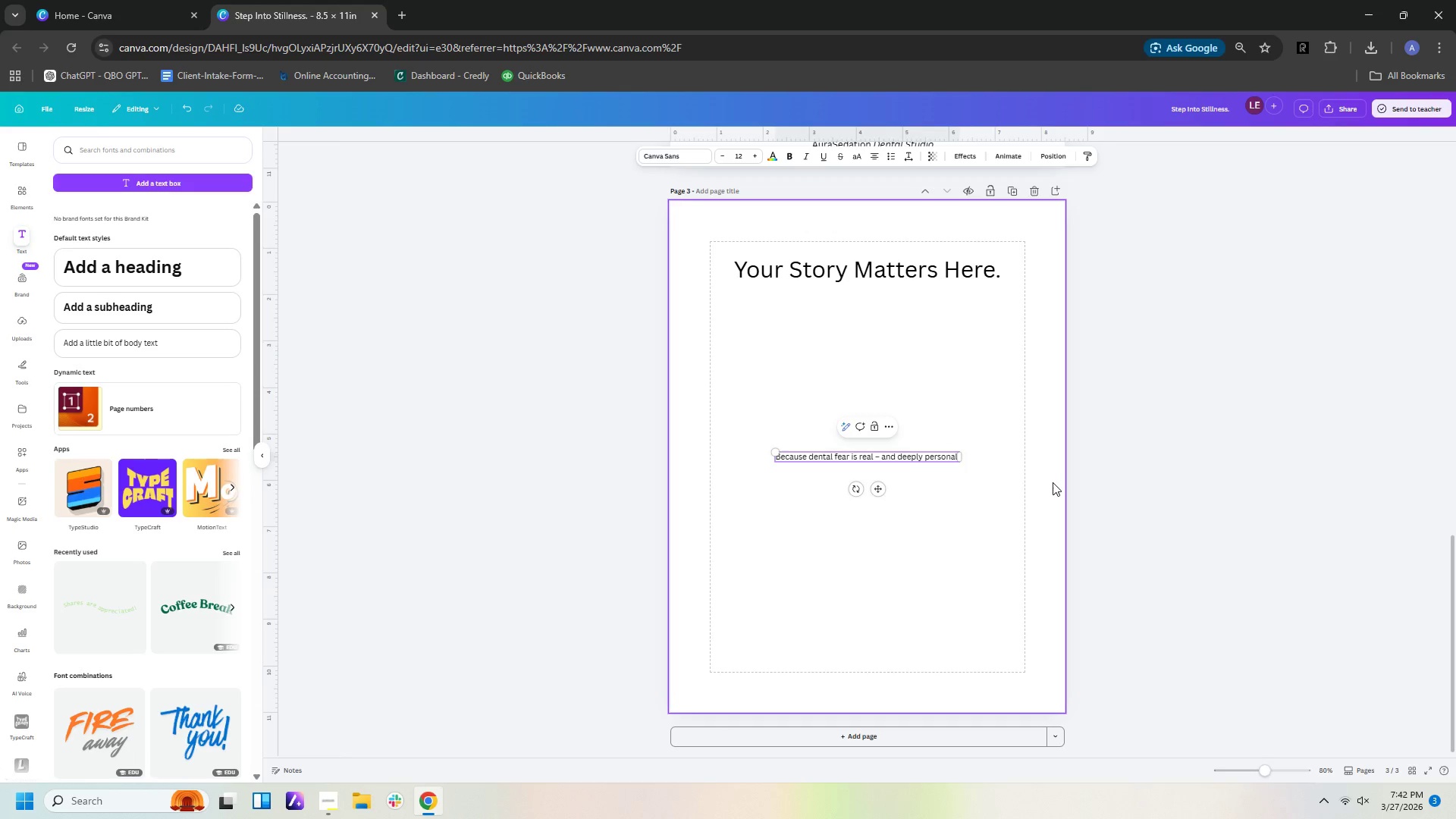 
scroll: coordinate [1033, 486], scroll_direction: down, amount: 2.0
 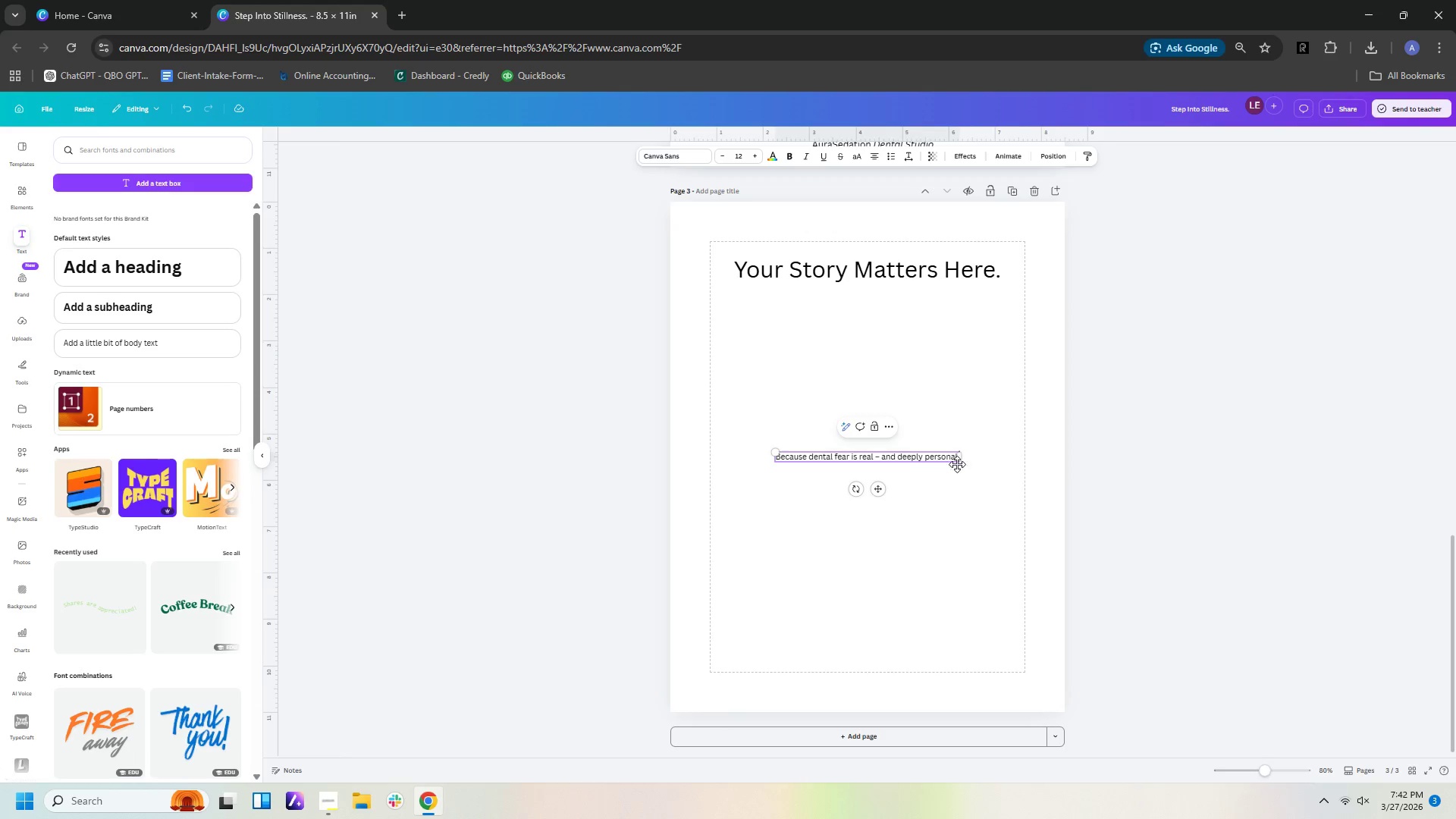 
left_click([993, 507])
 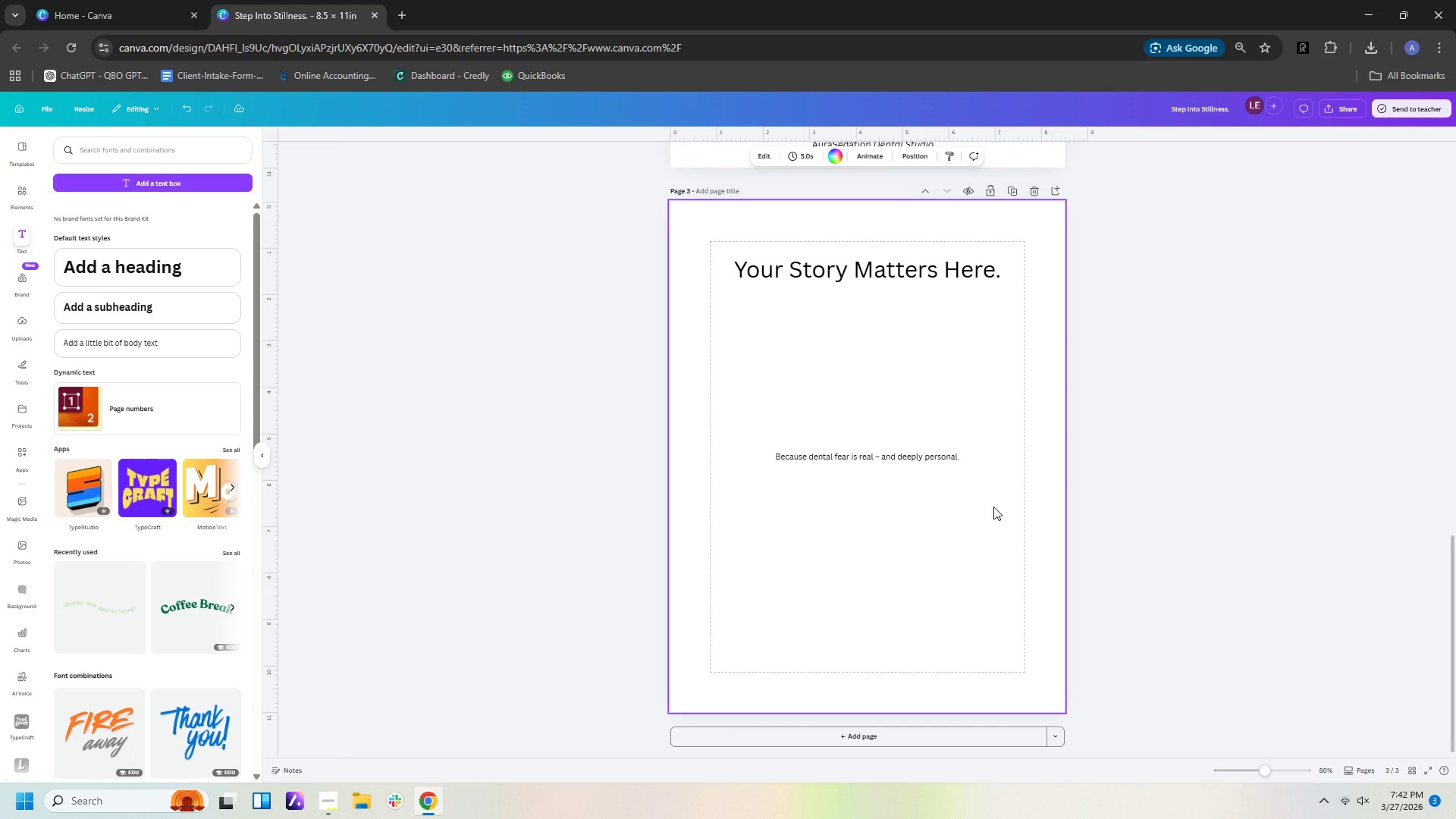 
scroll: coordinate [993, 507], scroll_direction: down, amount: 2.0
 